 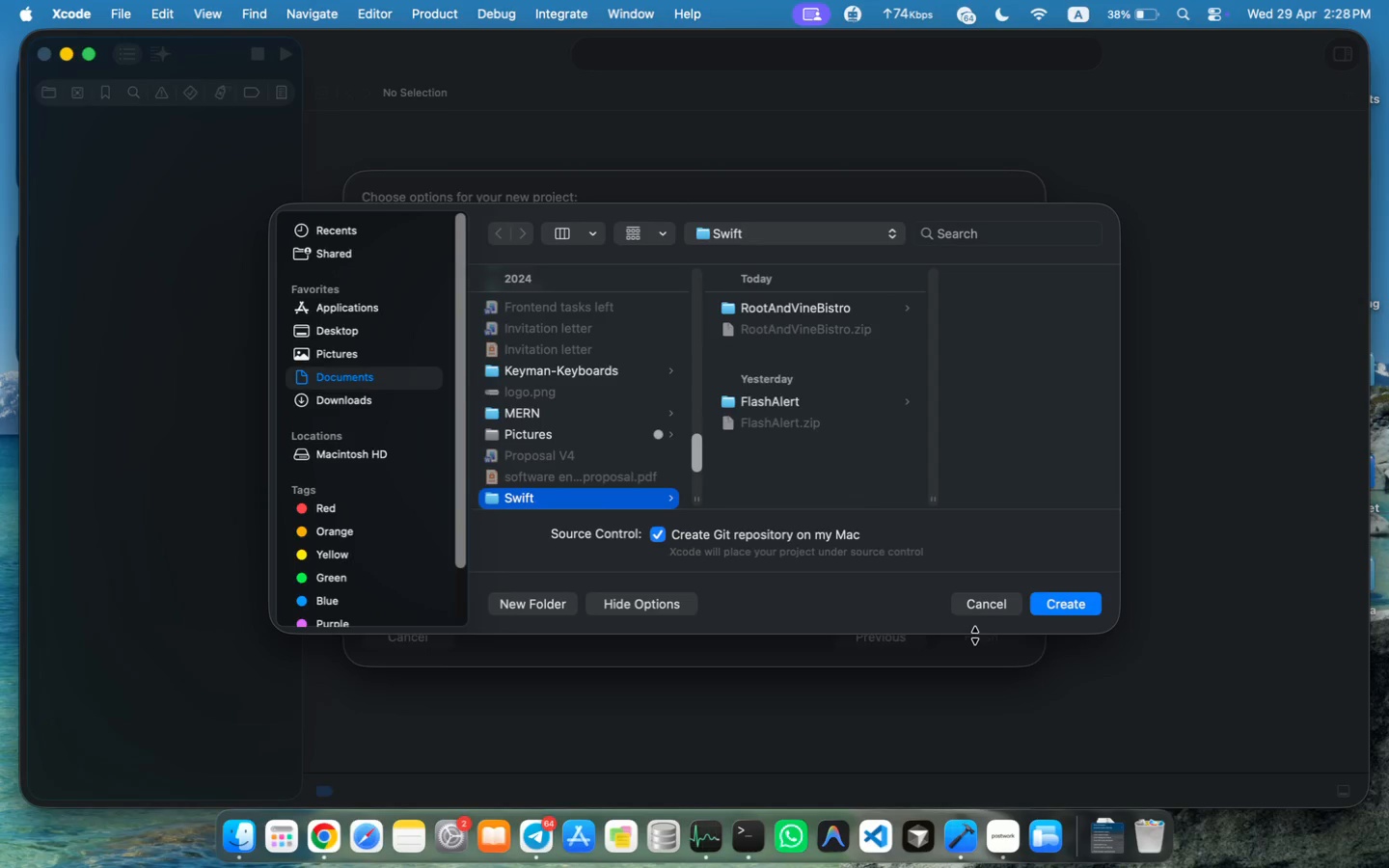 
left_click([1069, 607])
 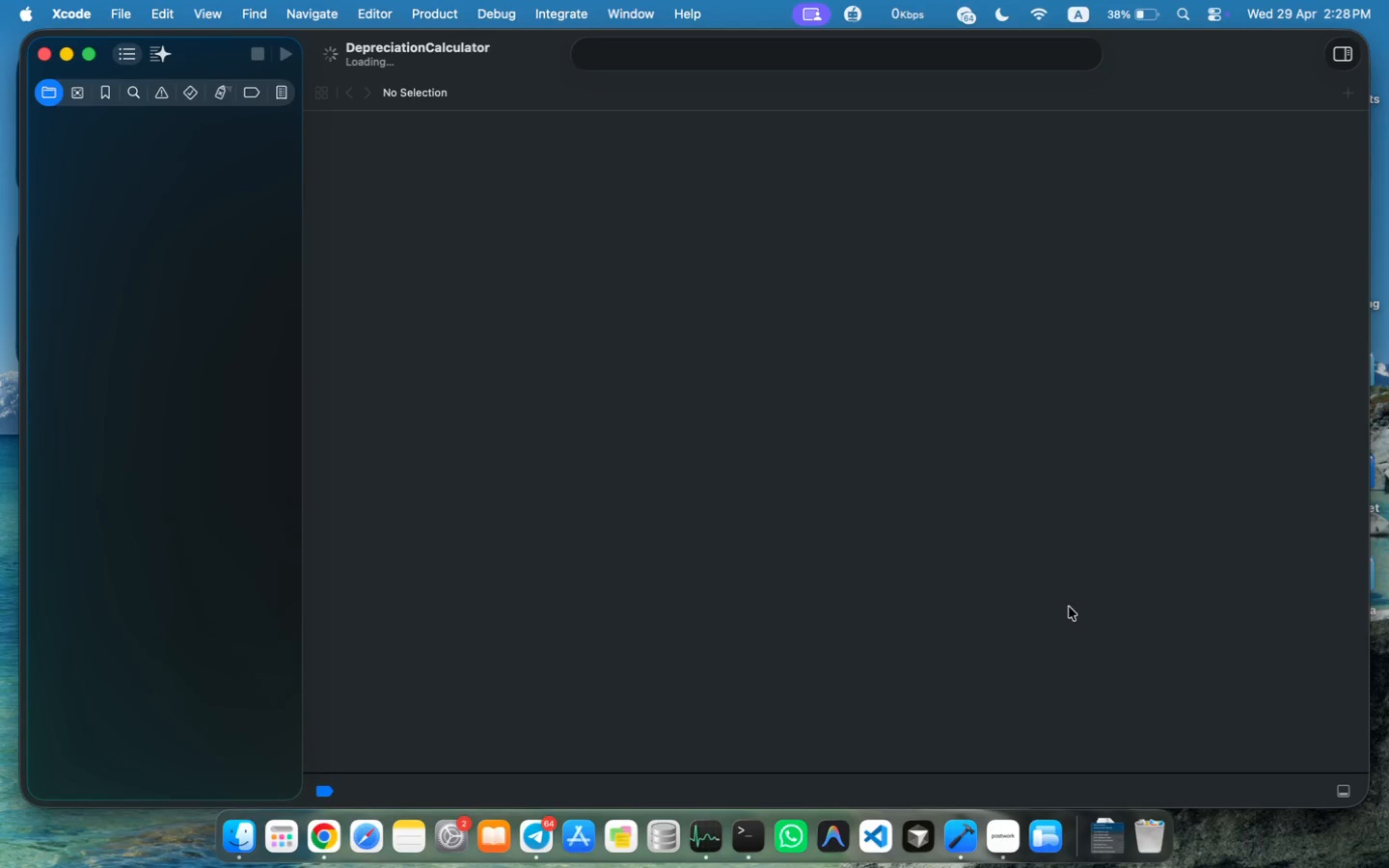 
wait(8.14)
 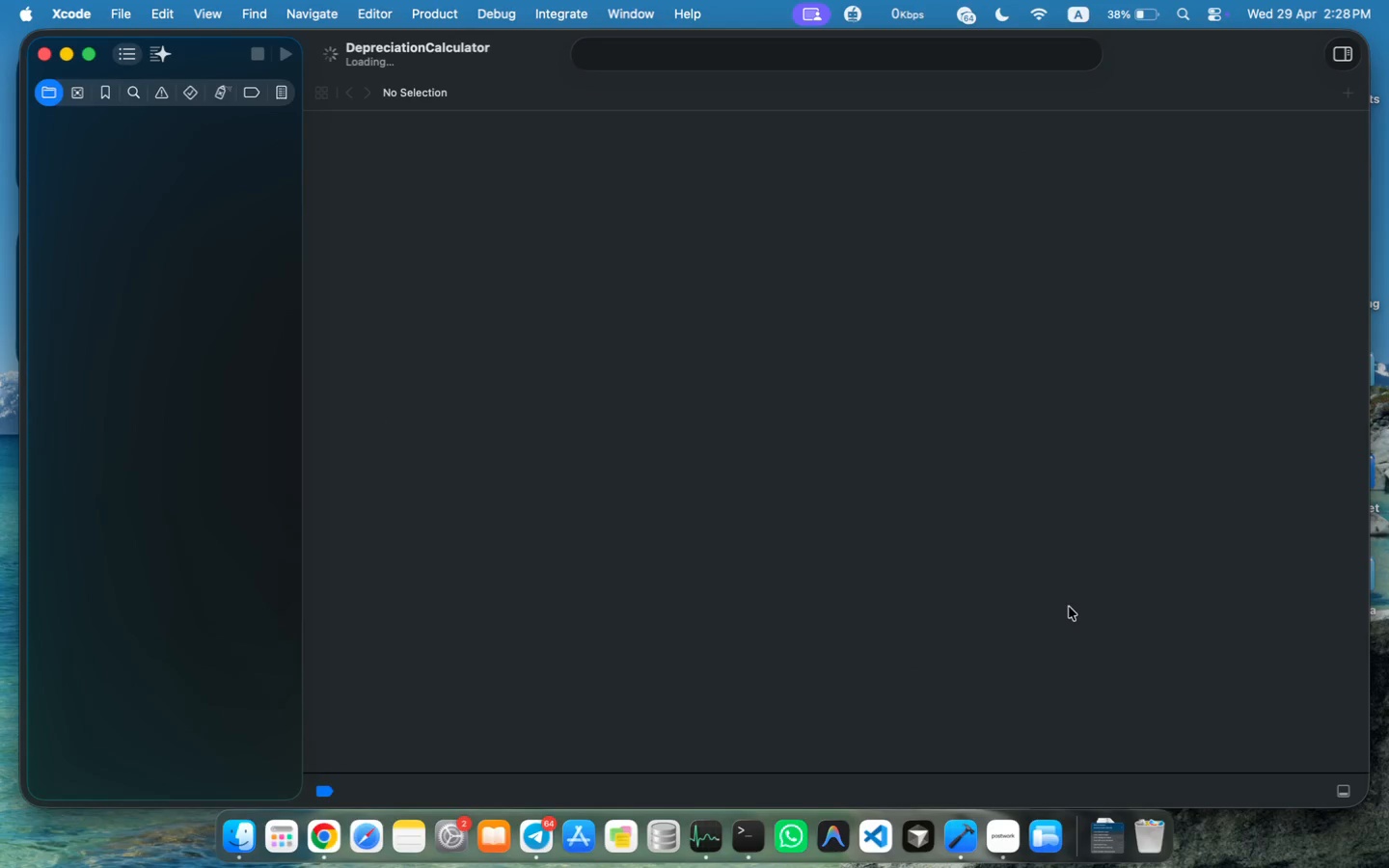 
left_click([92, 55])
 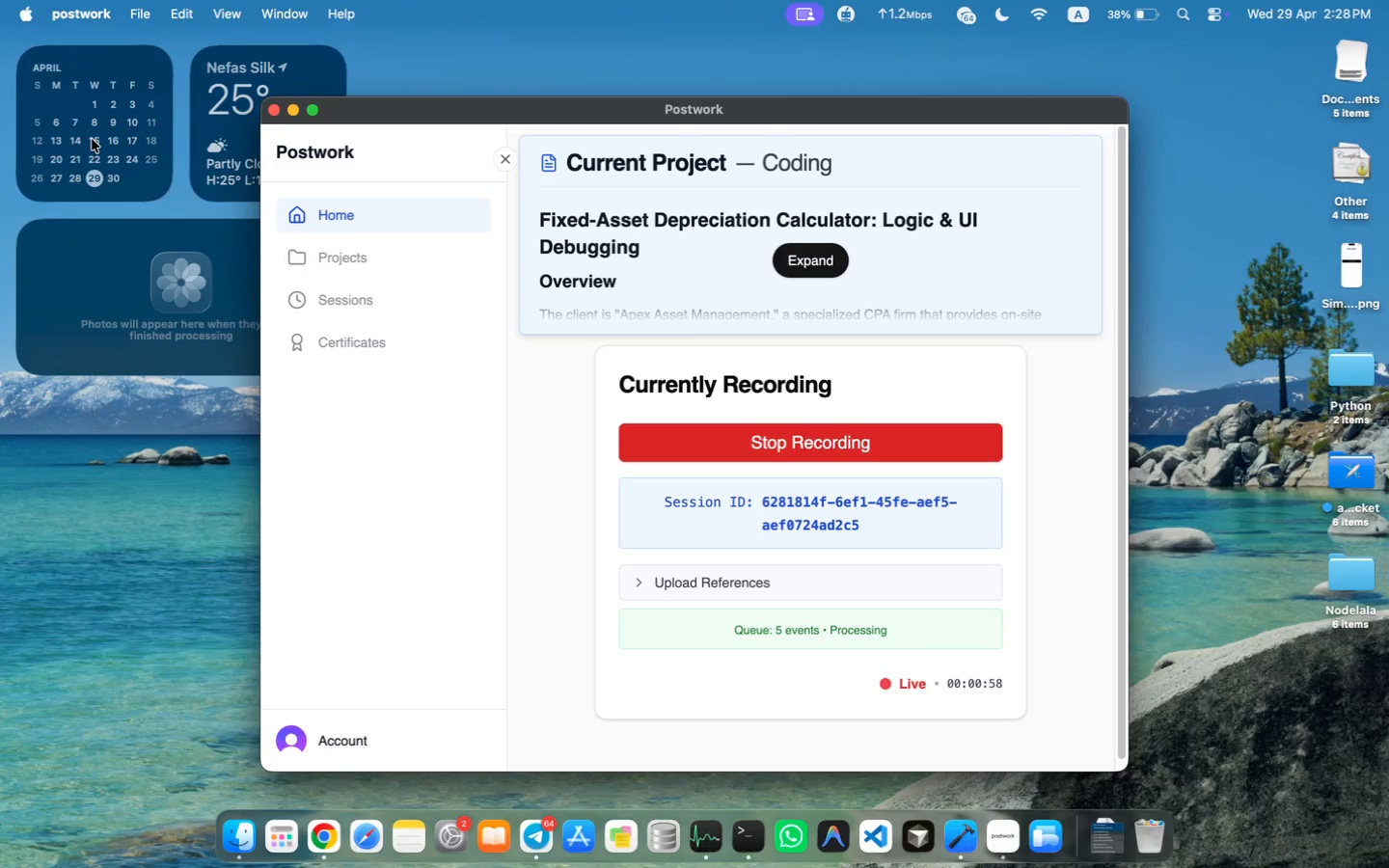 
wait(14.94)
 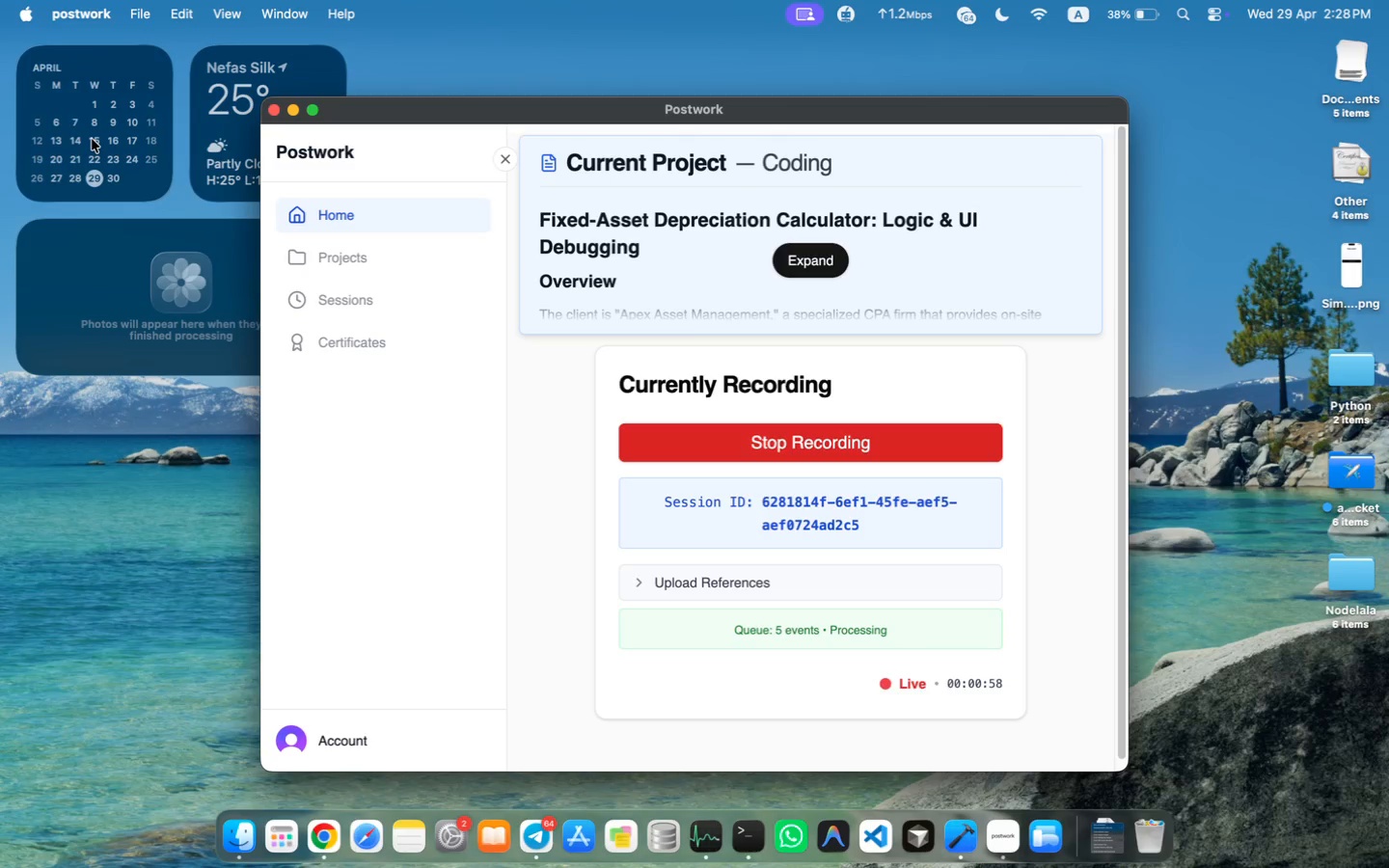 
right_click([116, 119])
 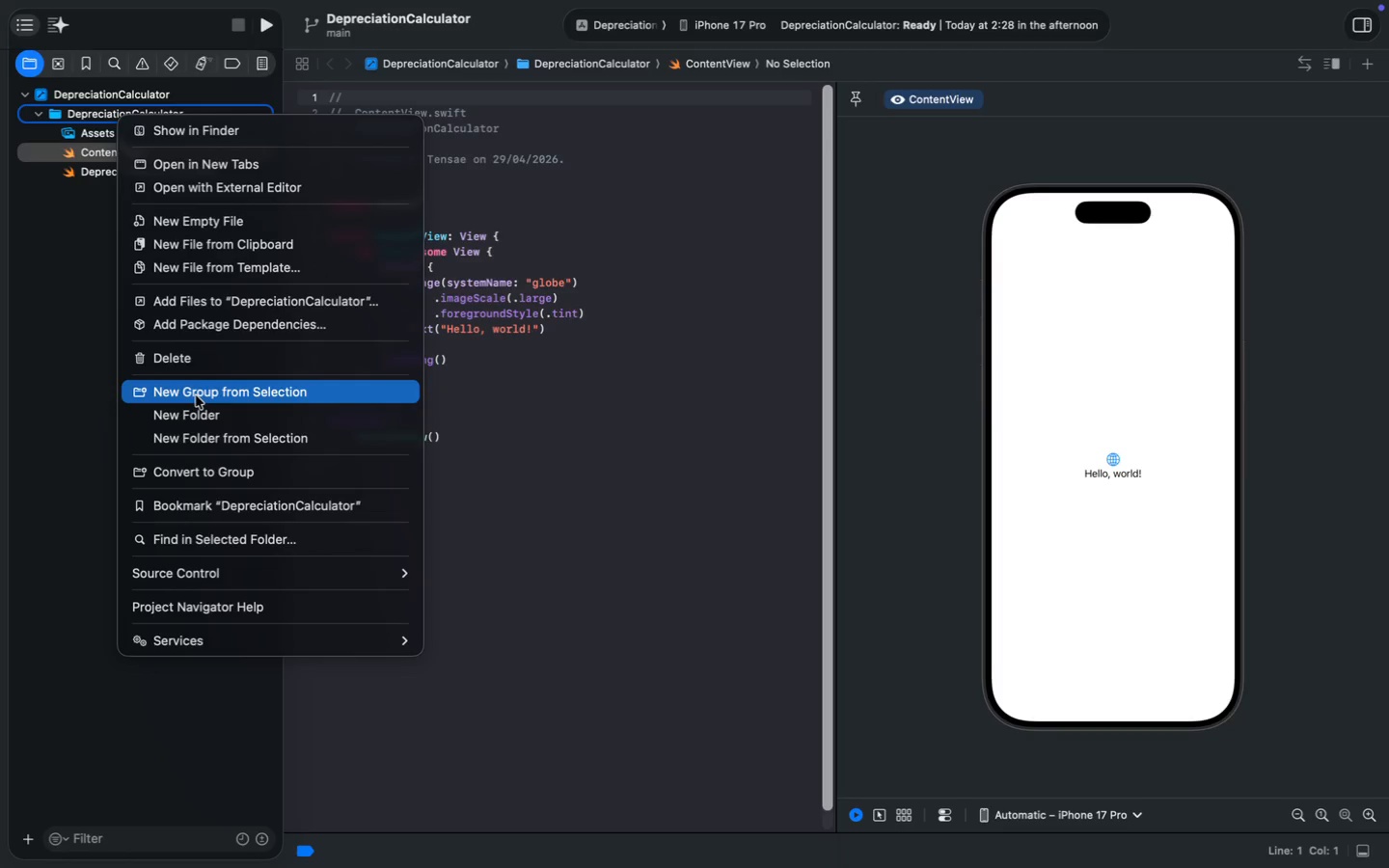 
left_click([196, 404])
 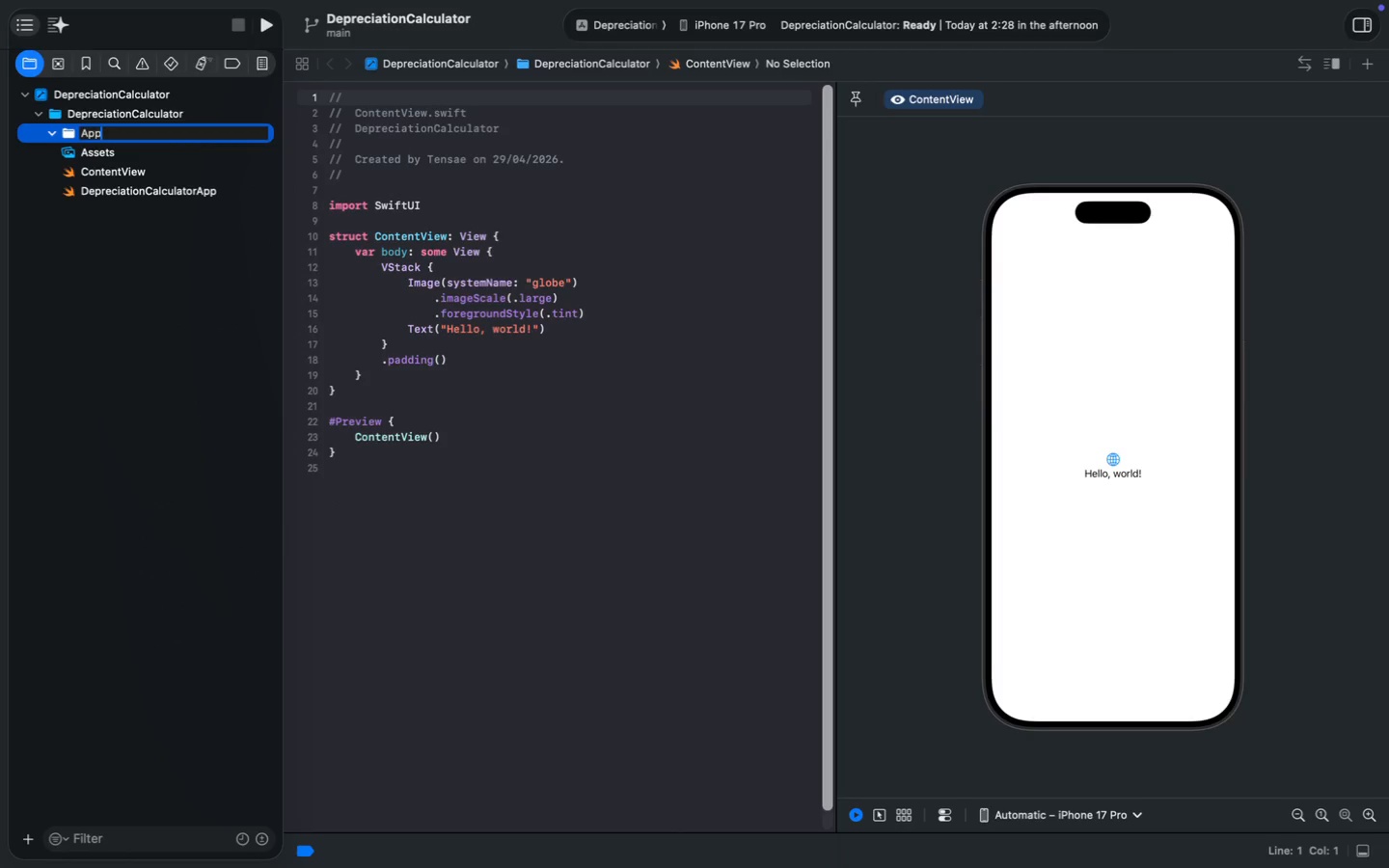 
type(App)
 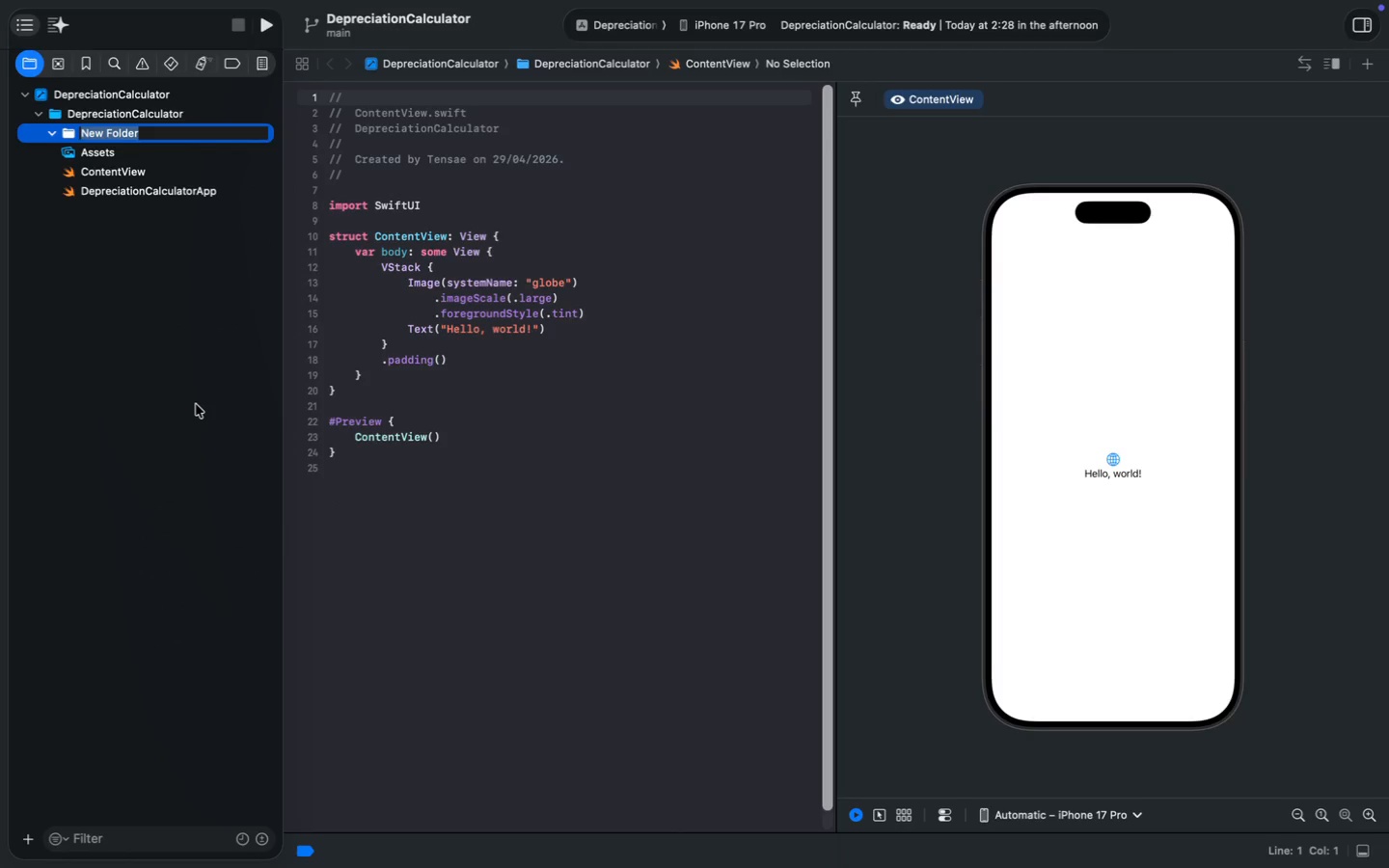 
key(Enter)
 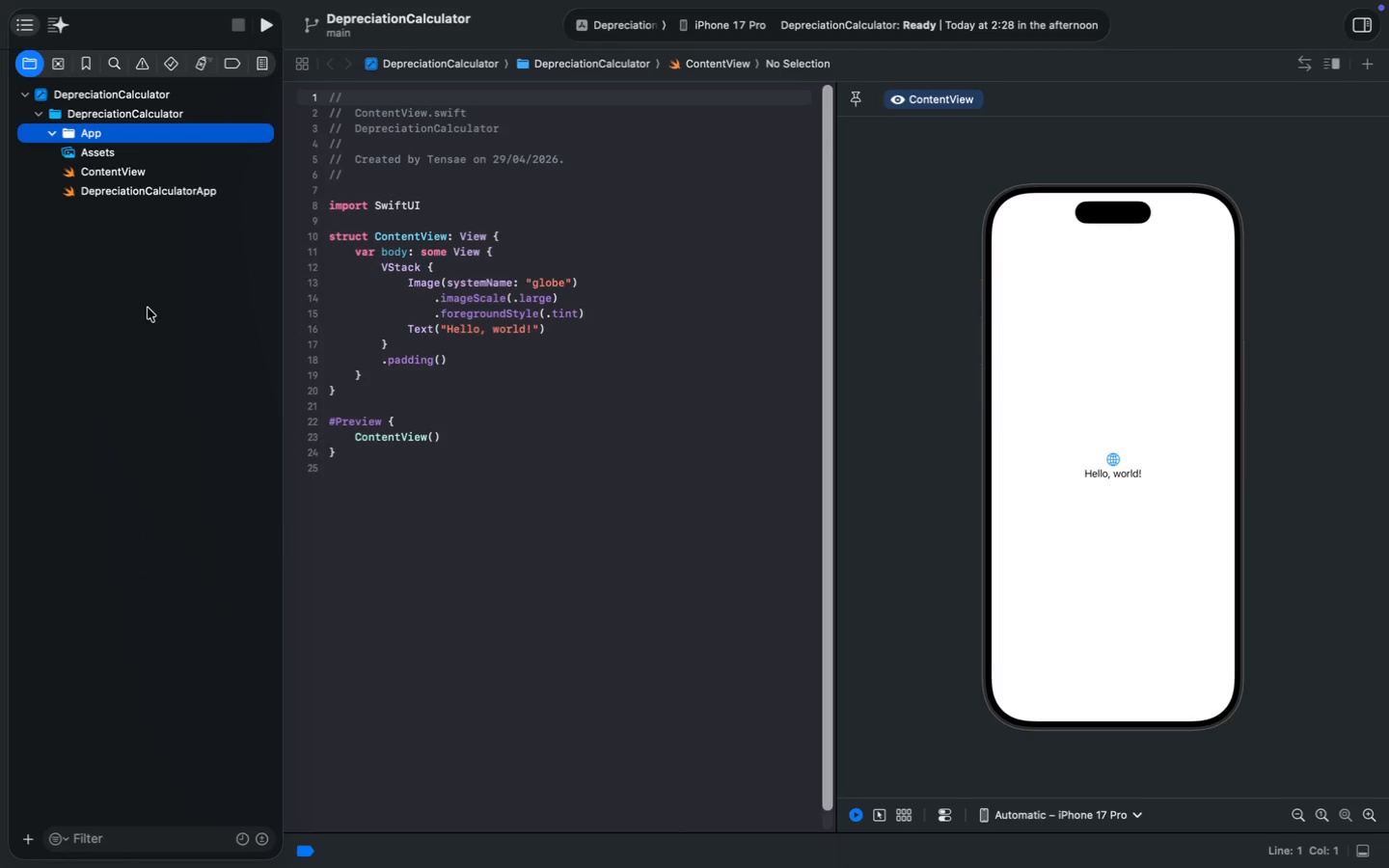 
left_click_drag(start_coordinate=[116, 199], to_coordinate=[105, 139])
 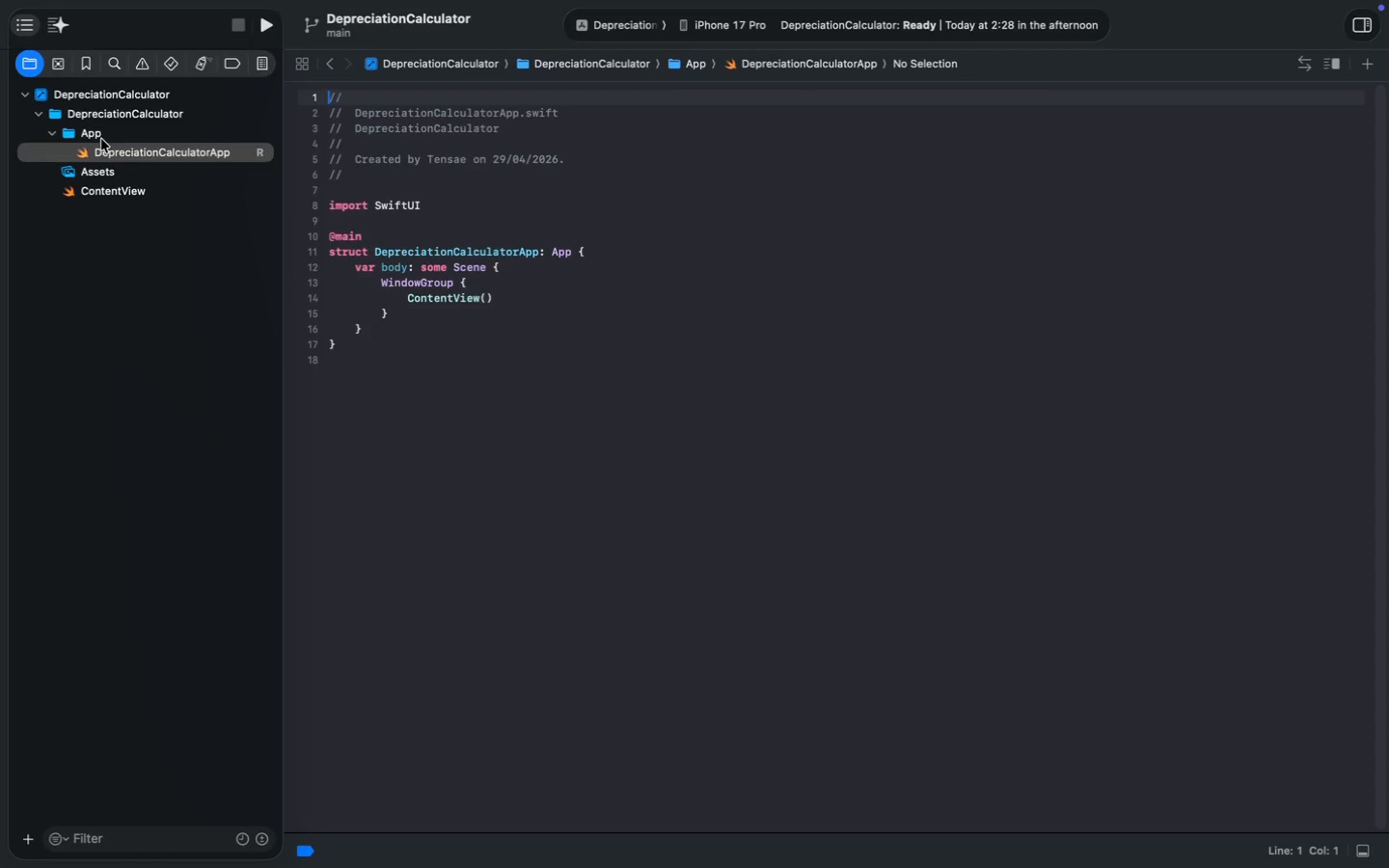 
left_click([97, 134])
 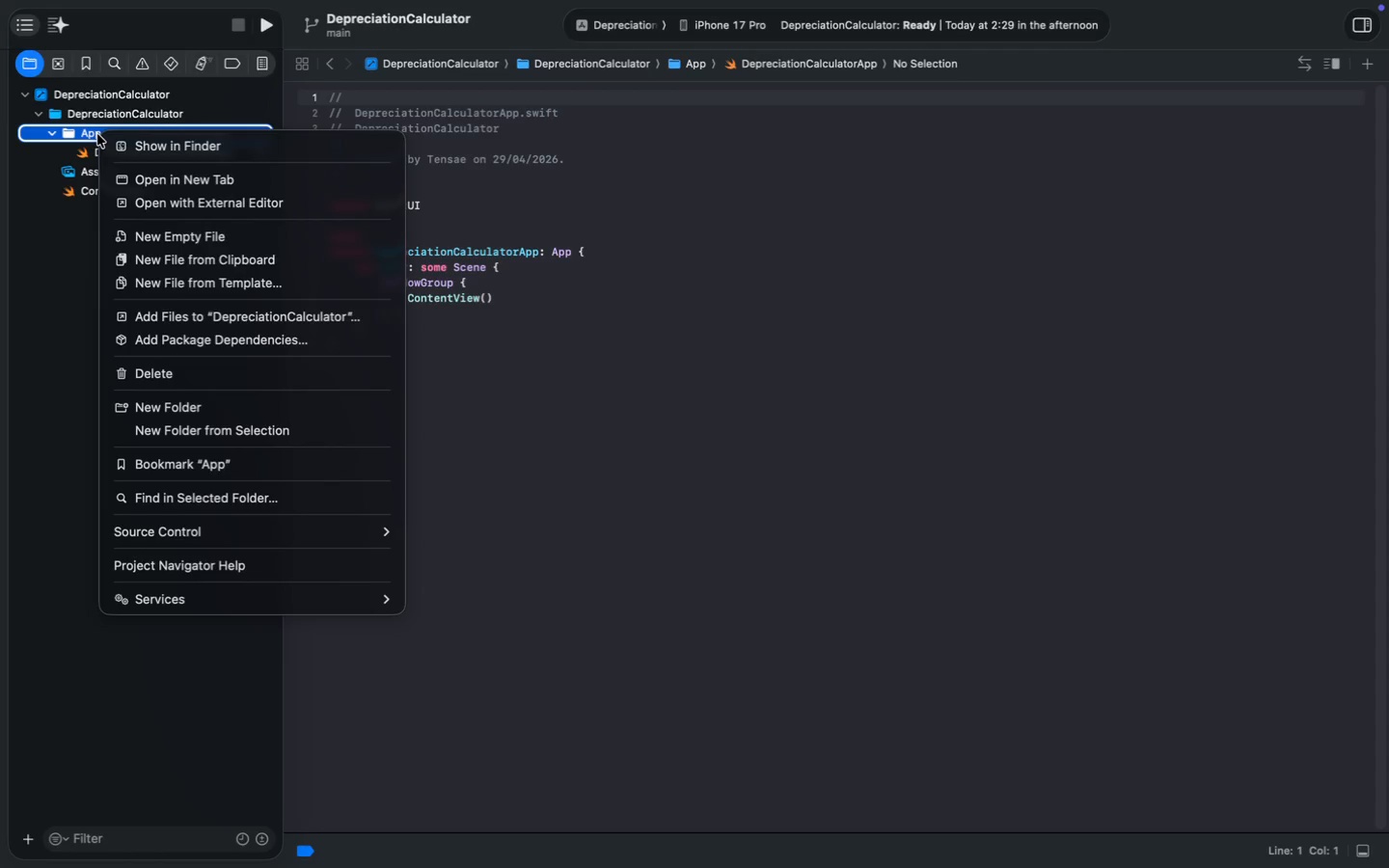 
right_click([97, 134])
 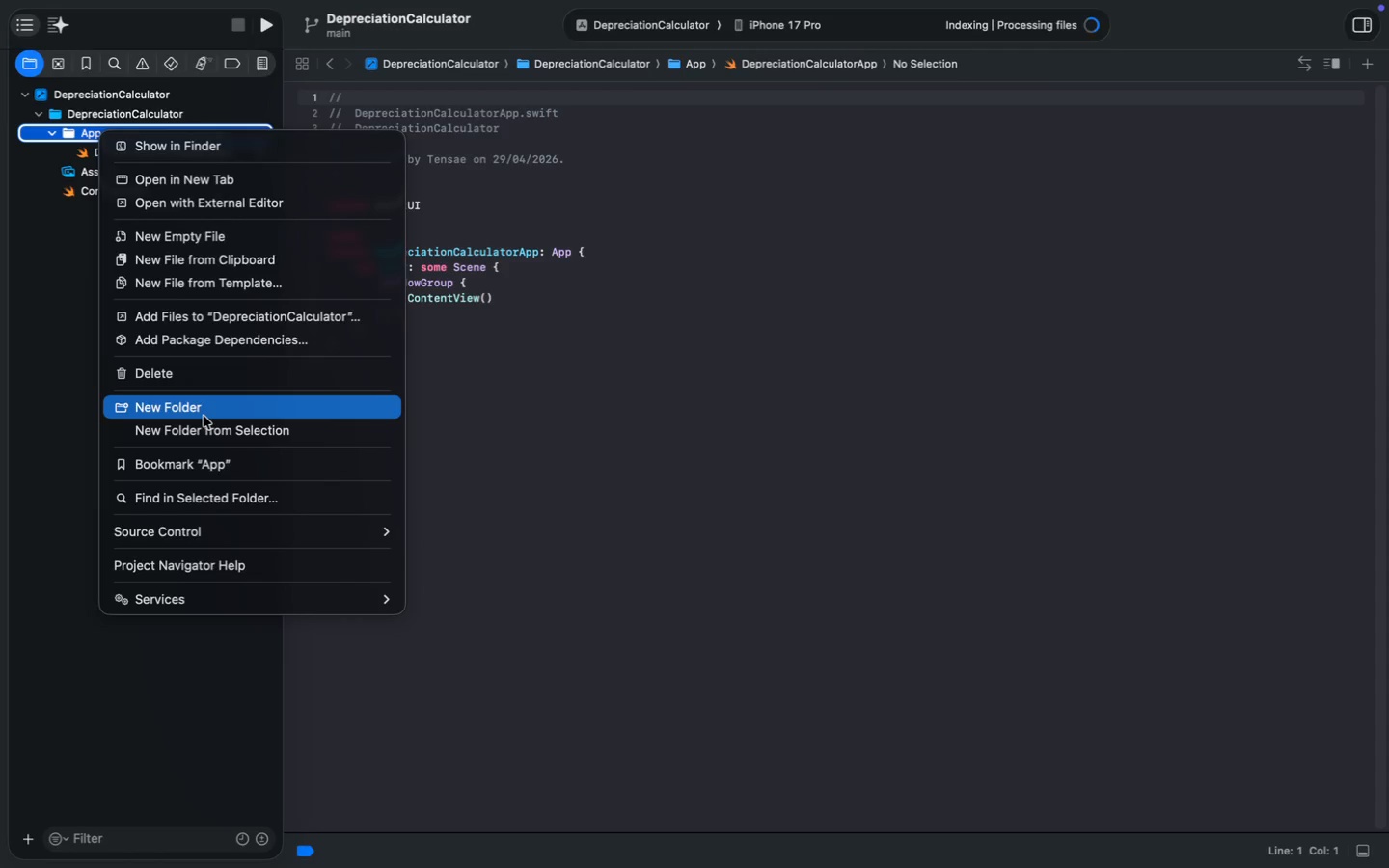 
left_click([204, 416])
 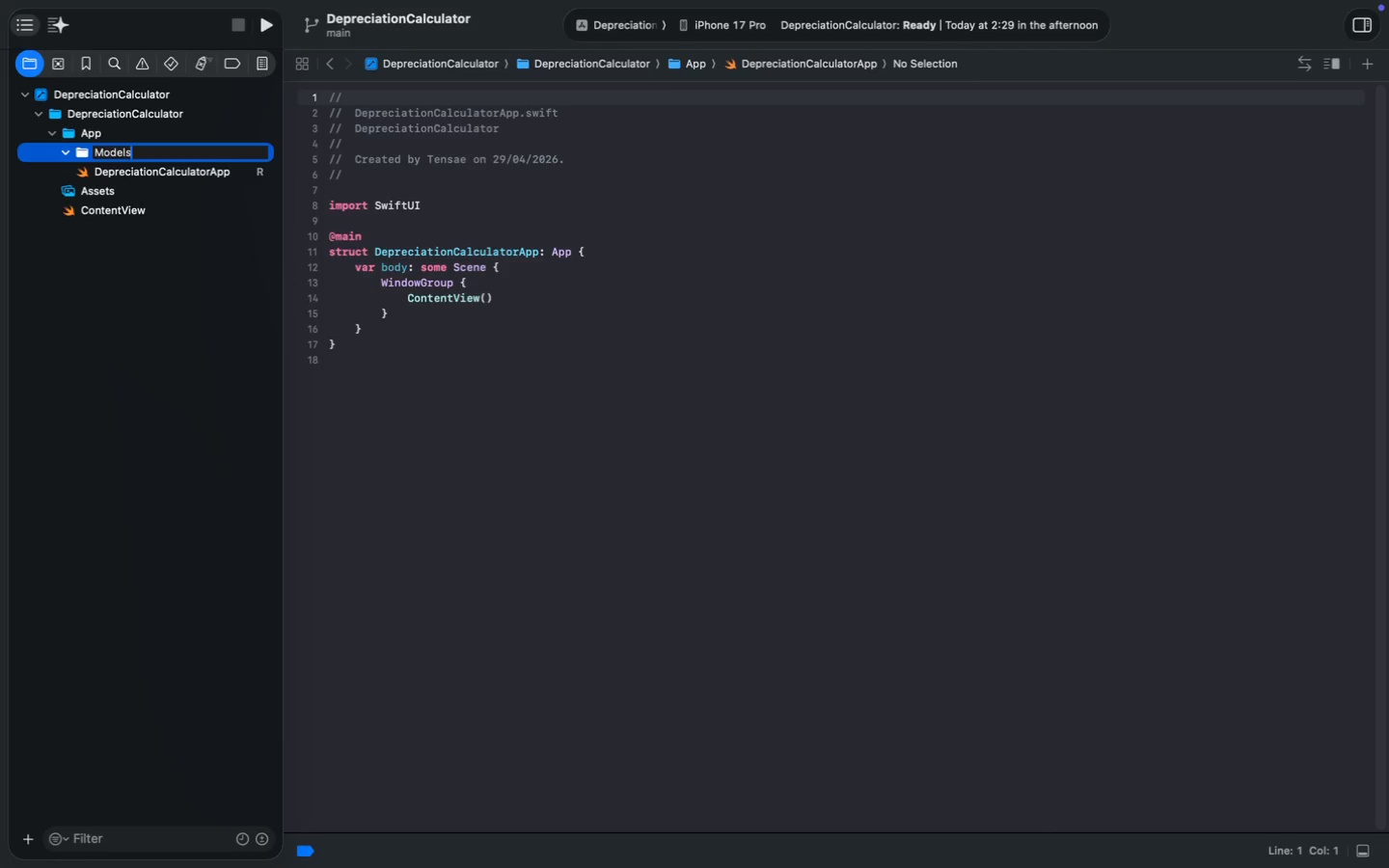 
type(Models)
 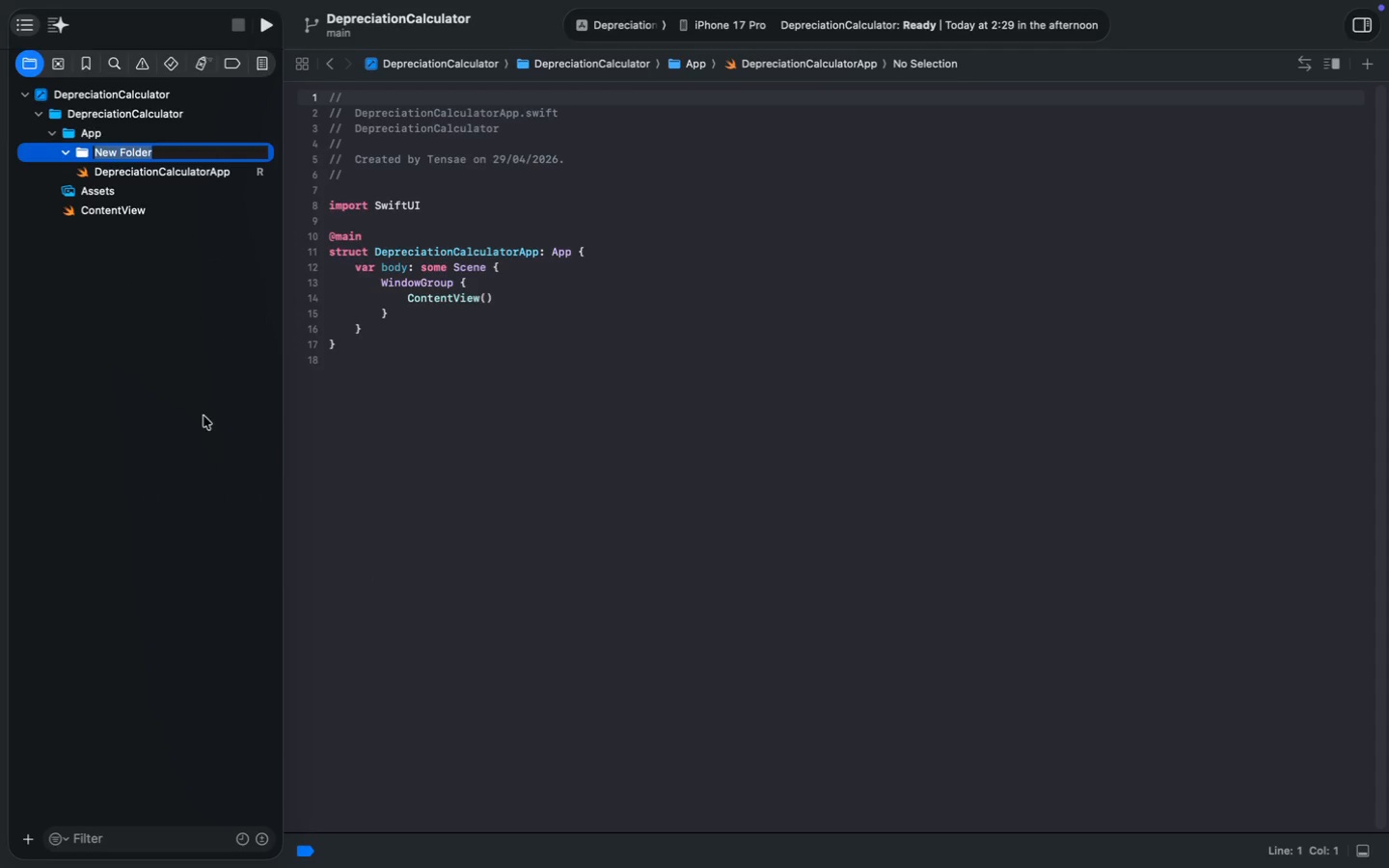 
key(Enter)
 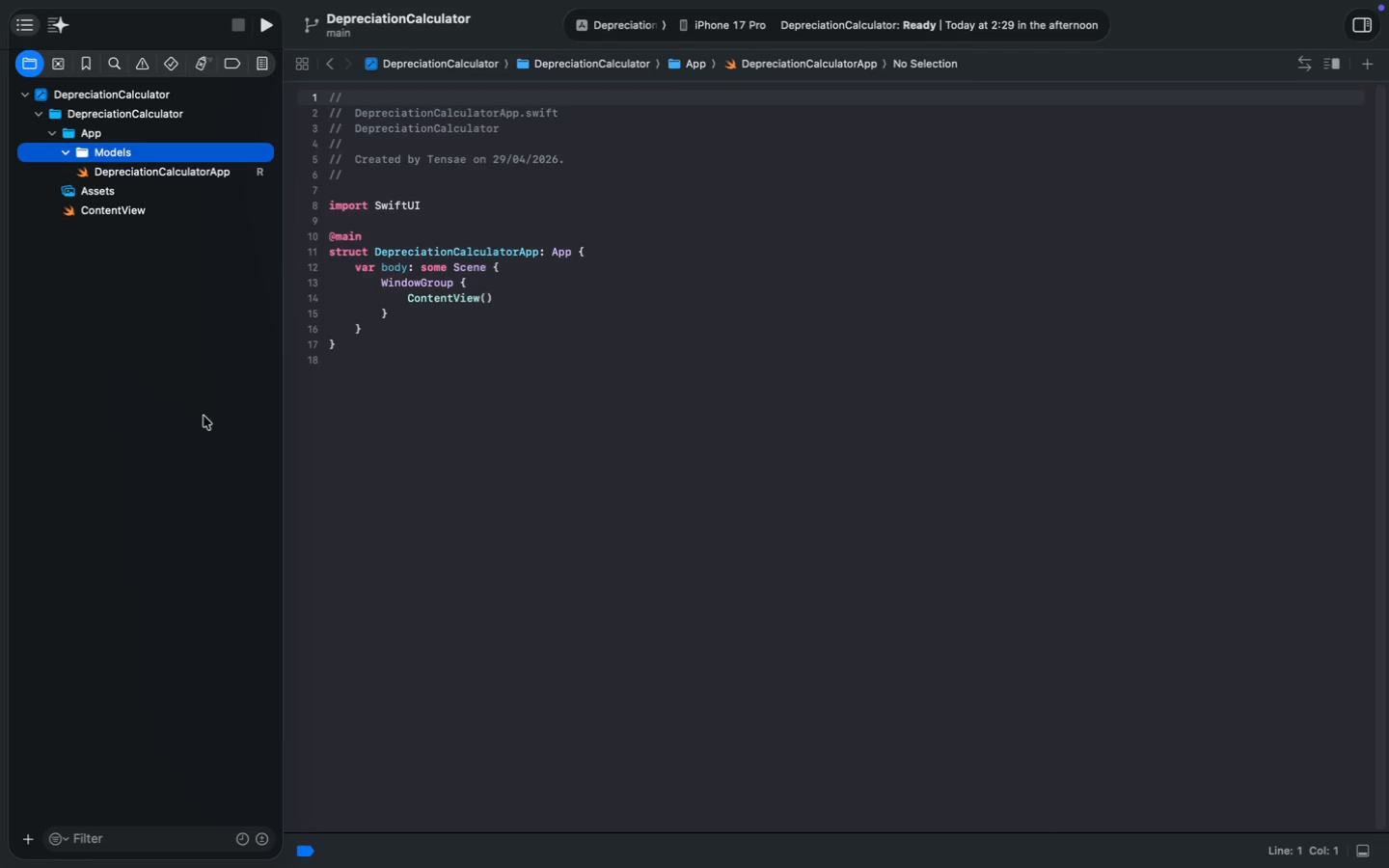 
wait(11.74)
 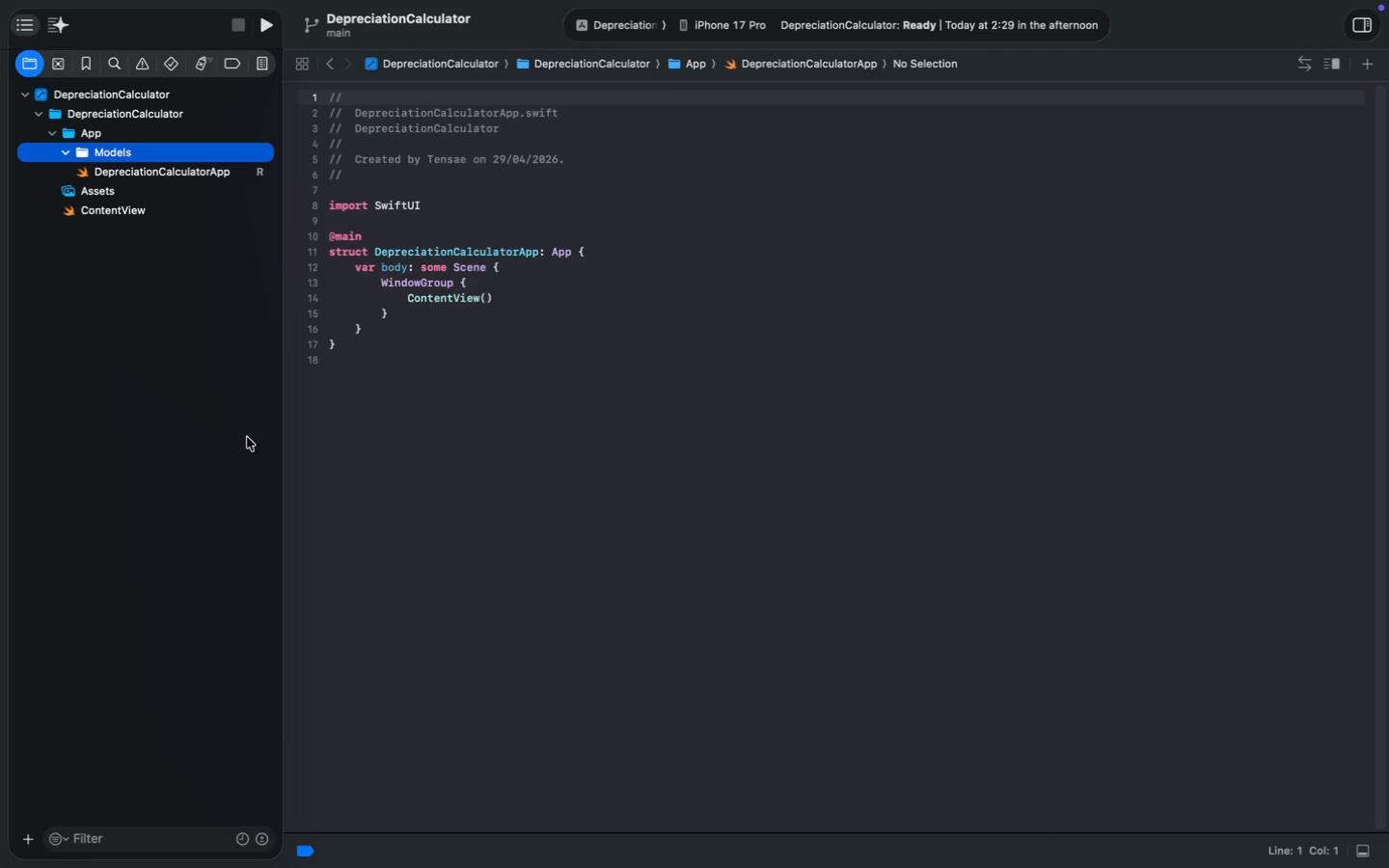 
key(Meta+N)
 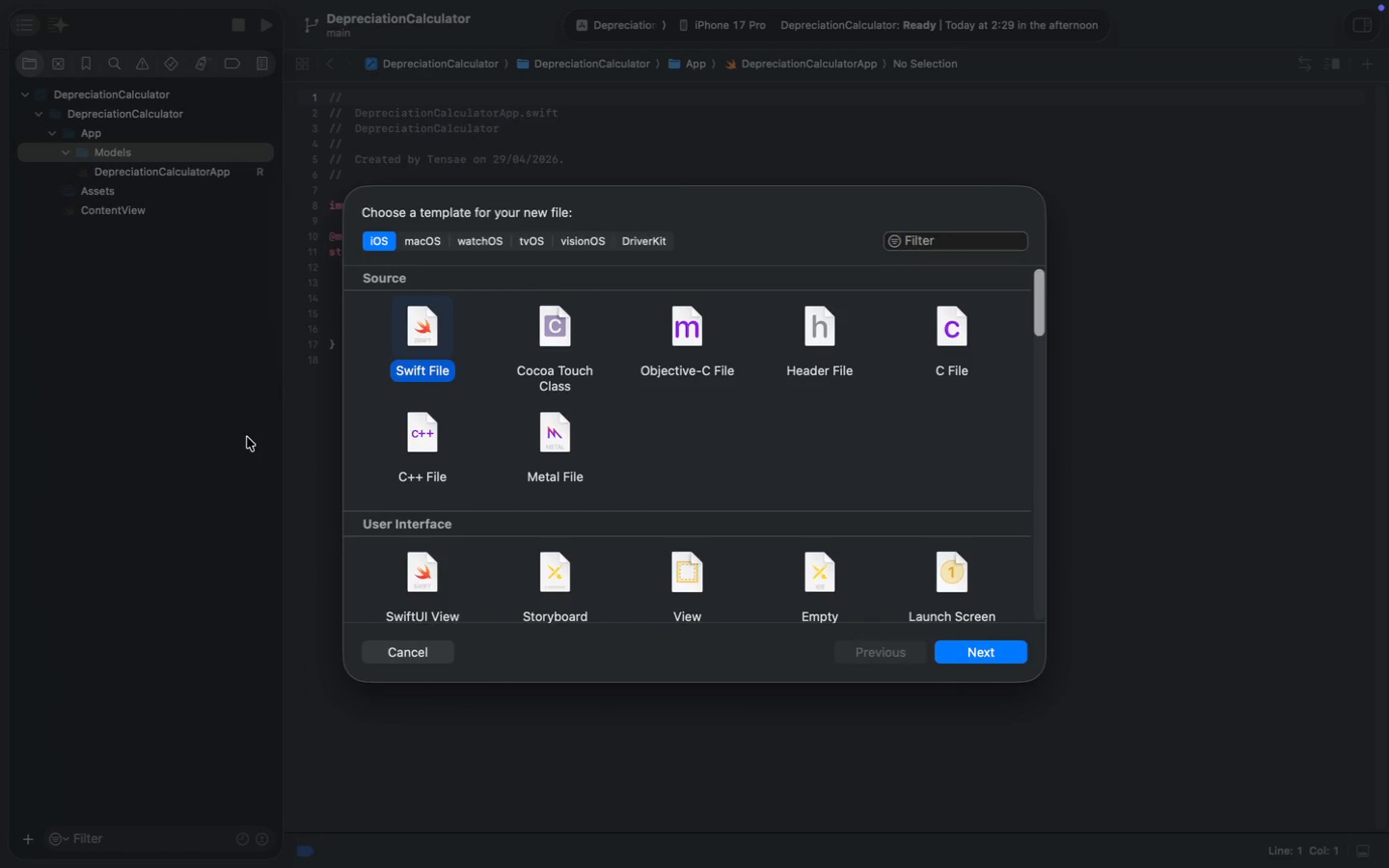 
key(Enter)
 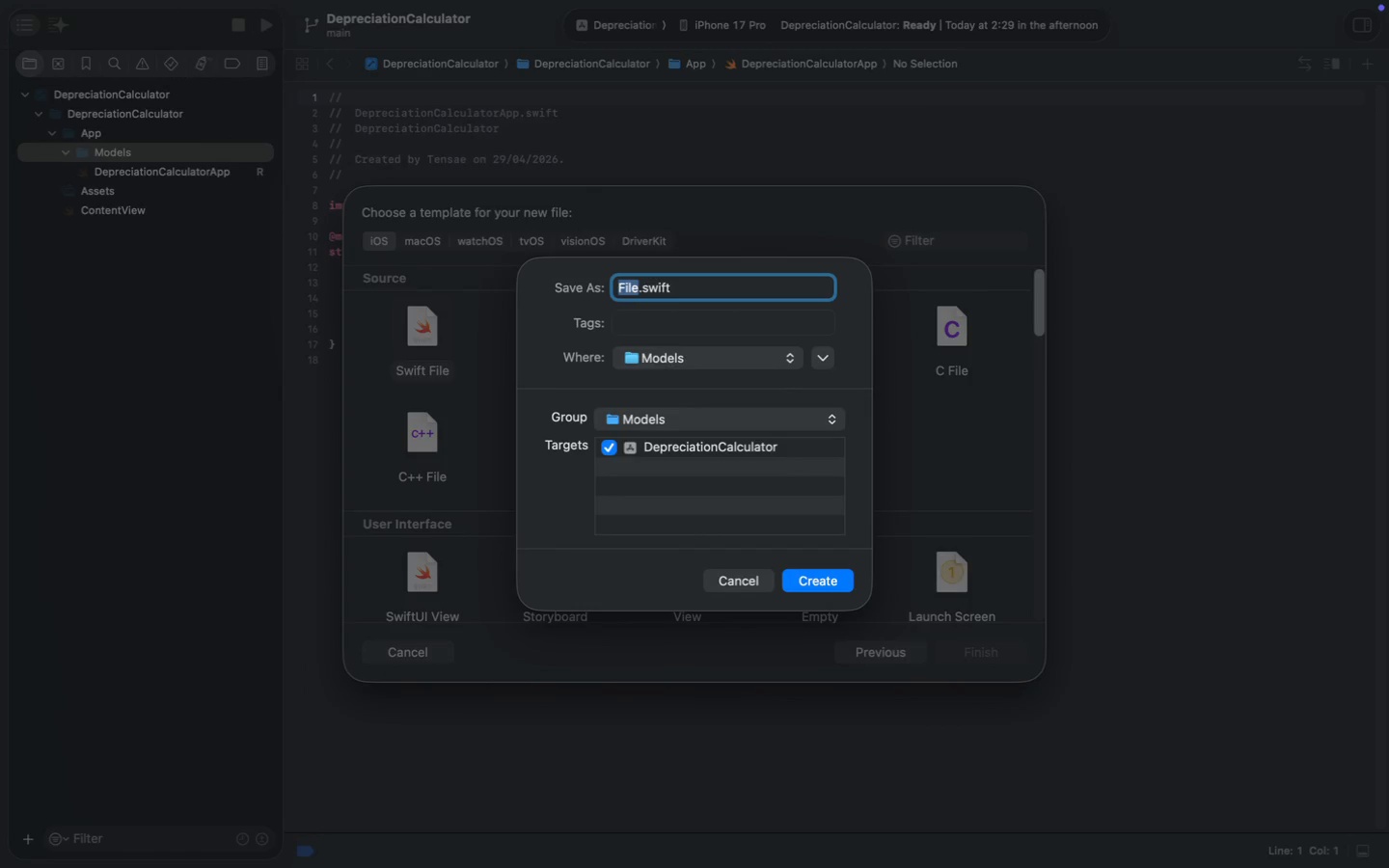 
wait(5.33)
 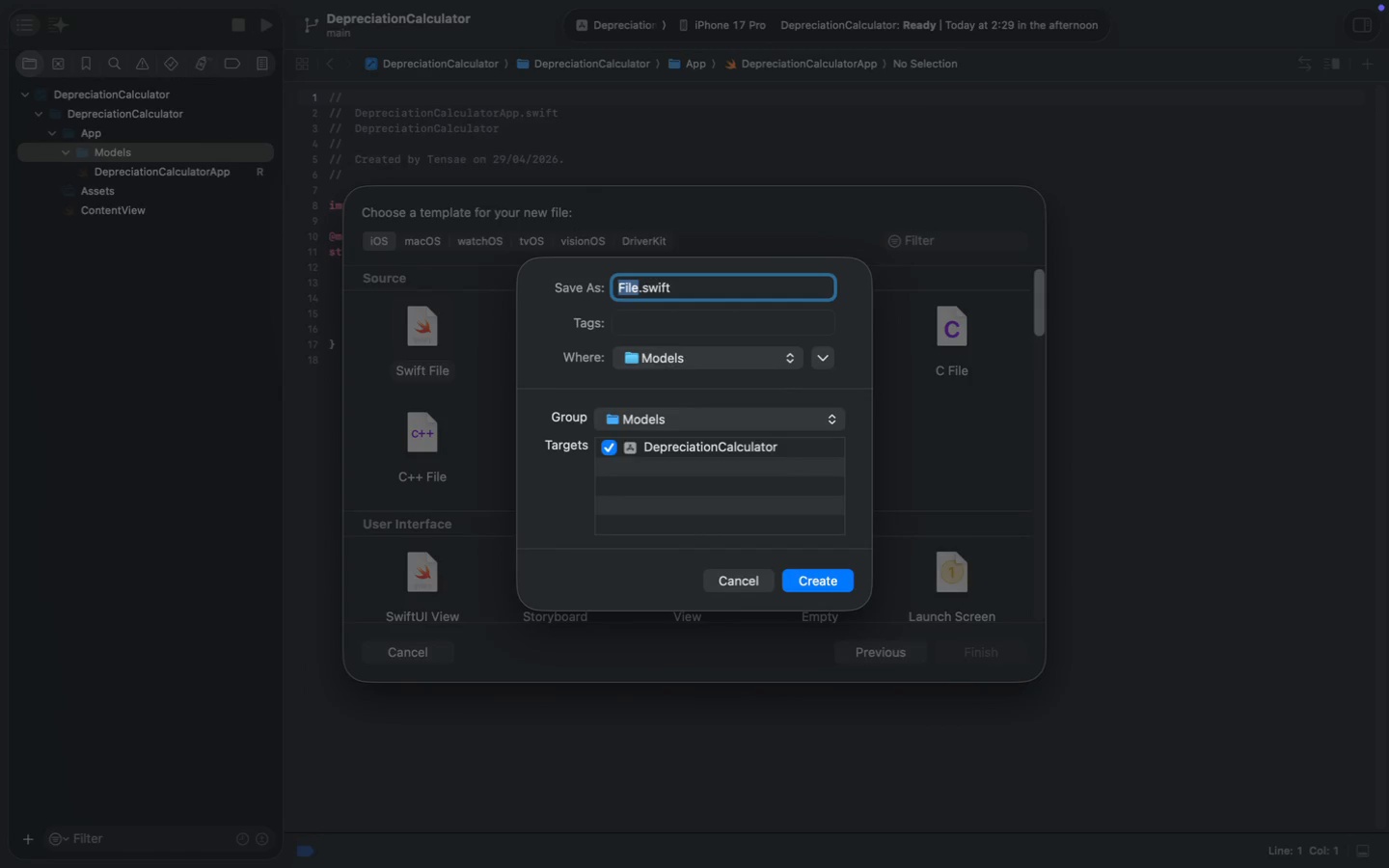 
type(Asset)
 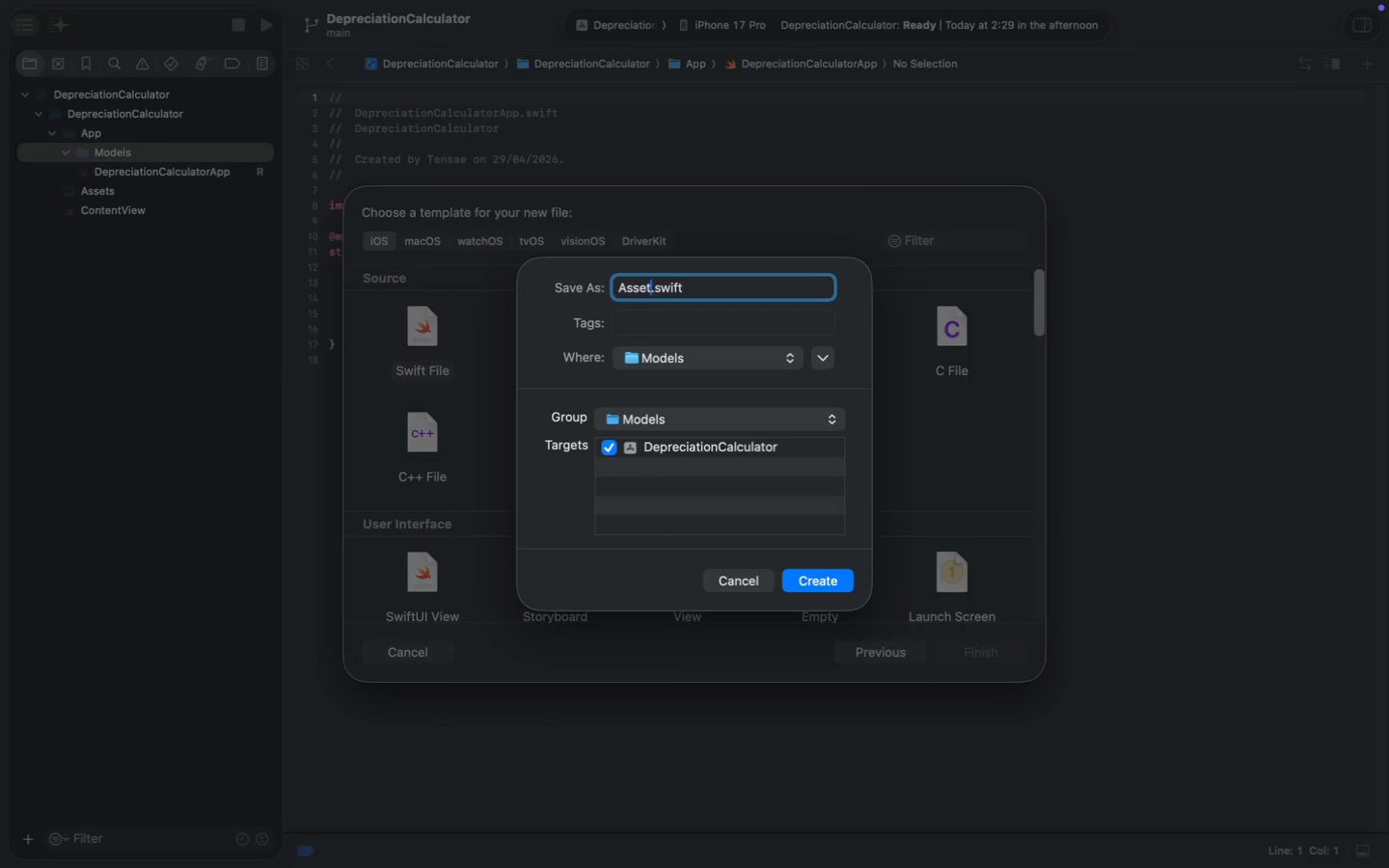 
key(Enter)
 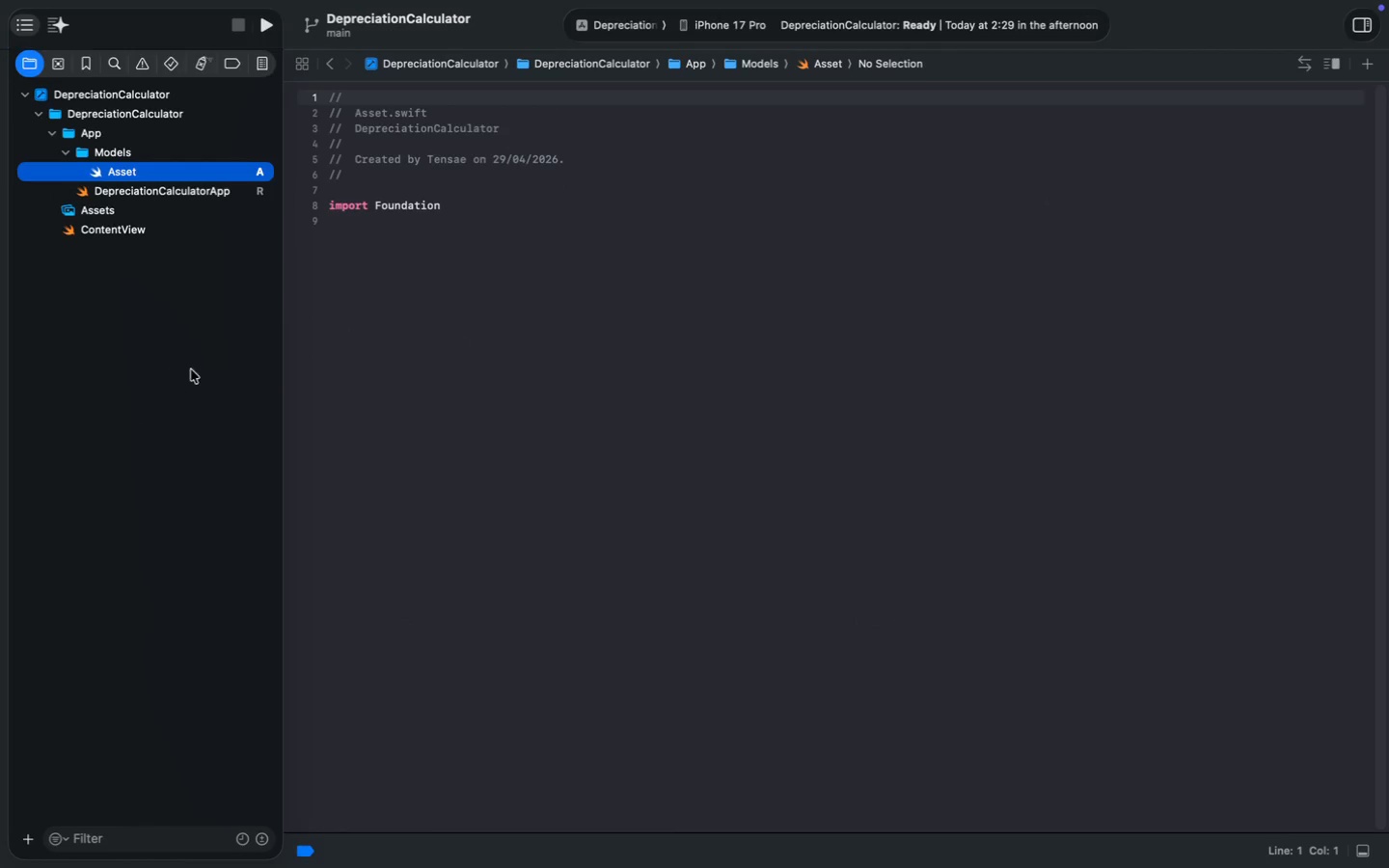 
left_click([361, 262])
 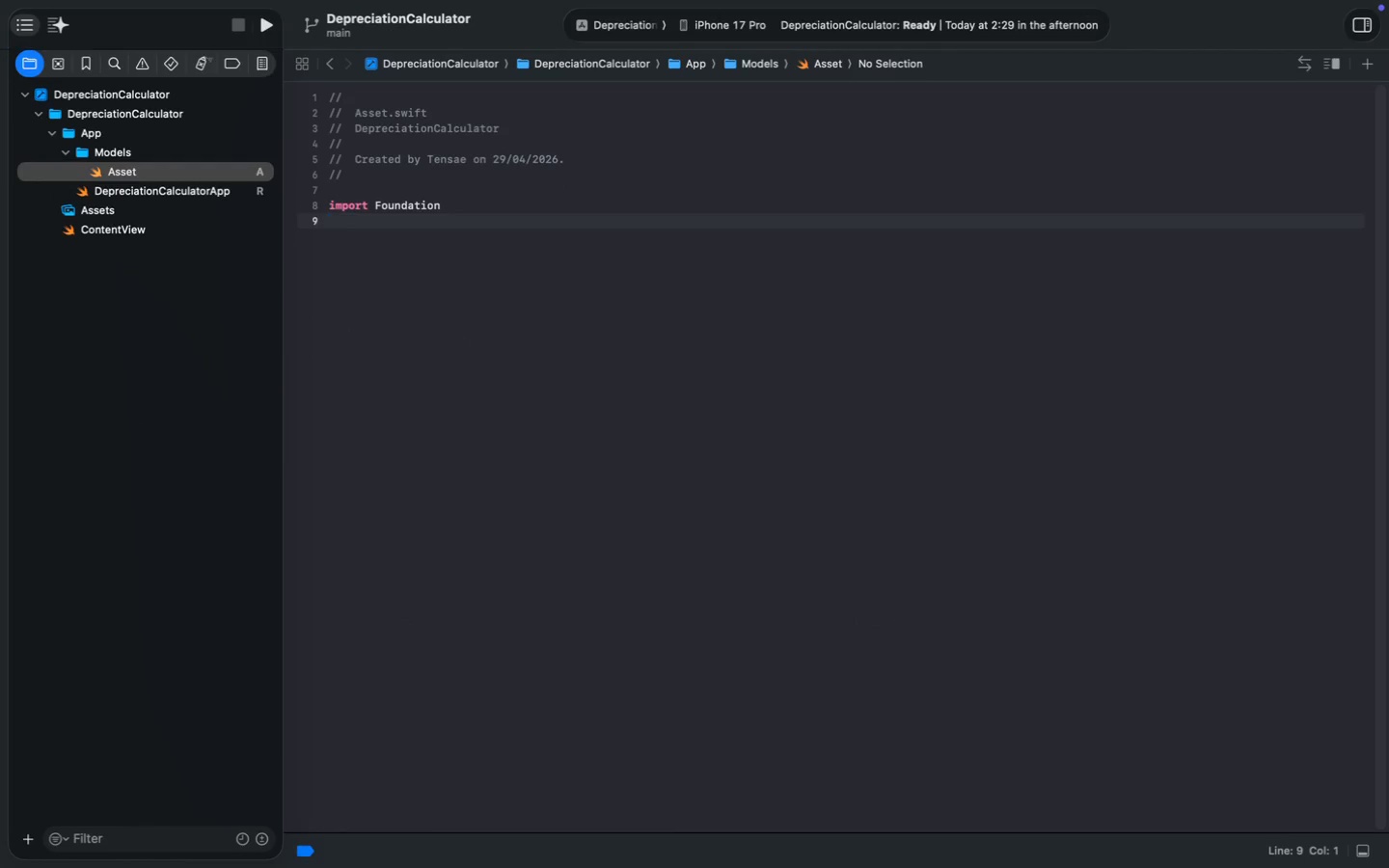 
key(Enter)
 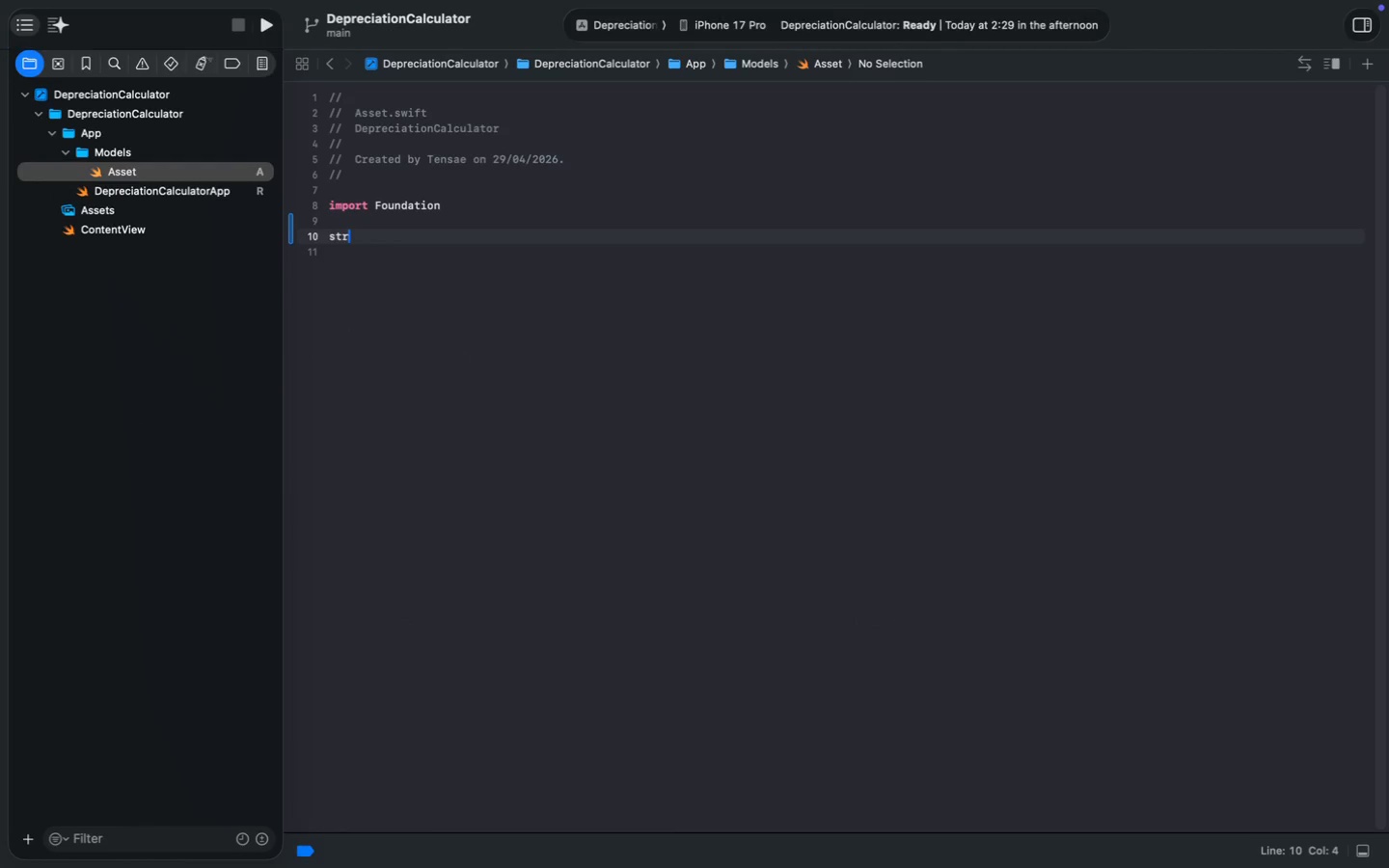 
type(struct Asset {)
 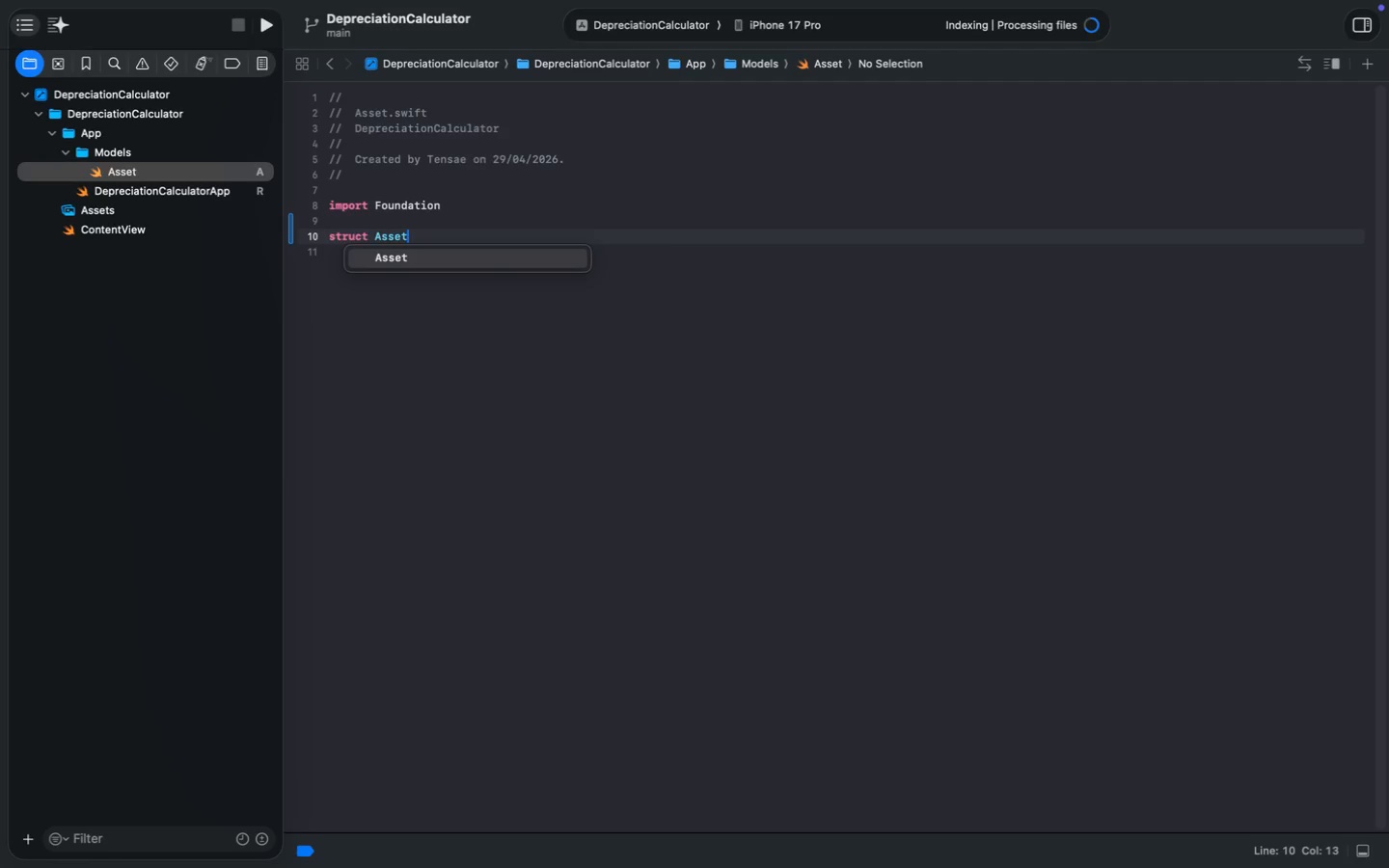 
 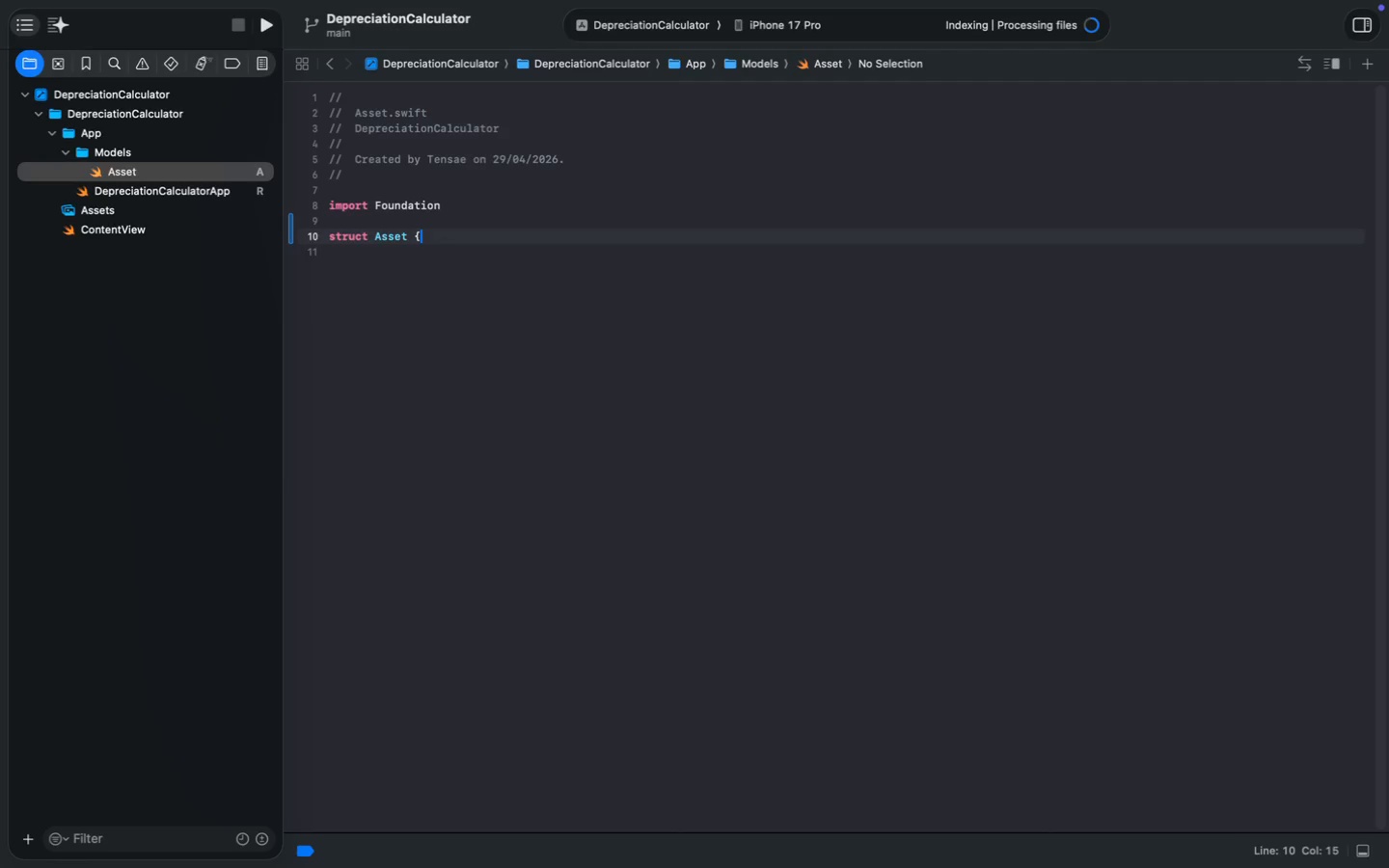 
key(Enter)
 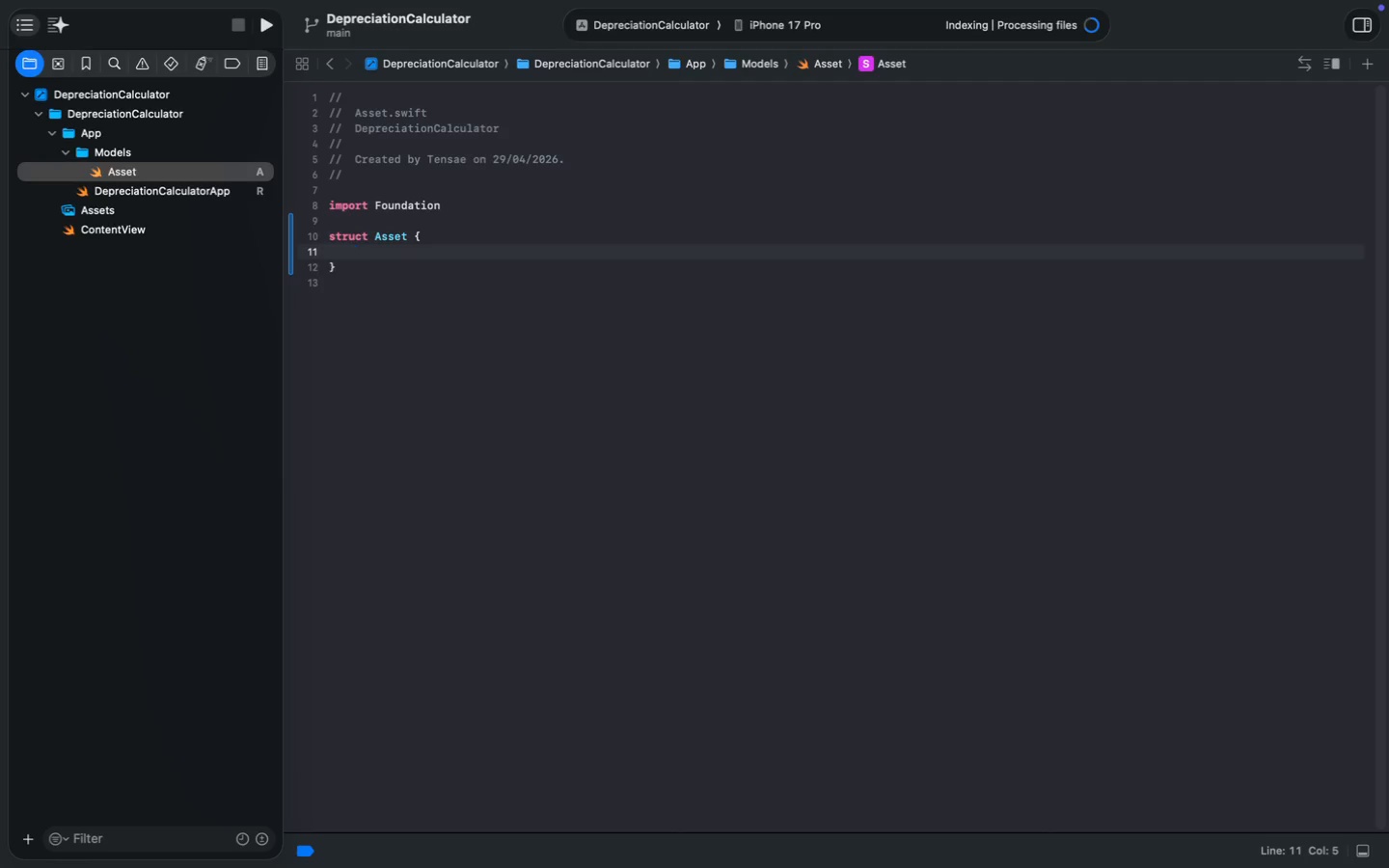 
type(let name: String)
 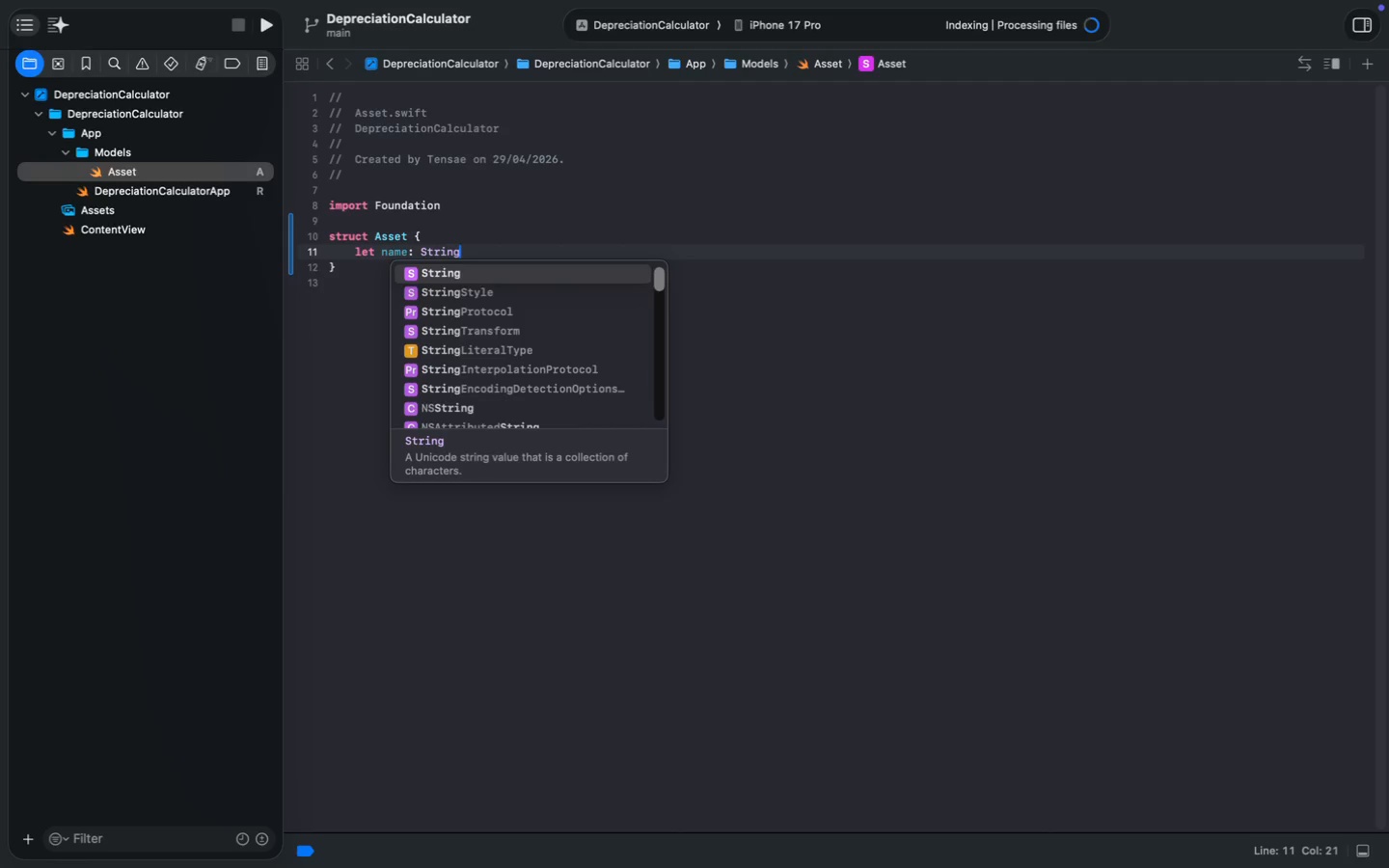 
key(Enter)
 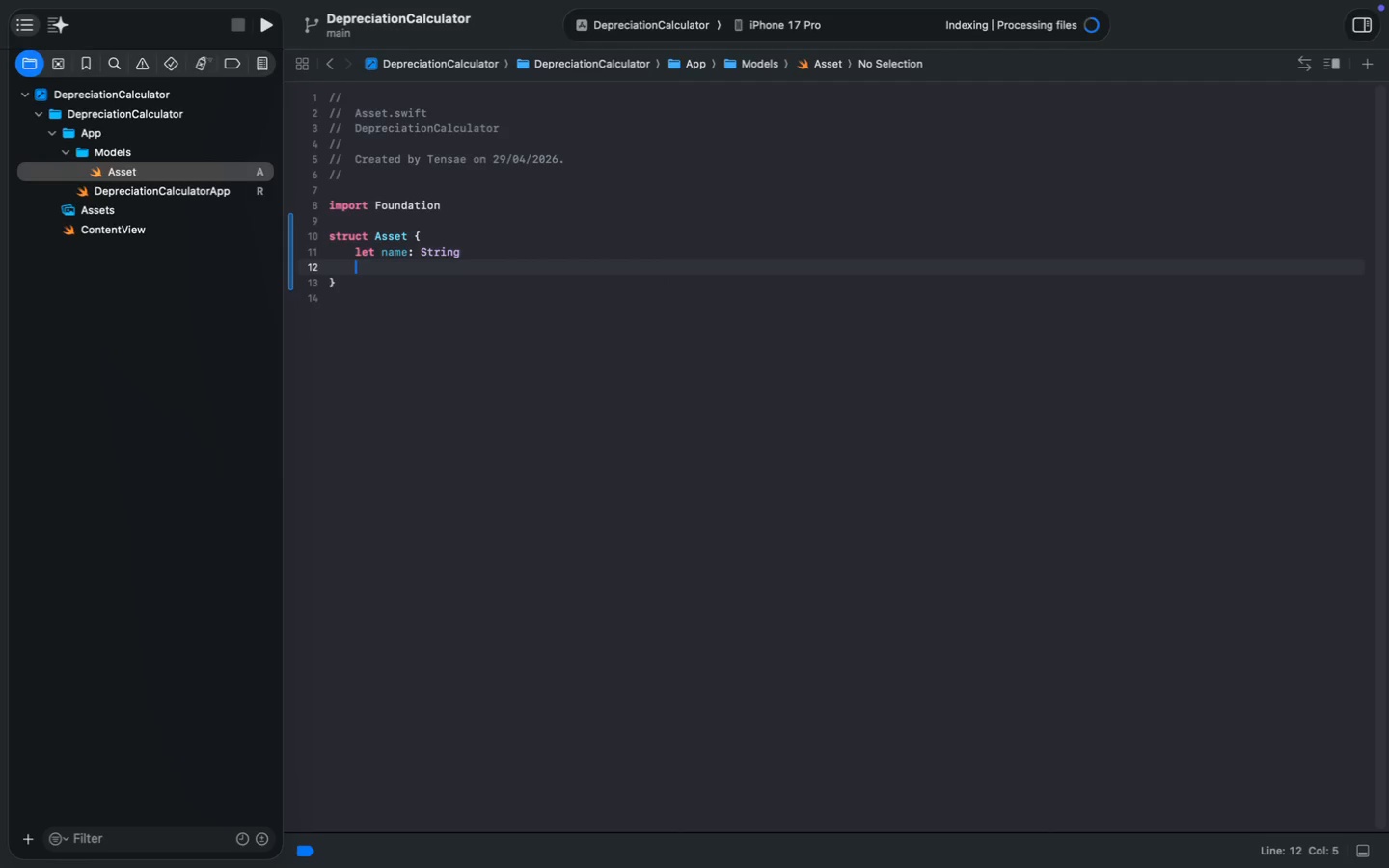 
key(Enter)
 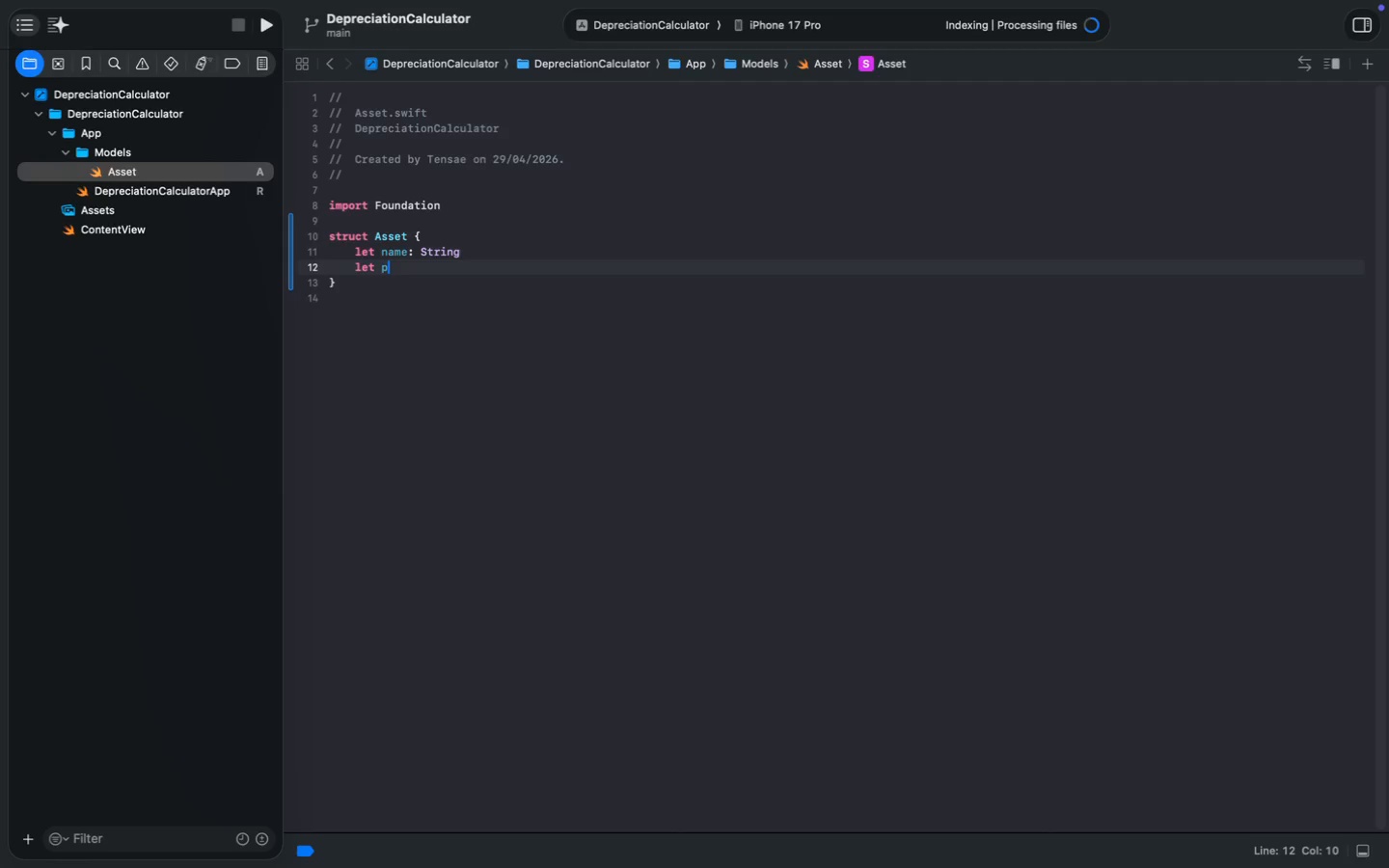 
type(let purchasePrice: Deci)
key(Tab)
 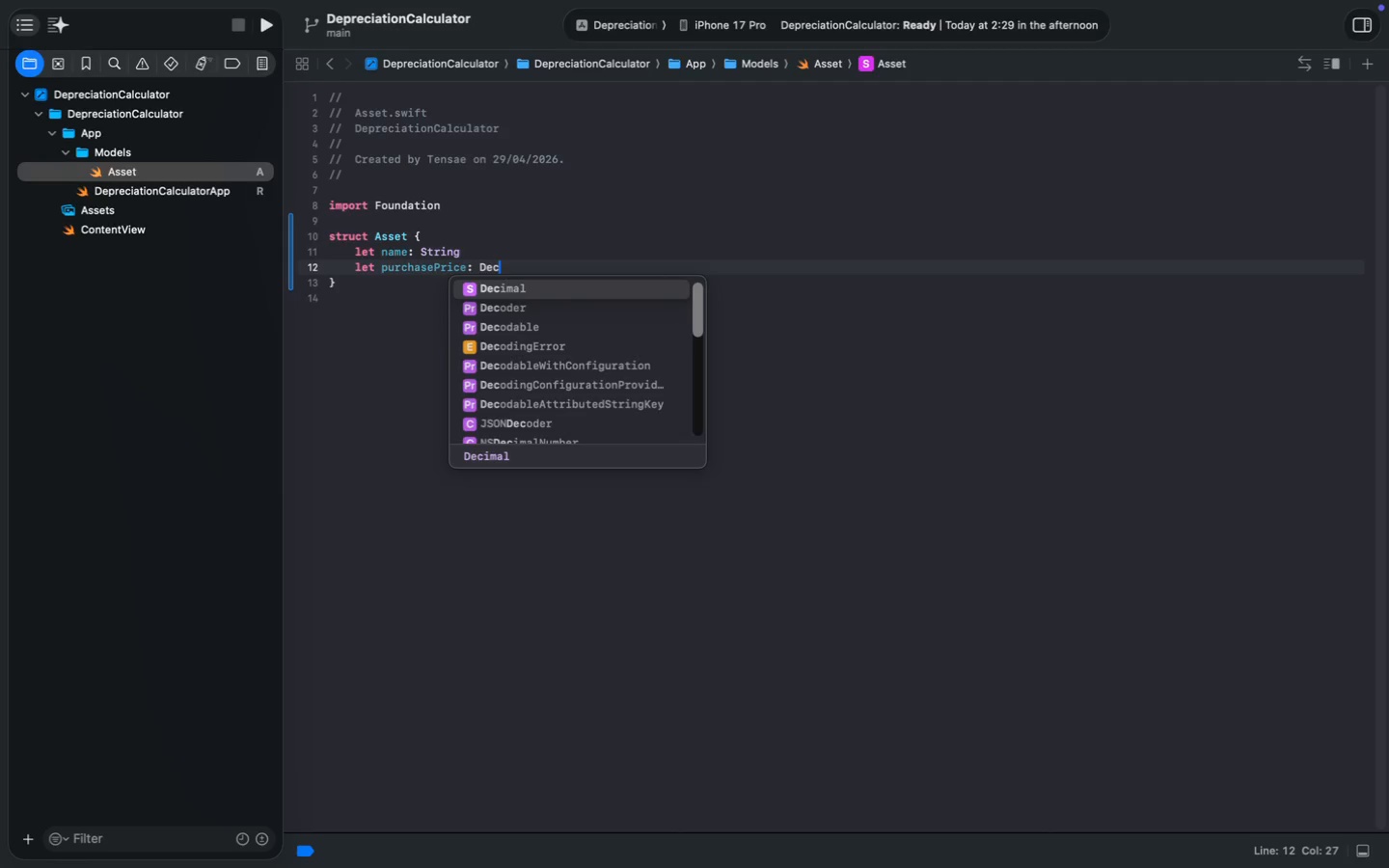 
key(Enter)
 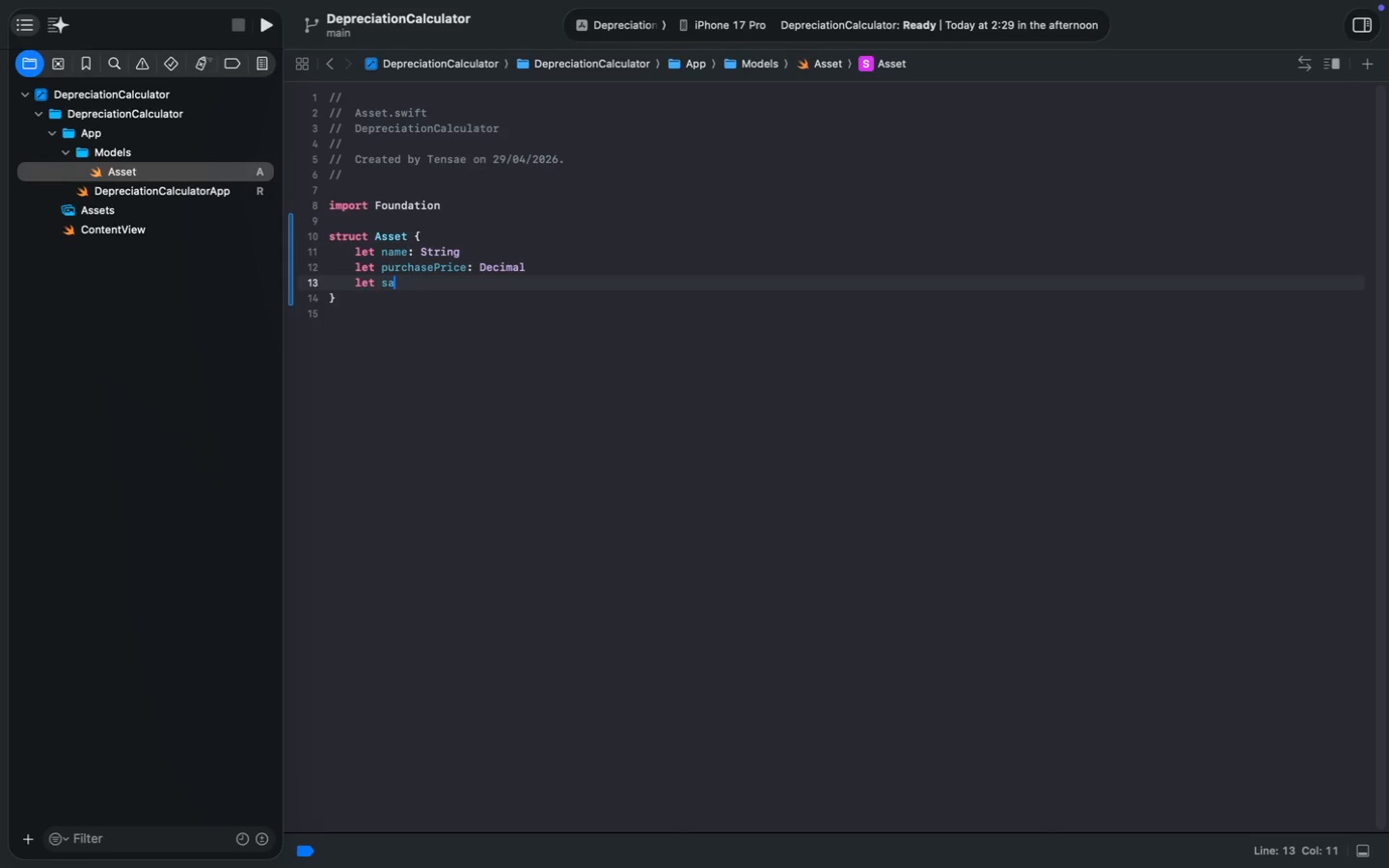 
type(let salvageValue: De)
key(Tab)
 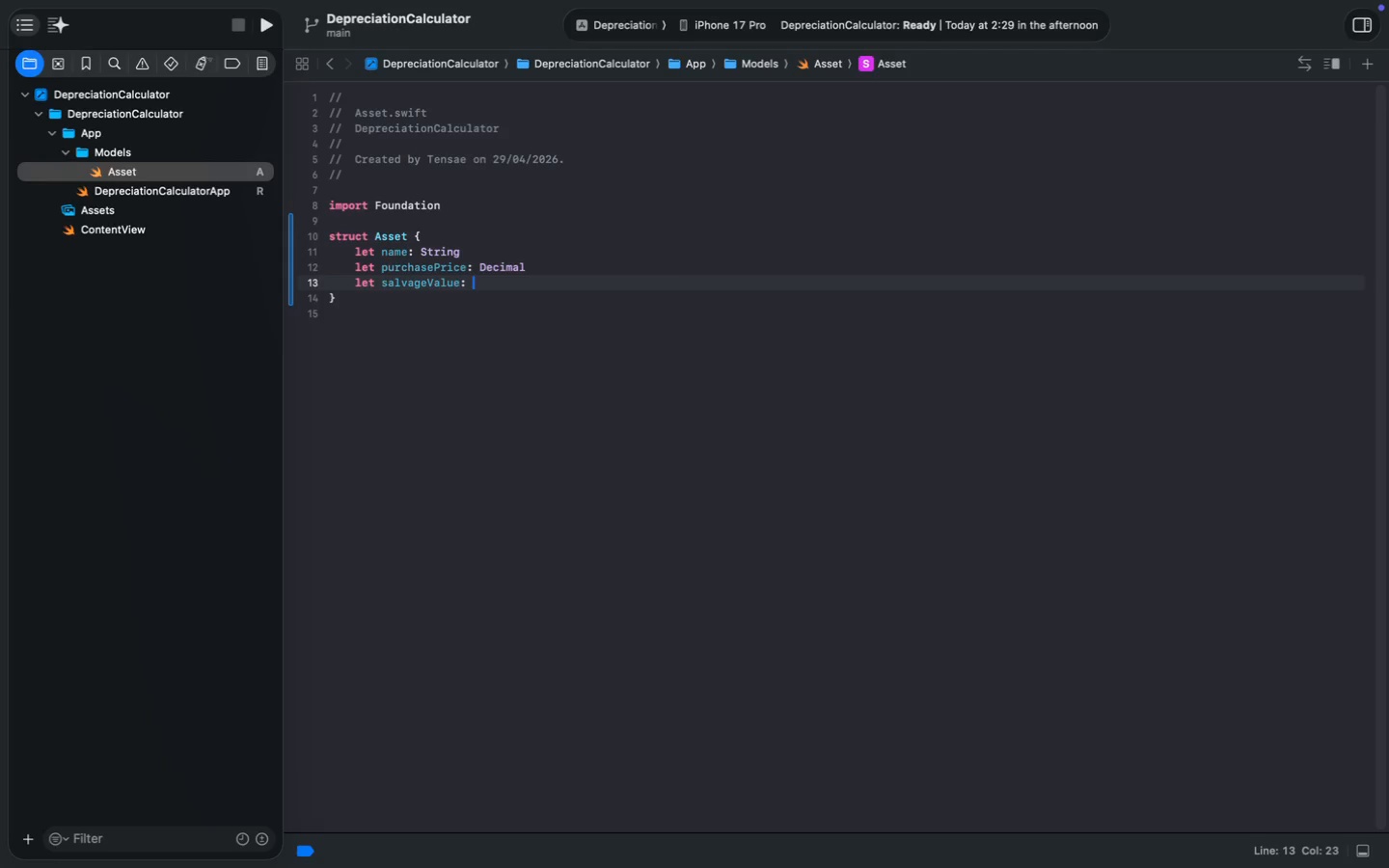 
 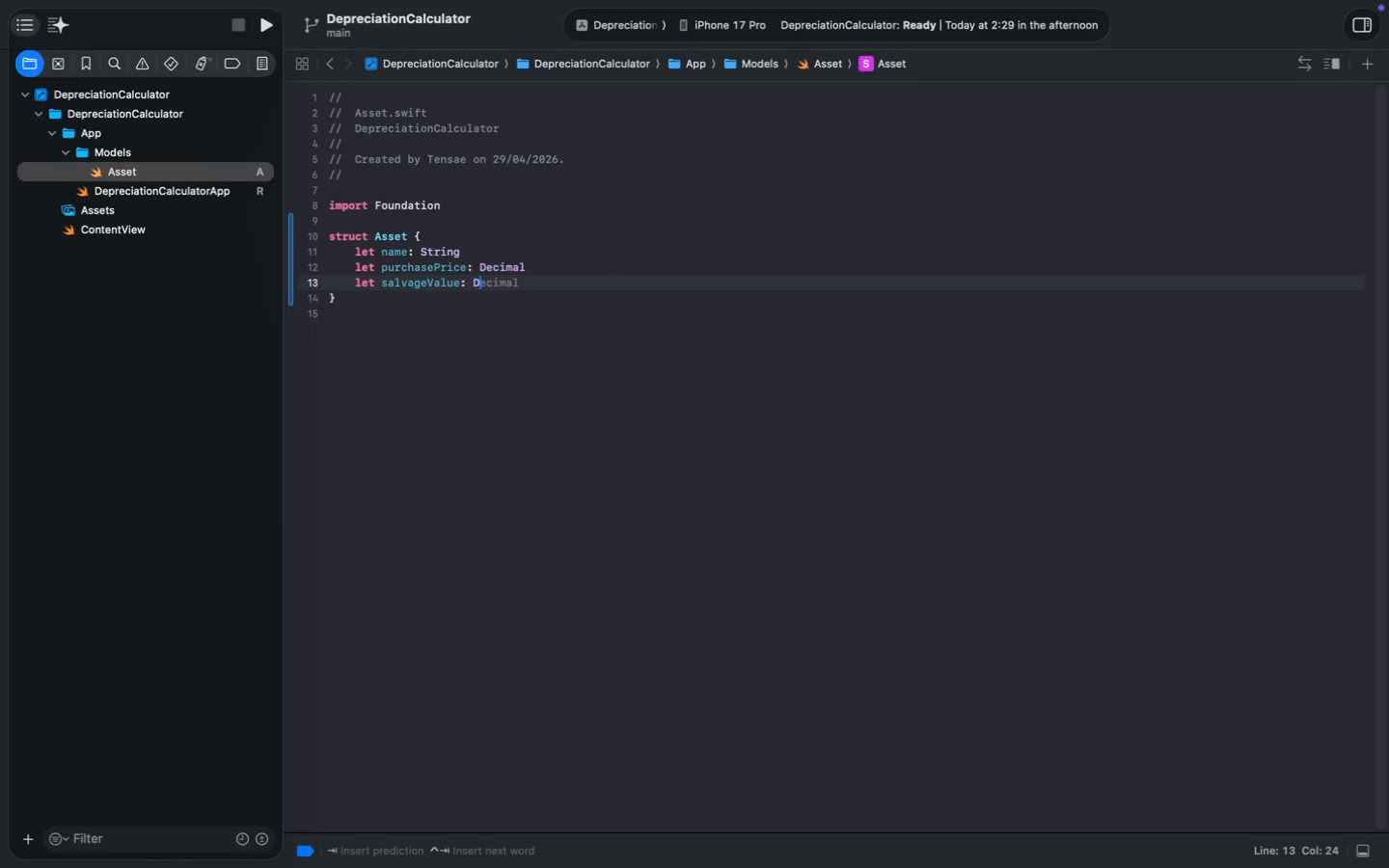 
key(Enter)
 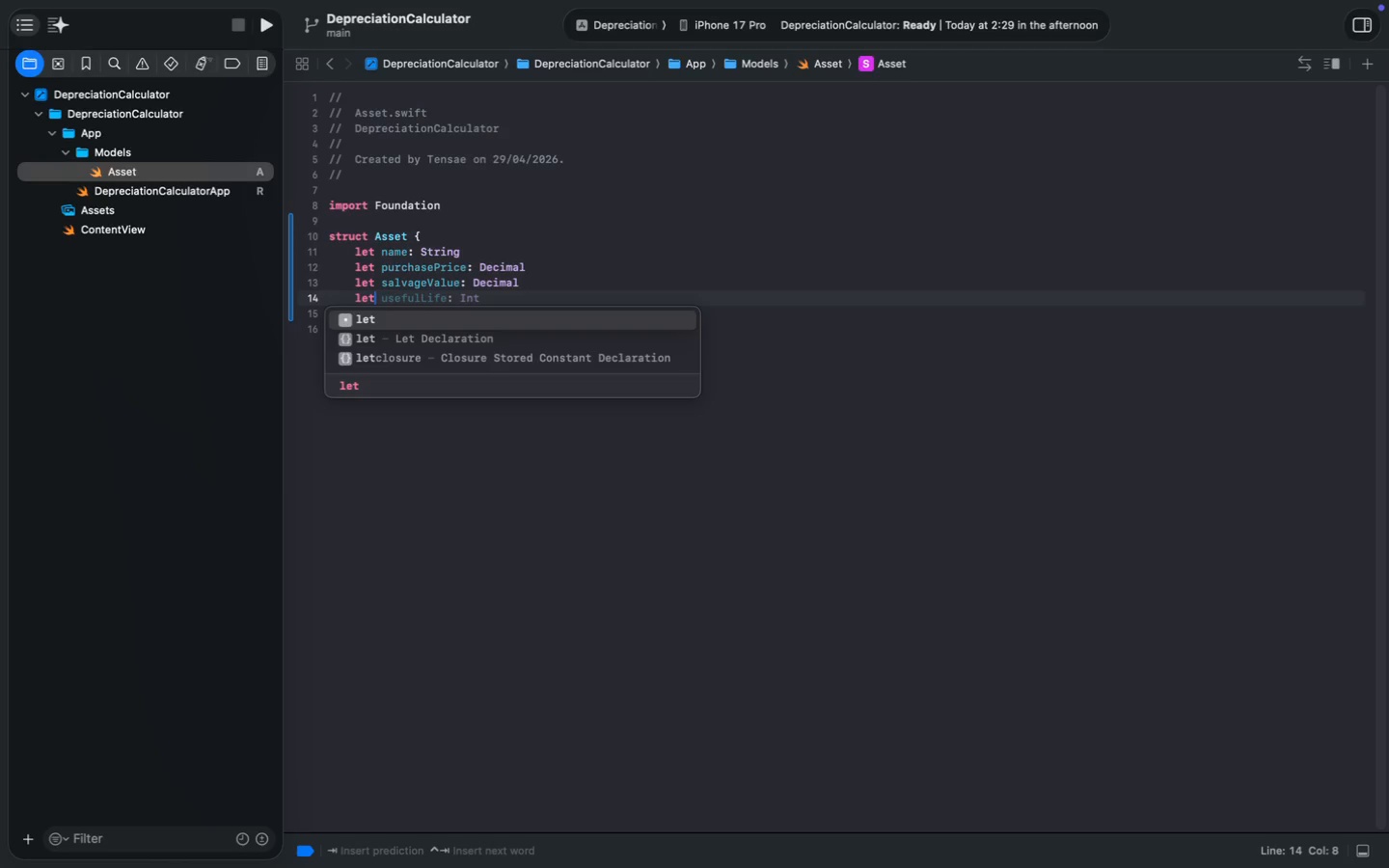 
type(let)
 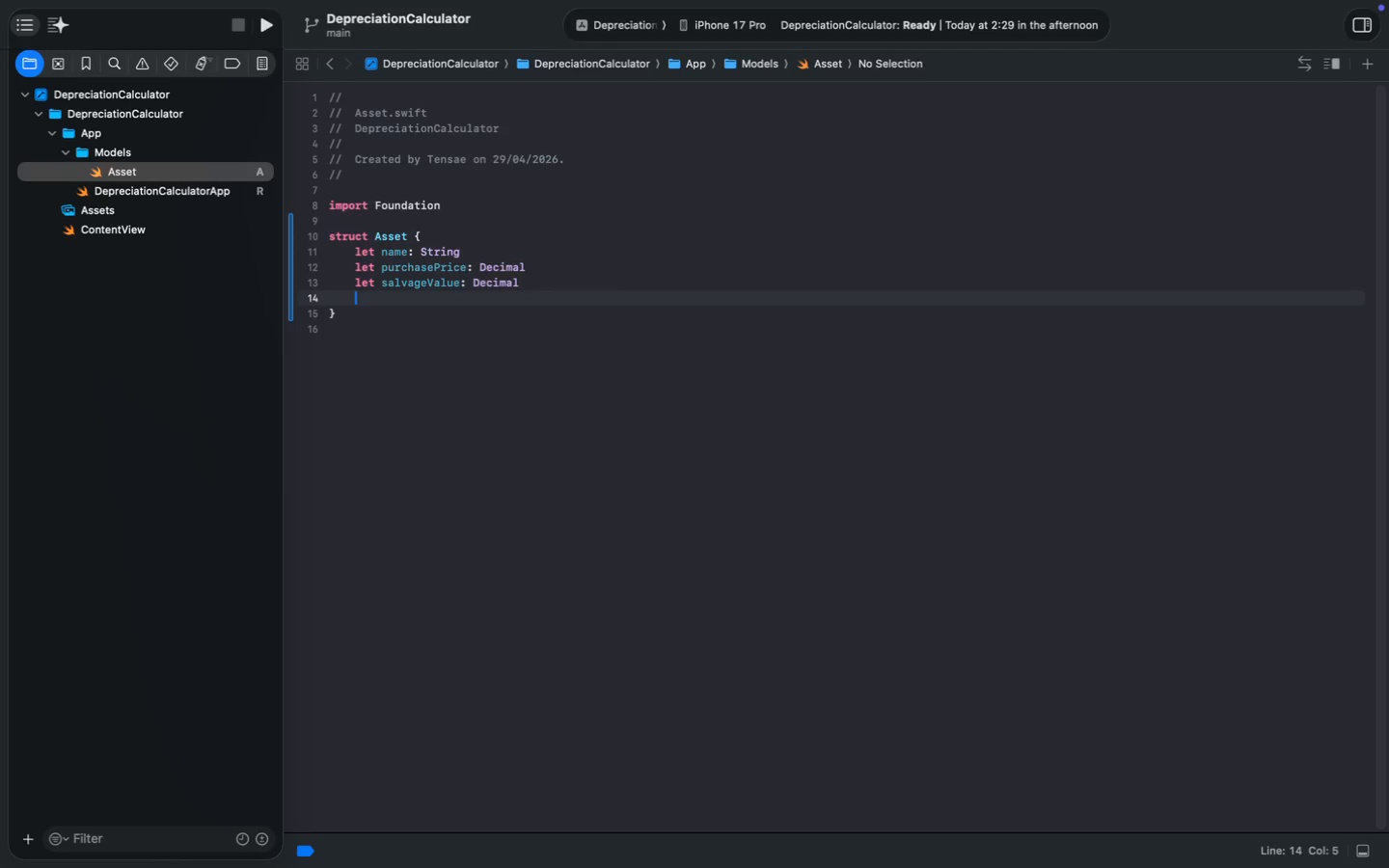 
wait(7.44)
 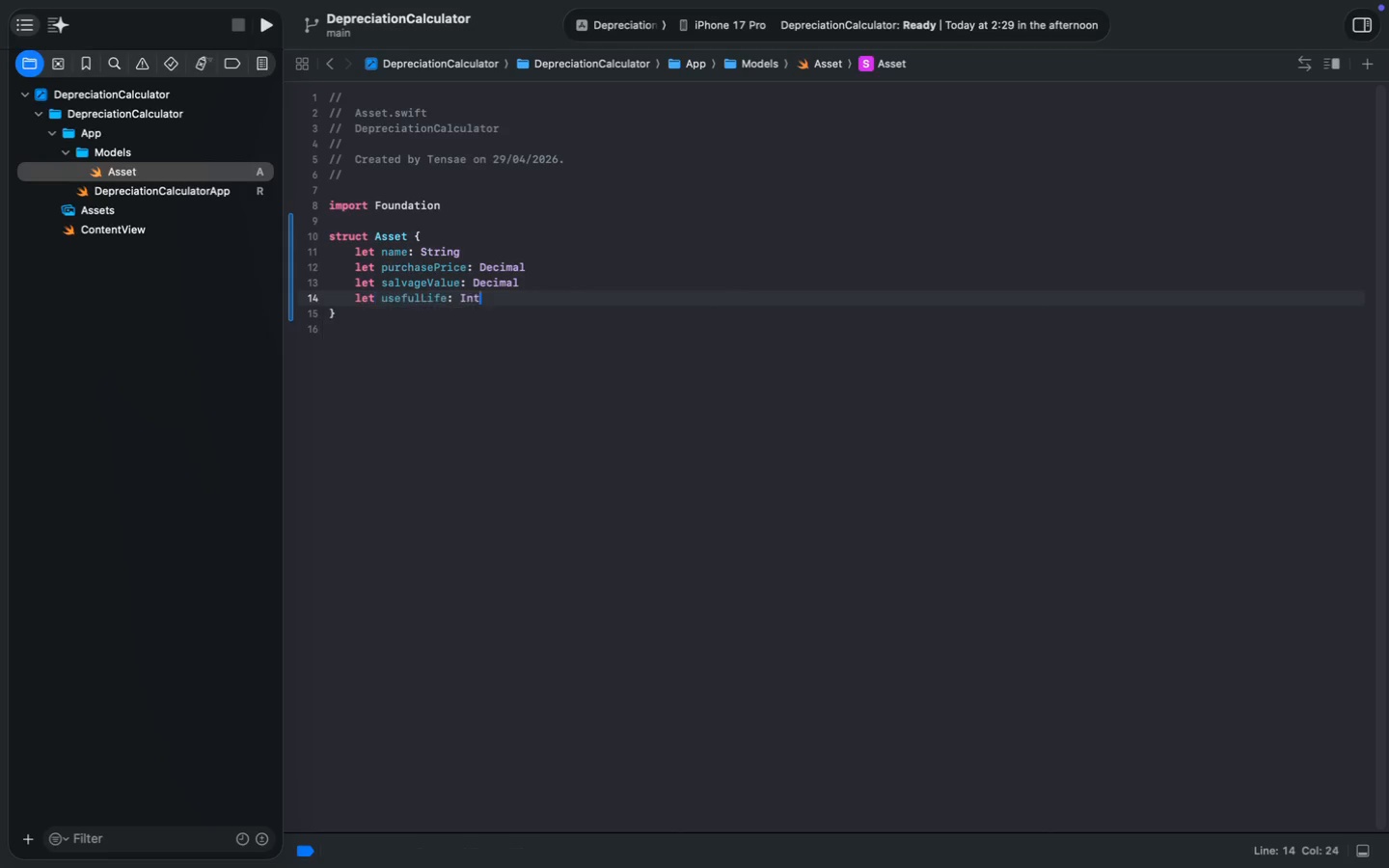 
key(Tab)
 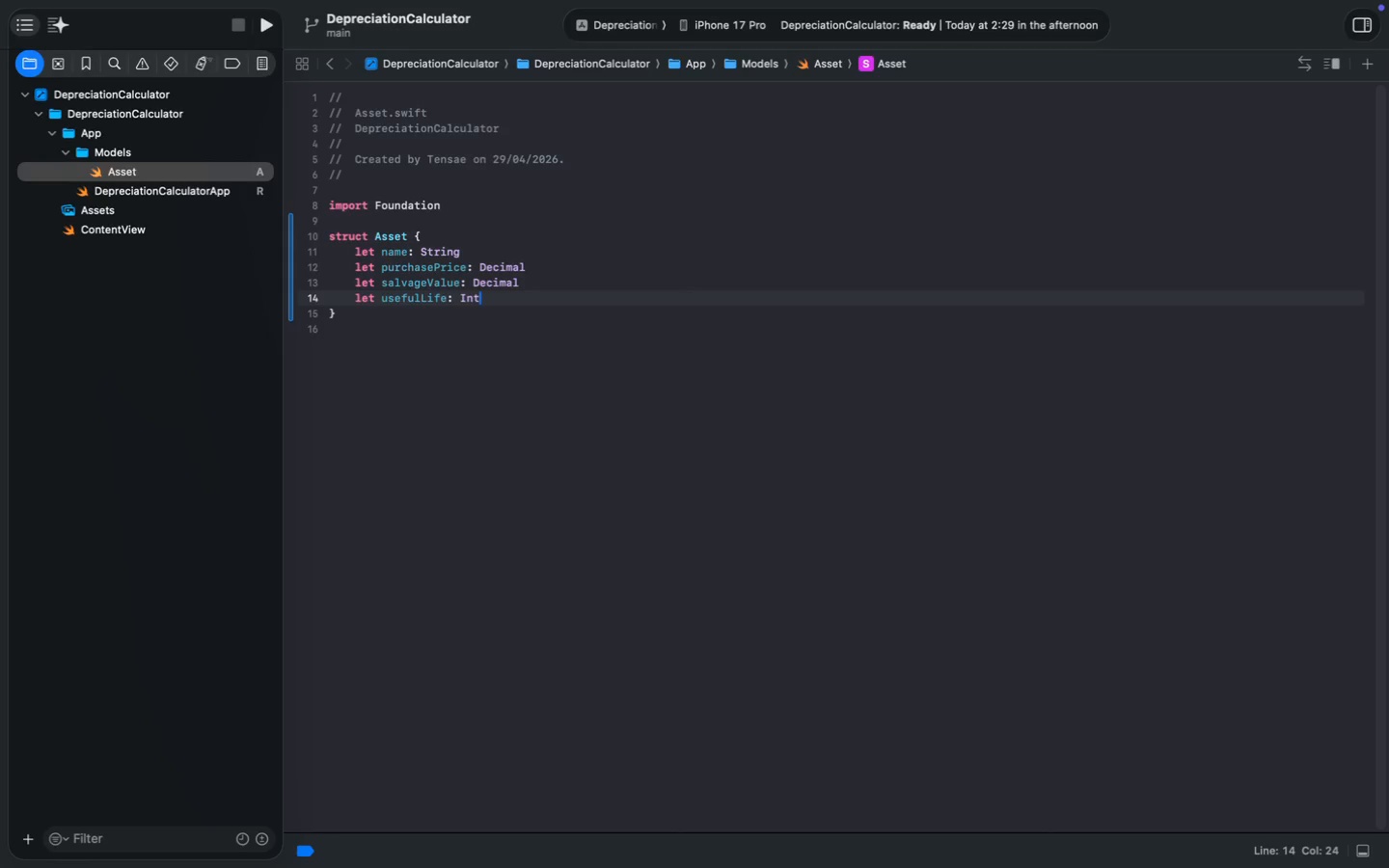 
key(Alt+Shift+ArrowLeft)
 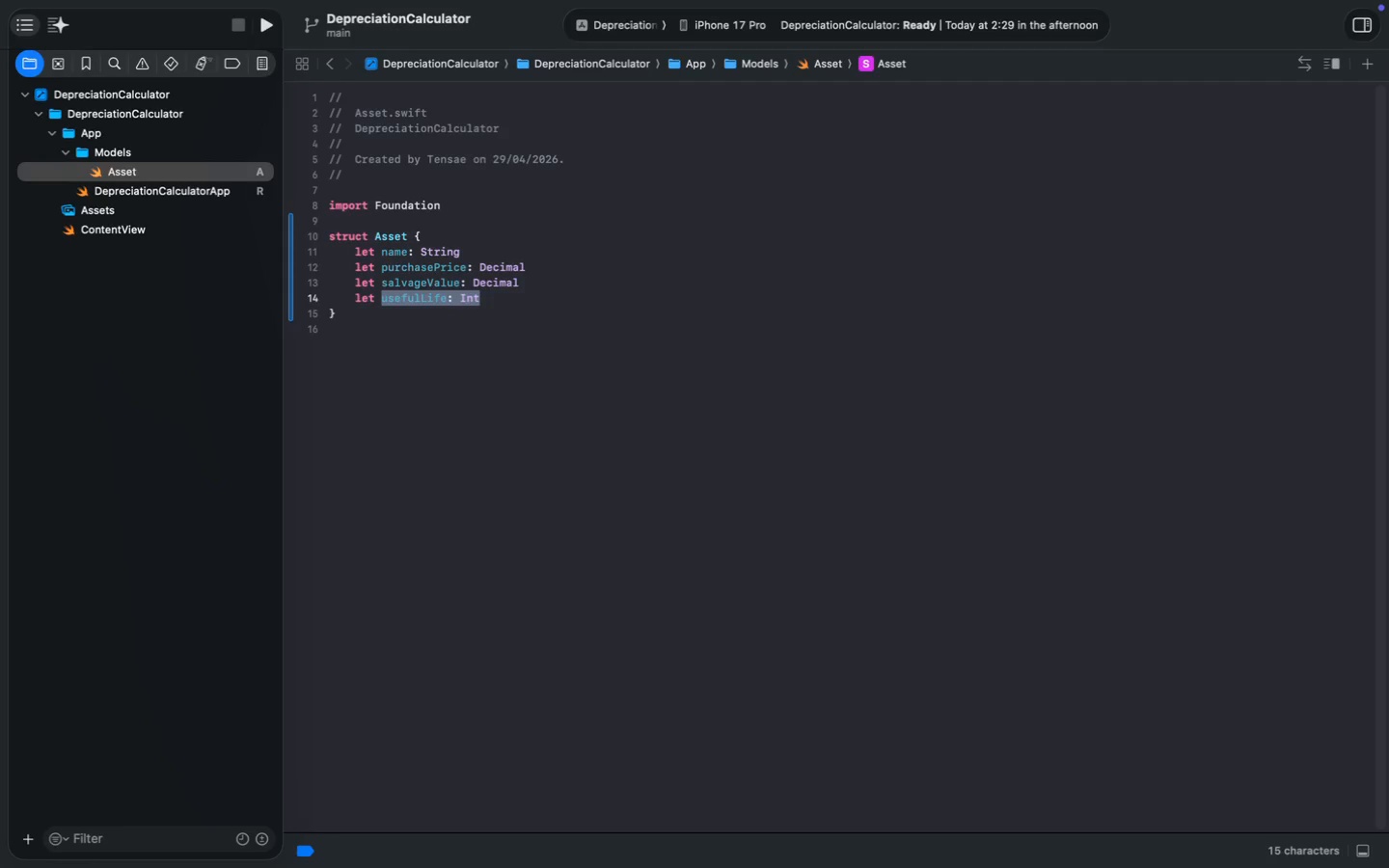 
key(Alt+Shift+ArrowLeft)
 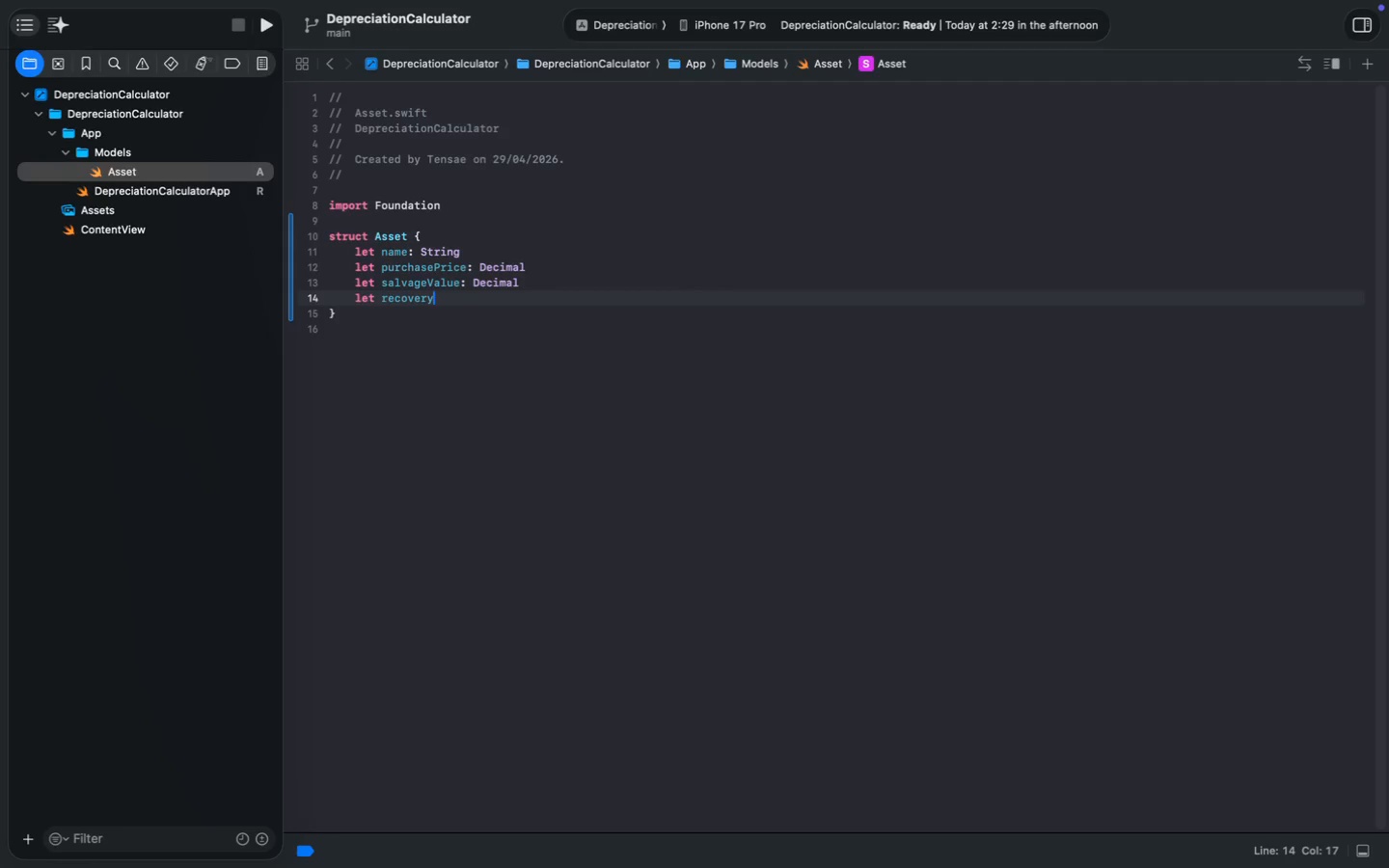 
type(recoveryPeriod)
key(Tab)
 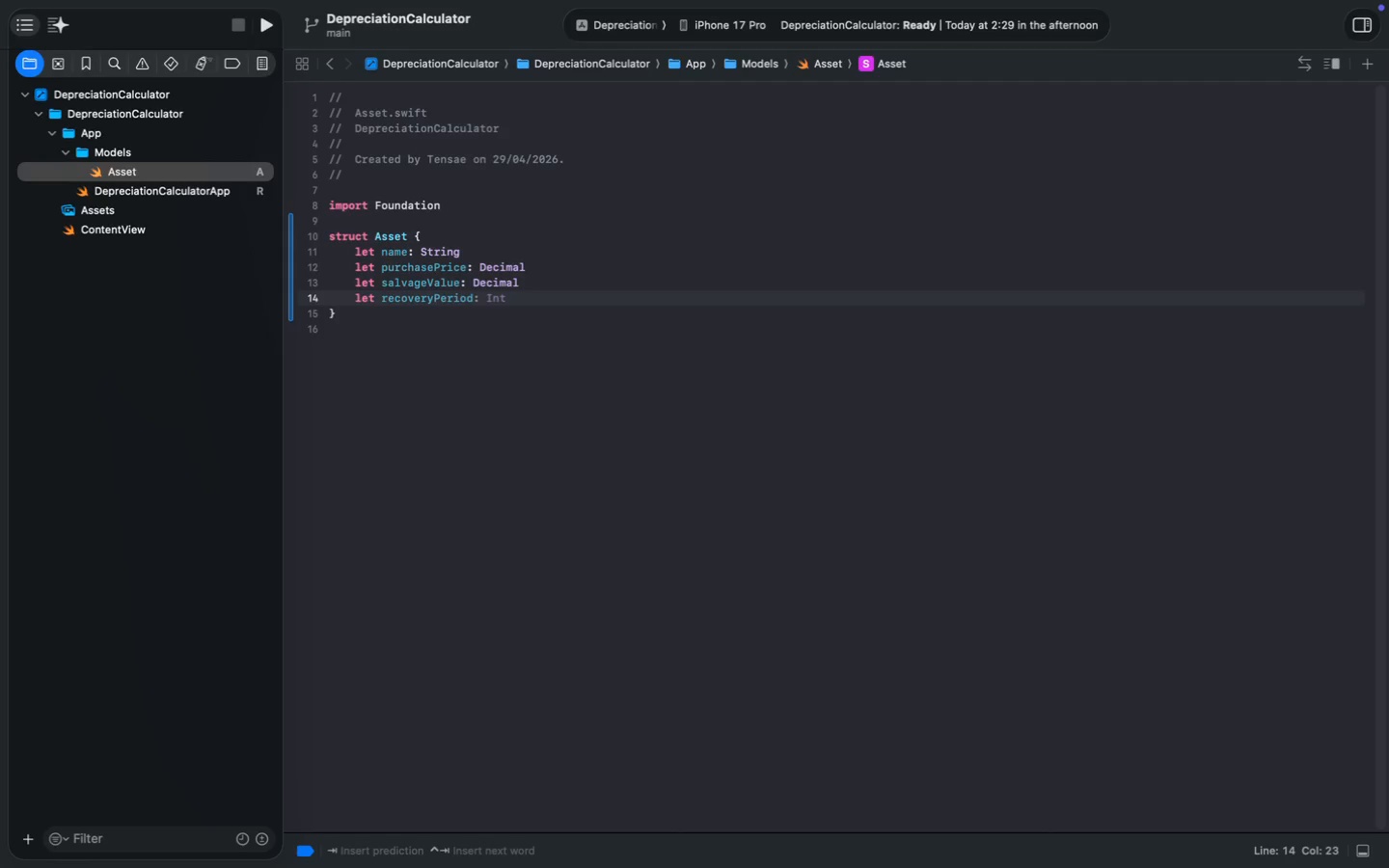 
key(Meta+S)
 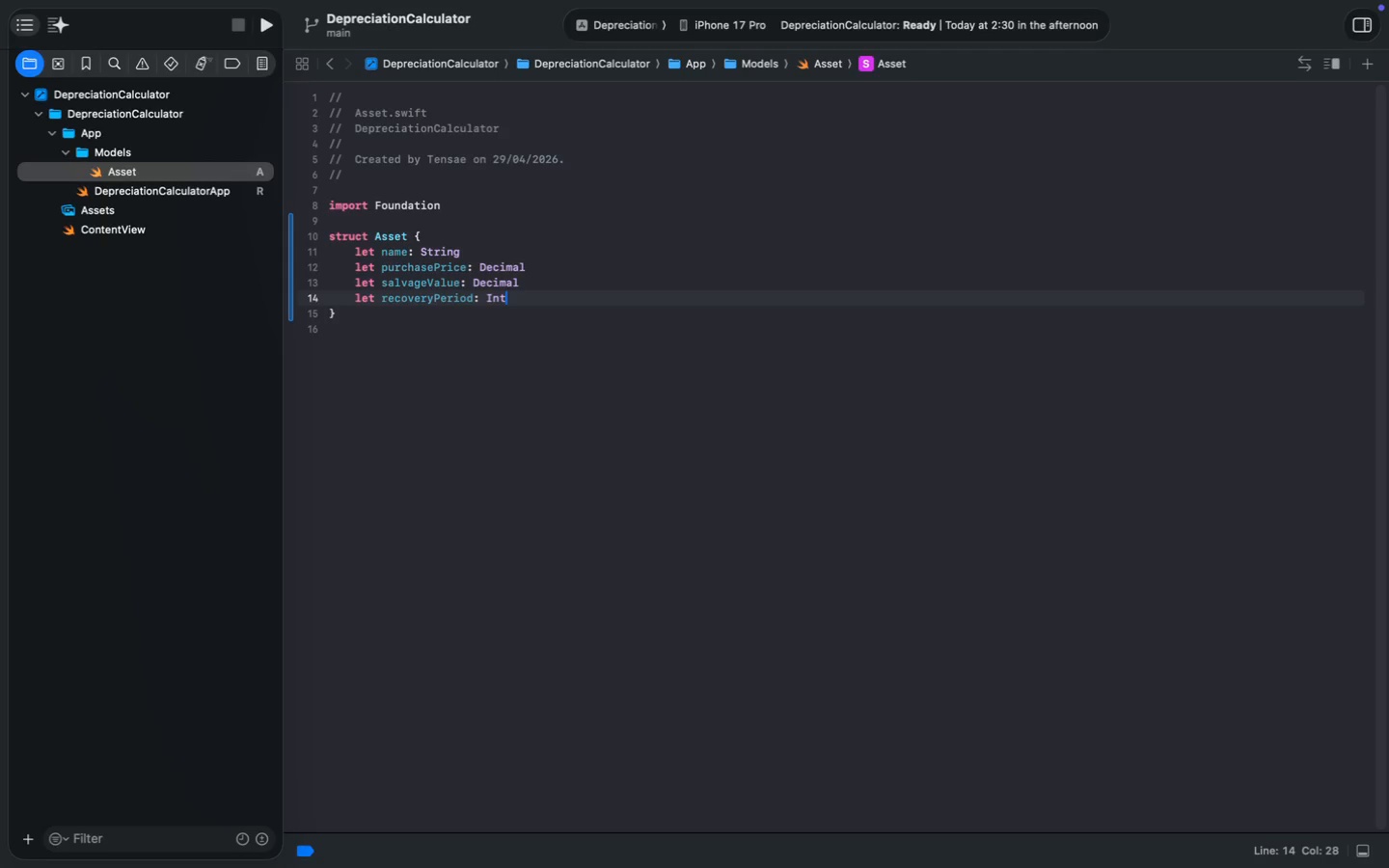 
key(Meta+S)
 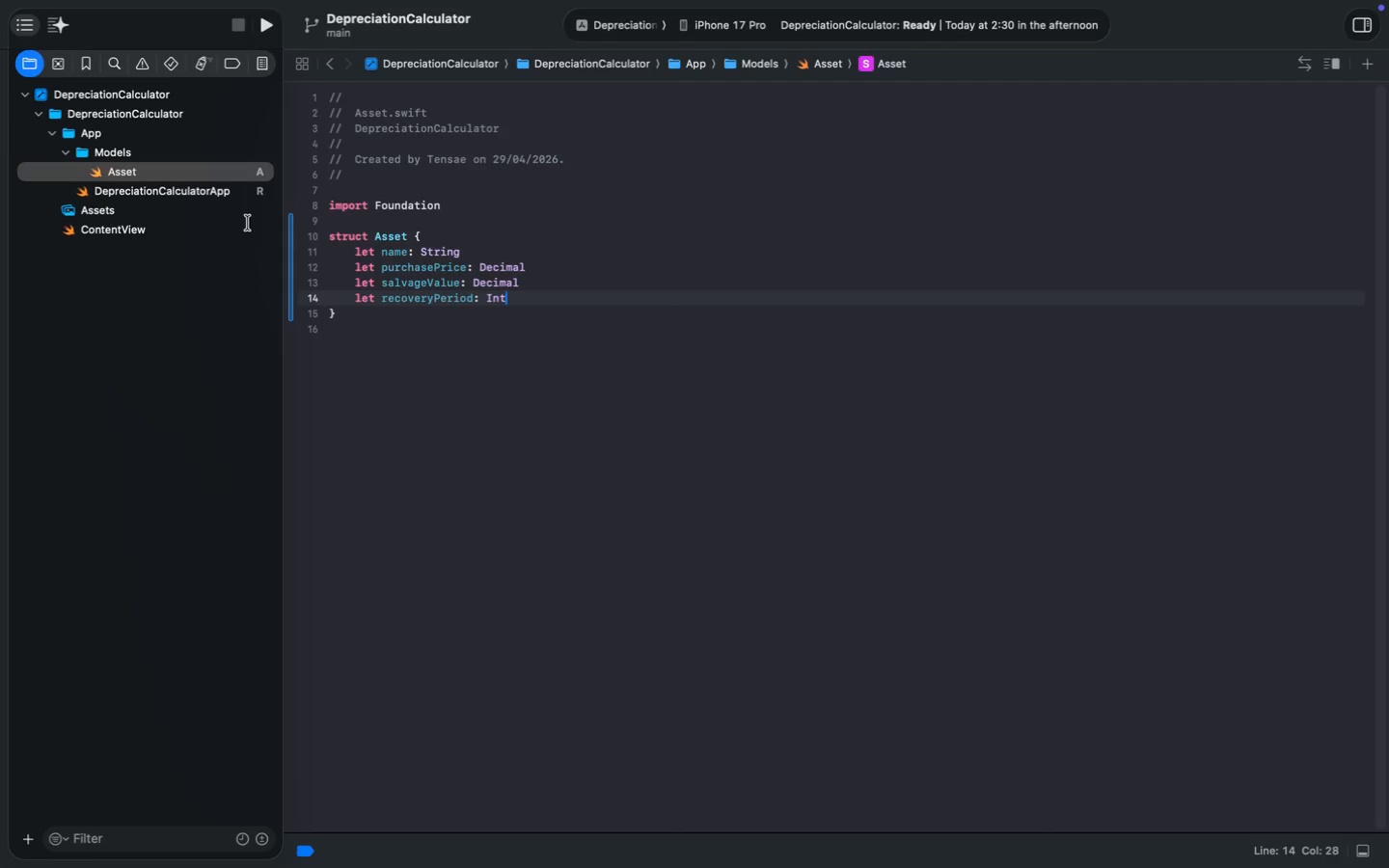 
wait(8.44)
 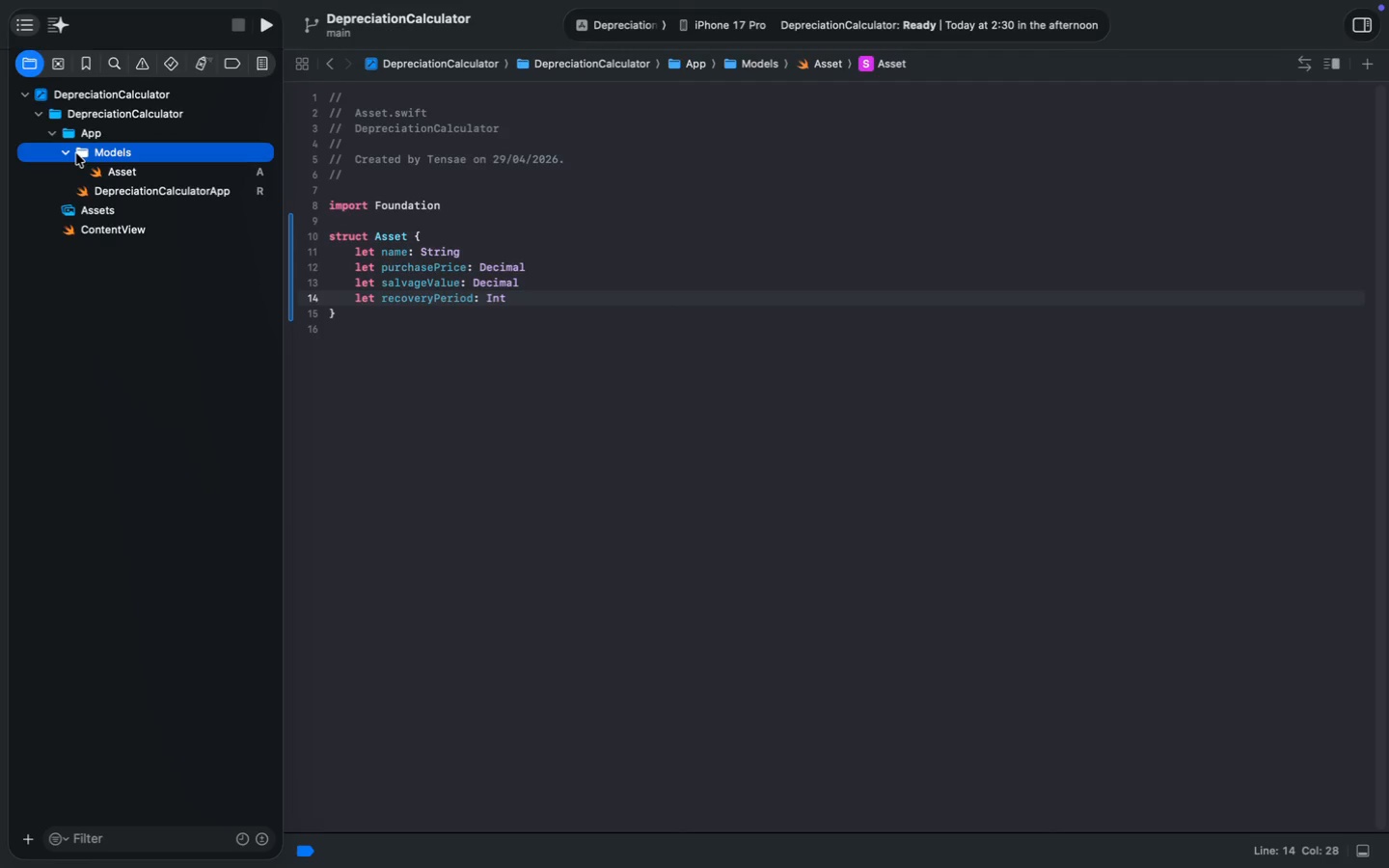 
left_click([76, 153])
 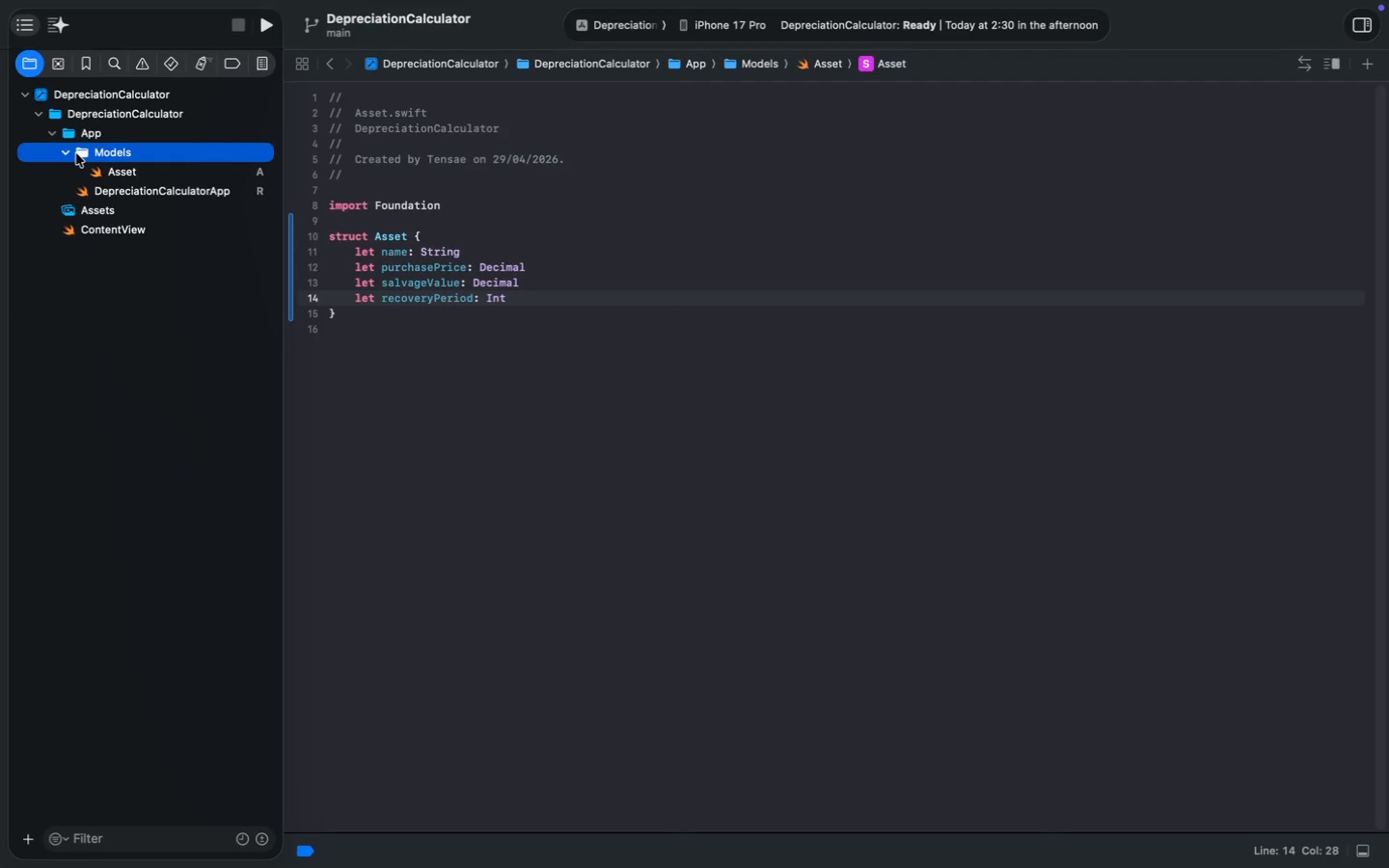 
key(Meta+N)
 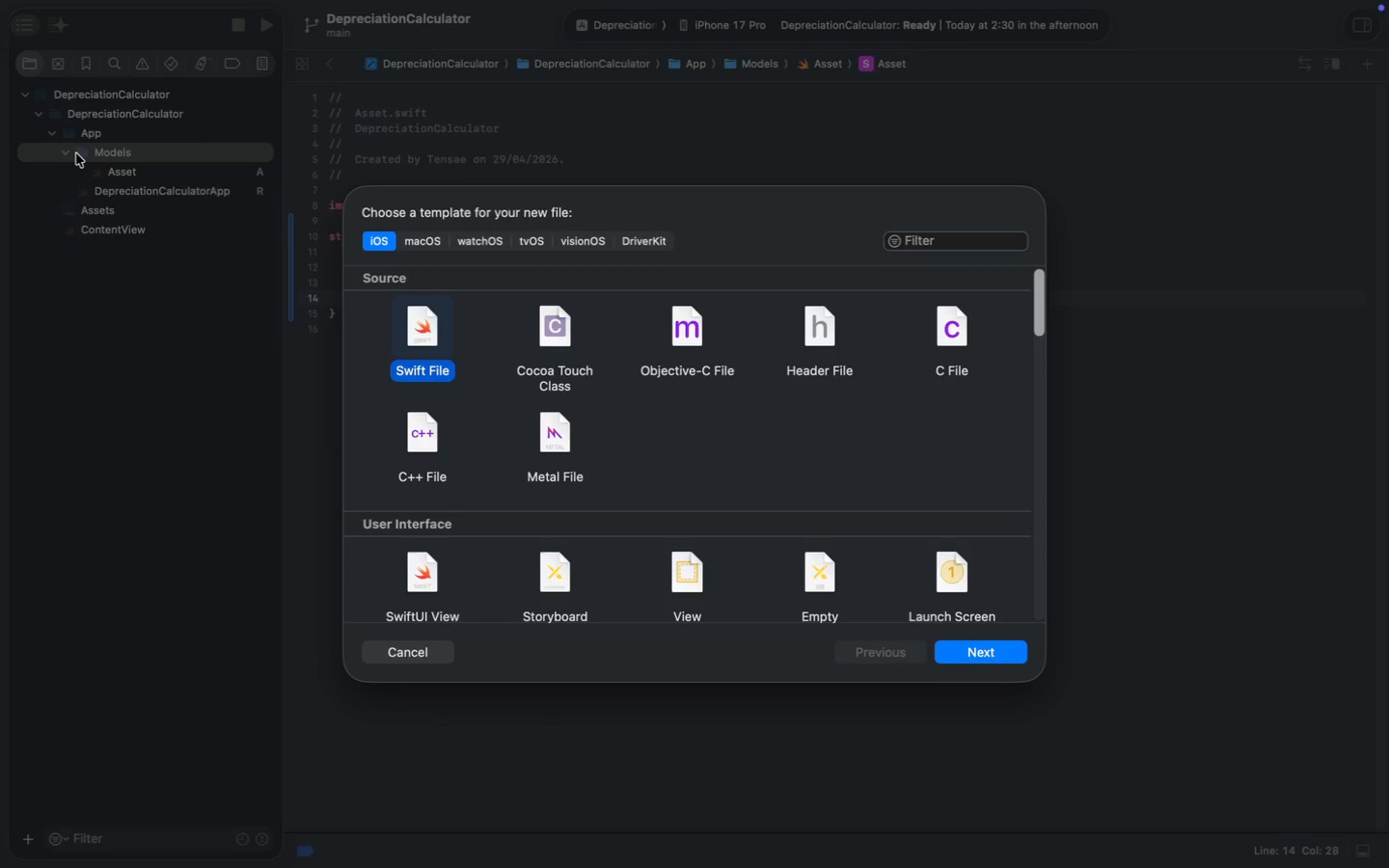 
key(Enter)
 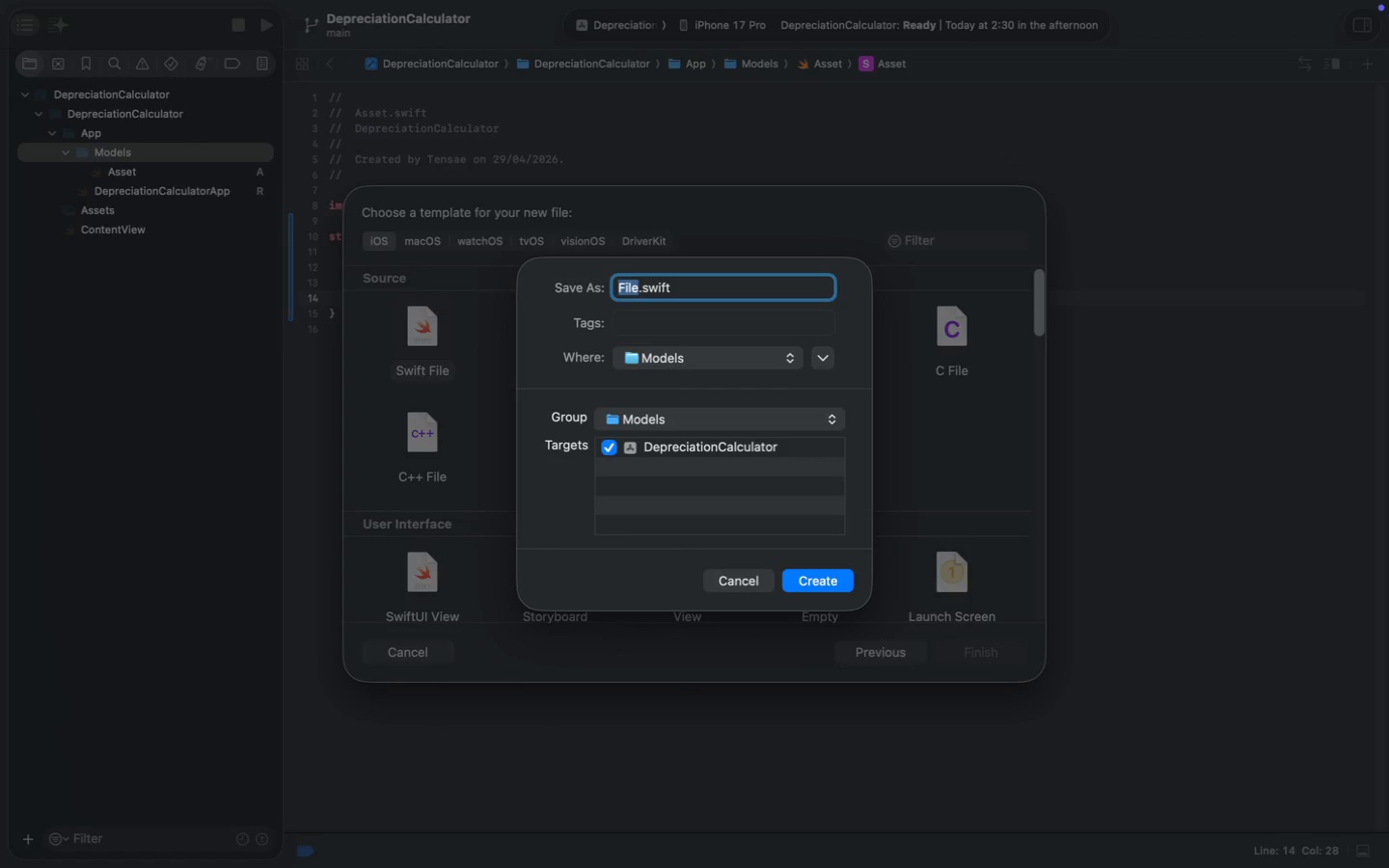 
key(Shift+ShiftLeft)
 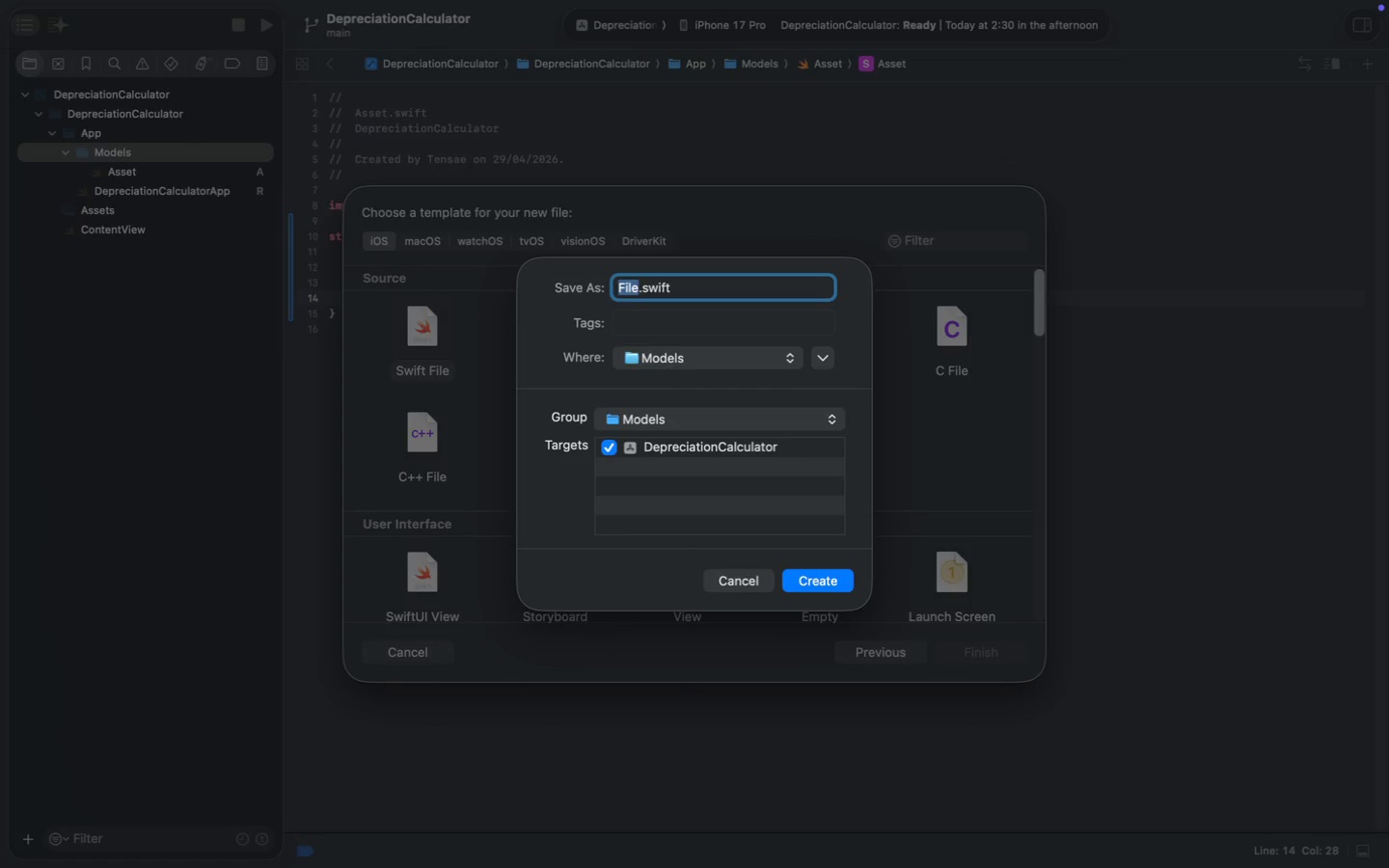 
wait(7.62)
 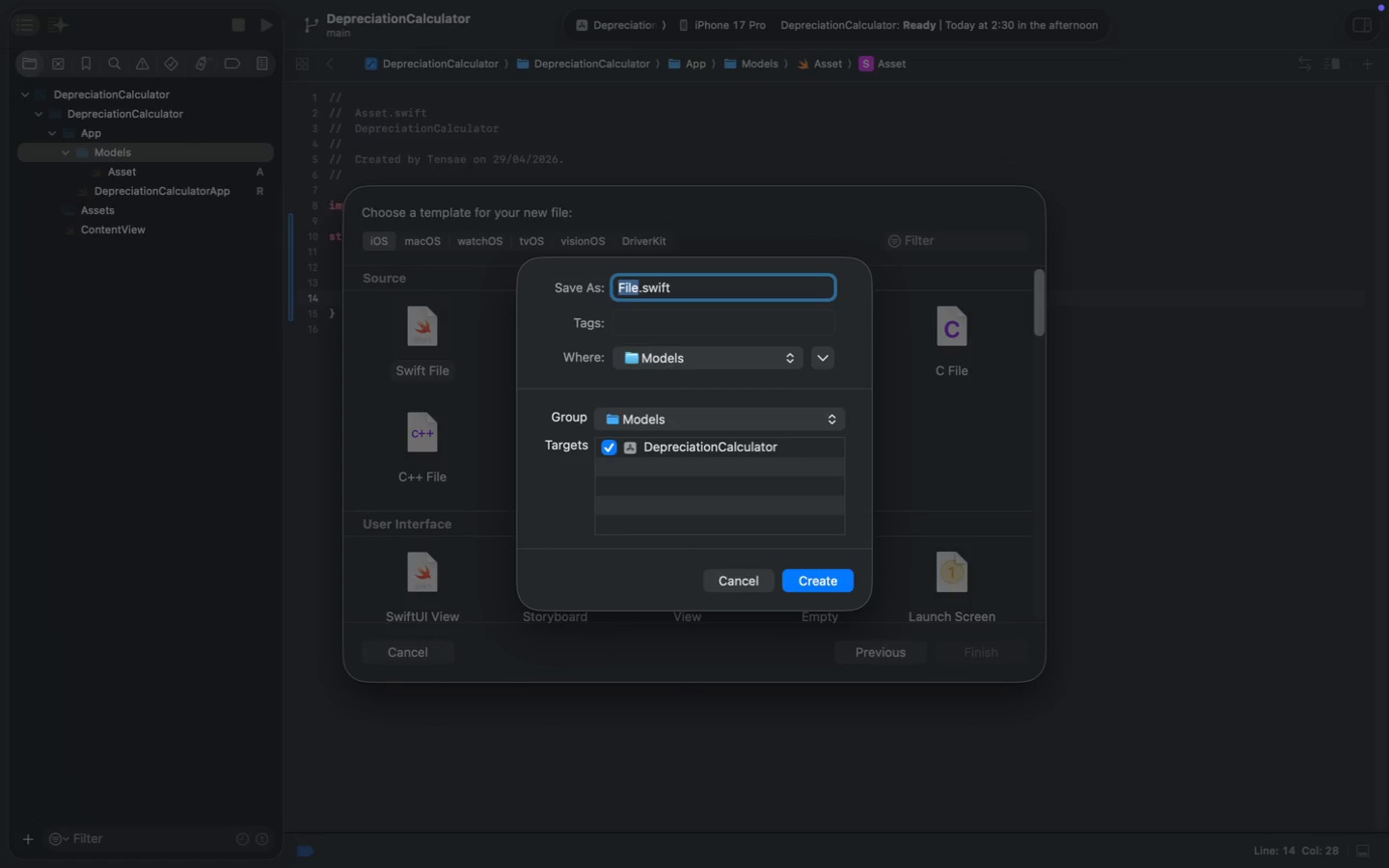 
type(DepreciationRow)
 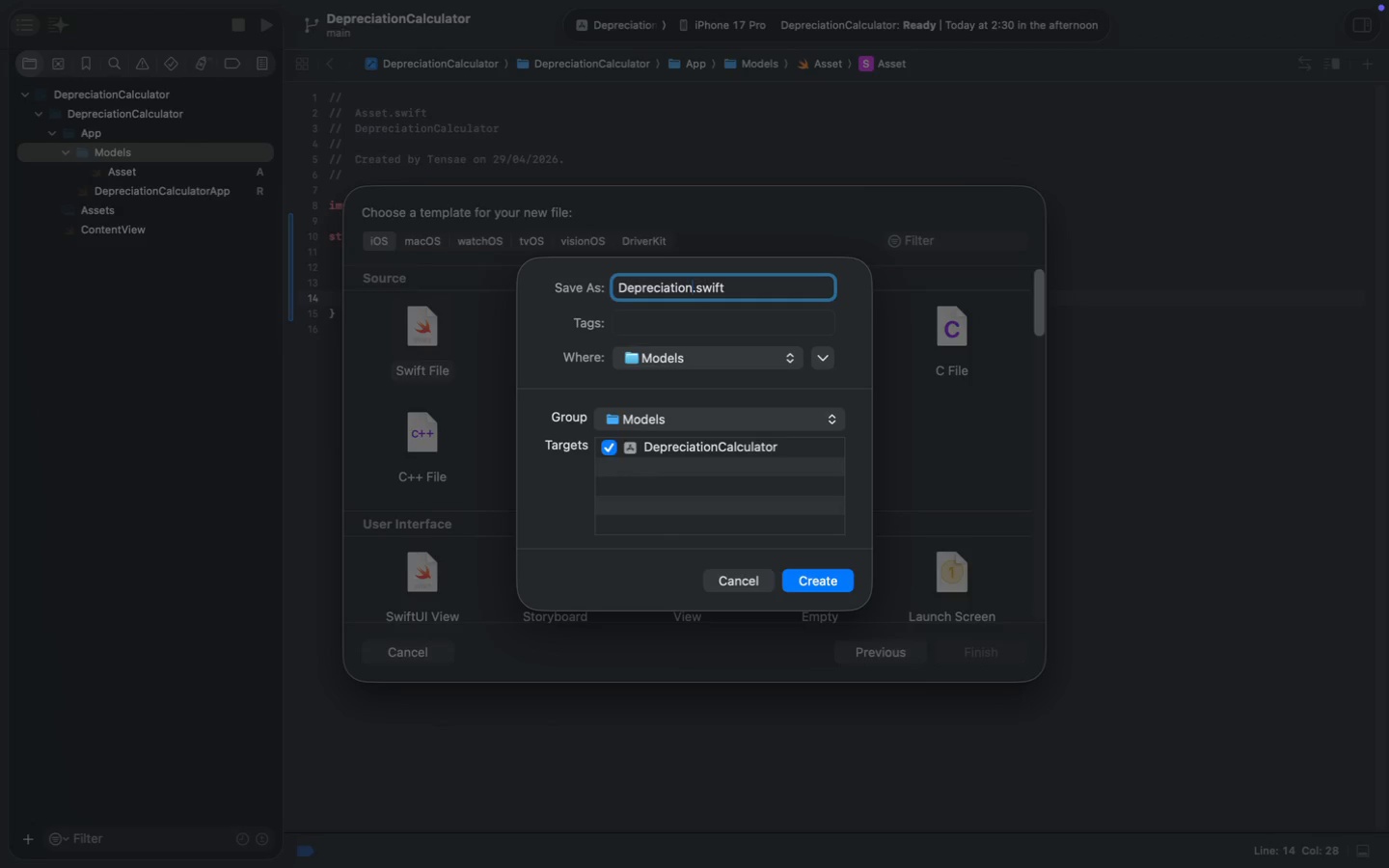 
key(Enter)
 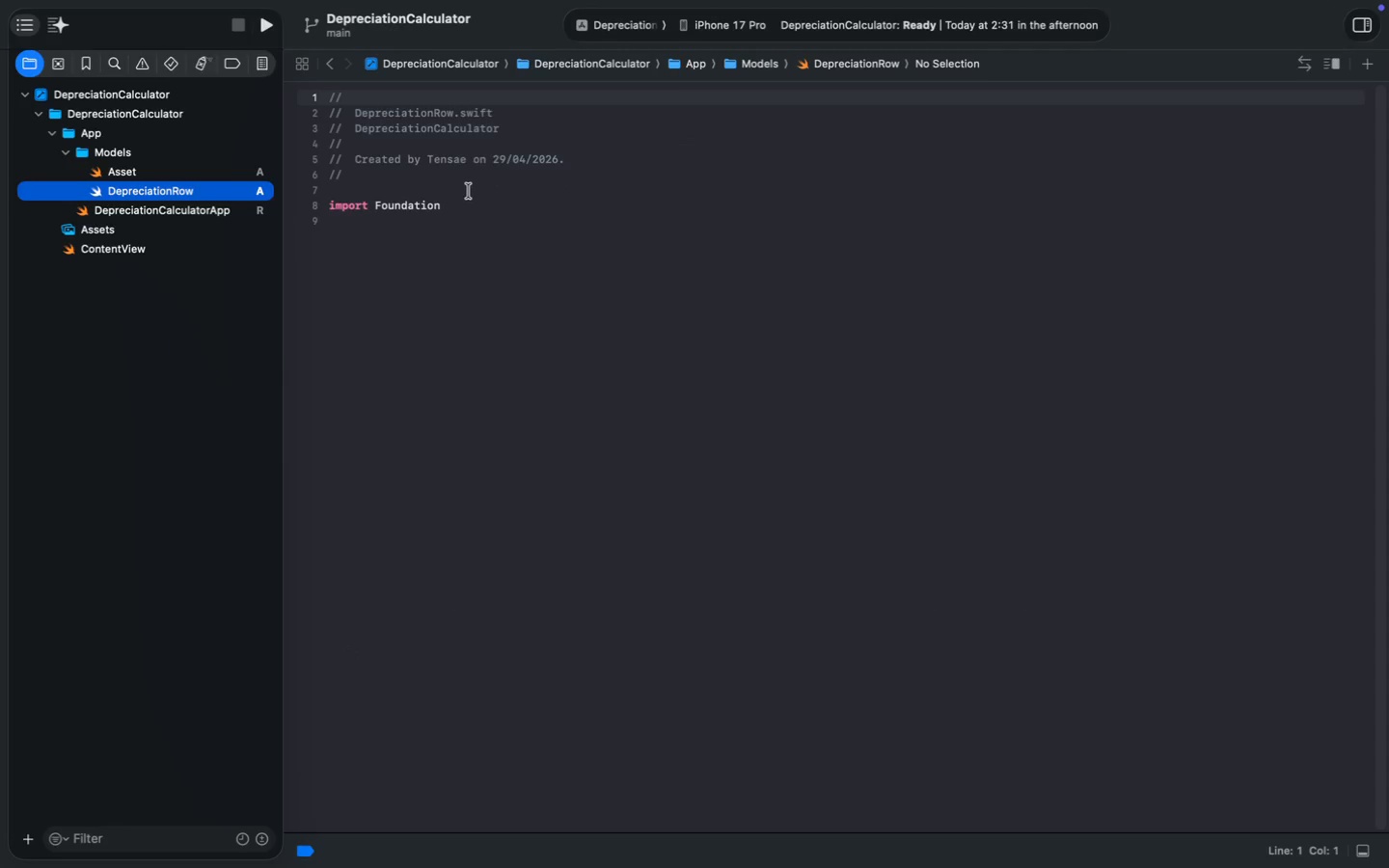 
left_click([475, 203])
 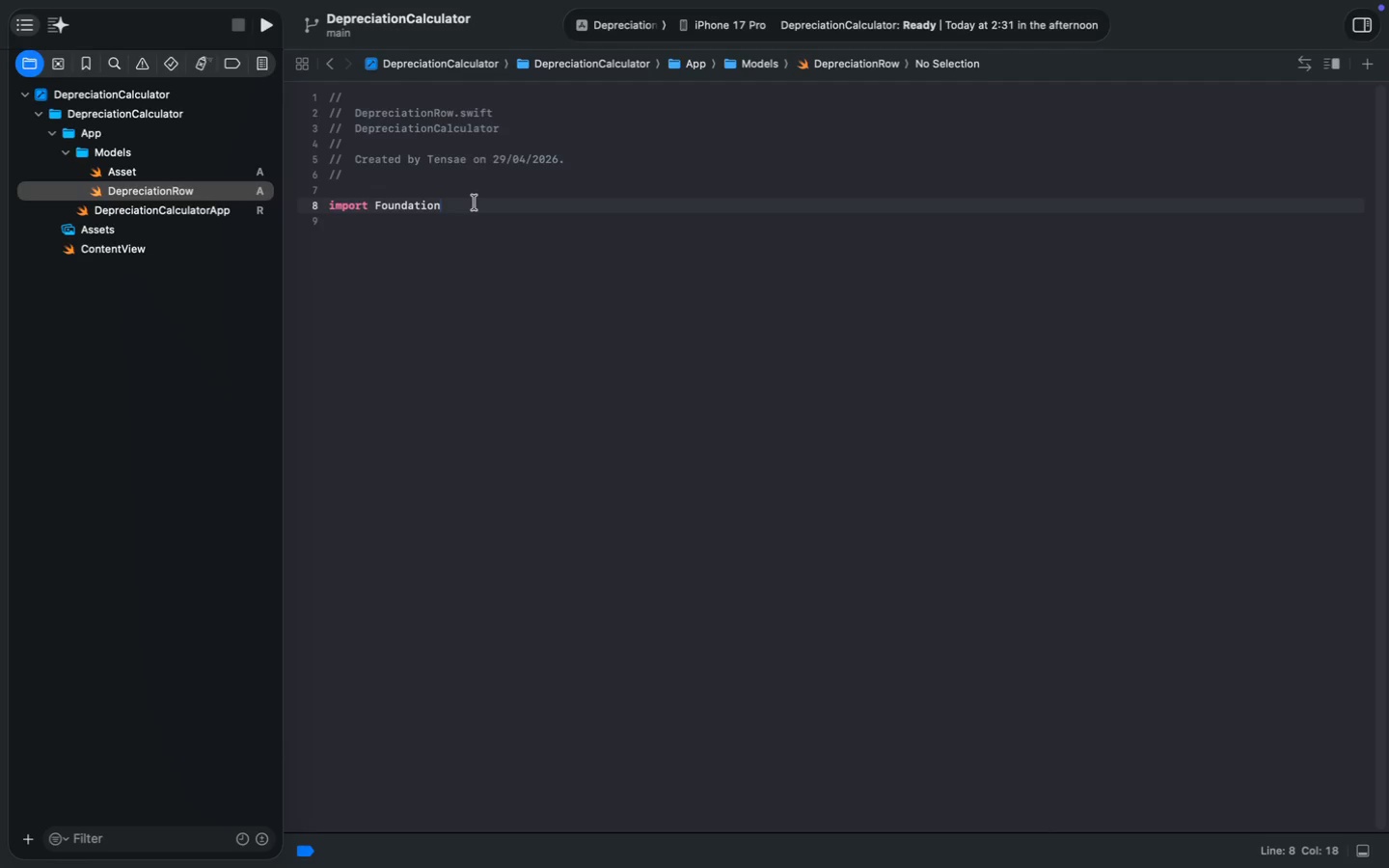 
key(Enter)
 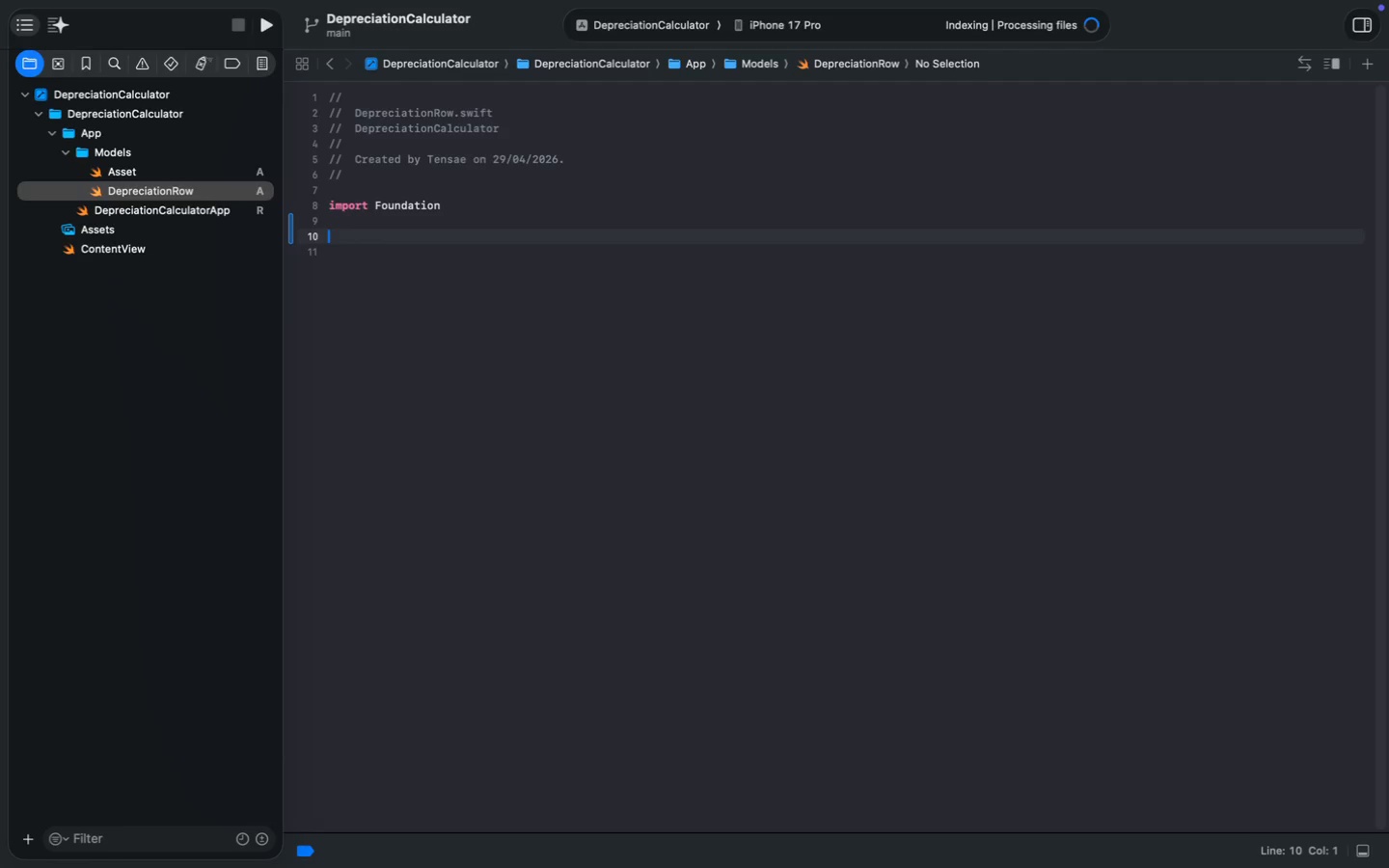 
key(Enter)
 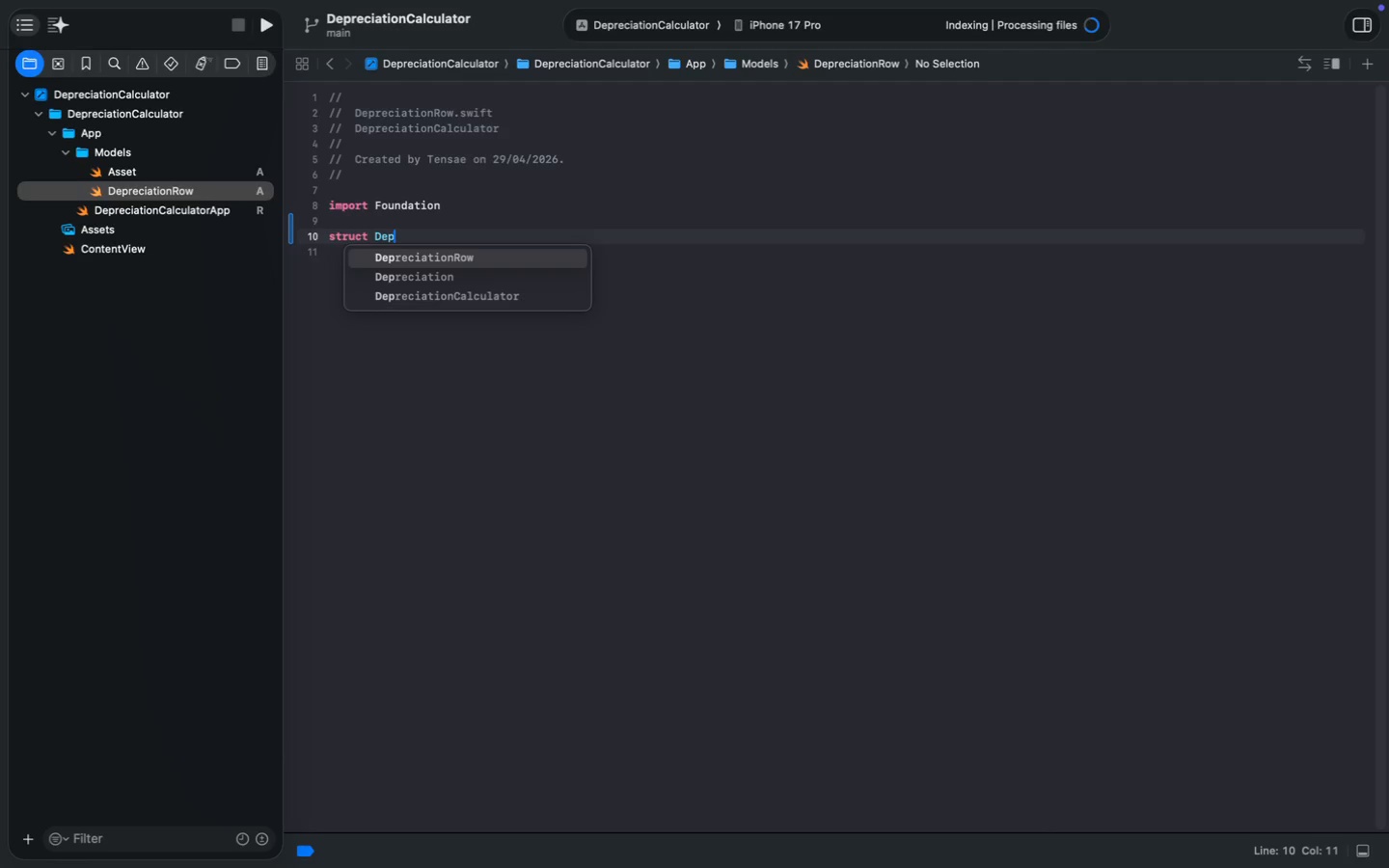 
type(struct Depreciation)
key(Tab)
type(: Ident)
key(Tab)
type( {)
 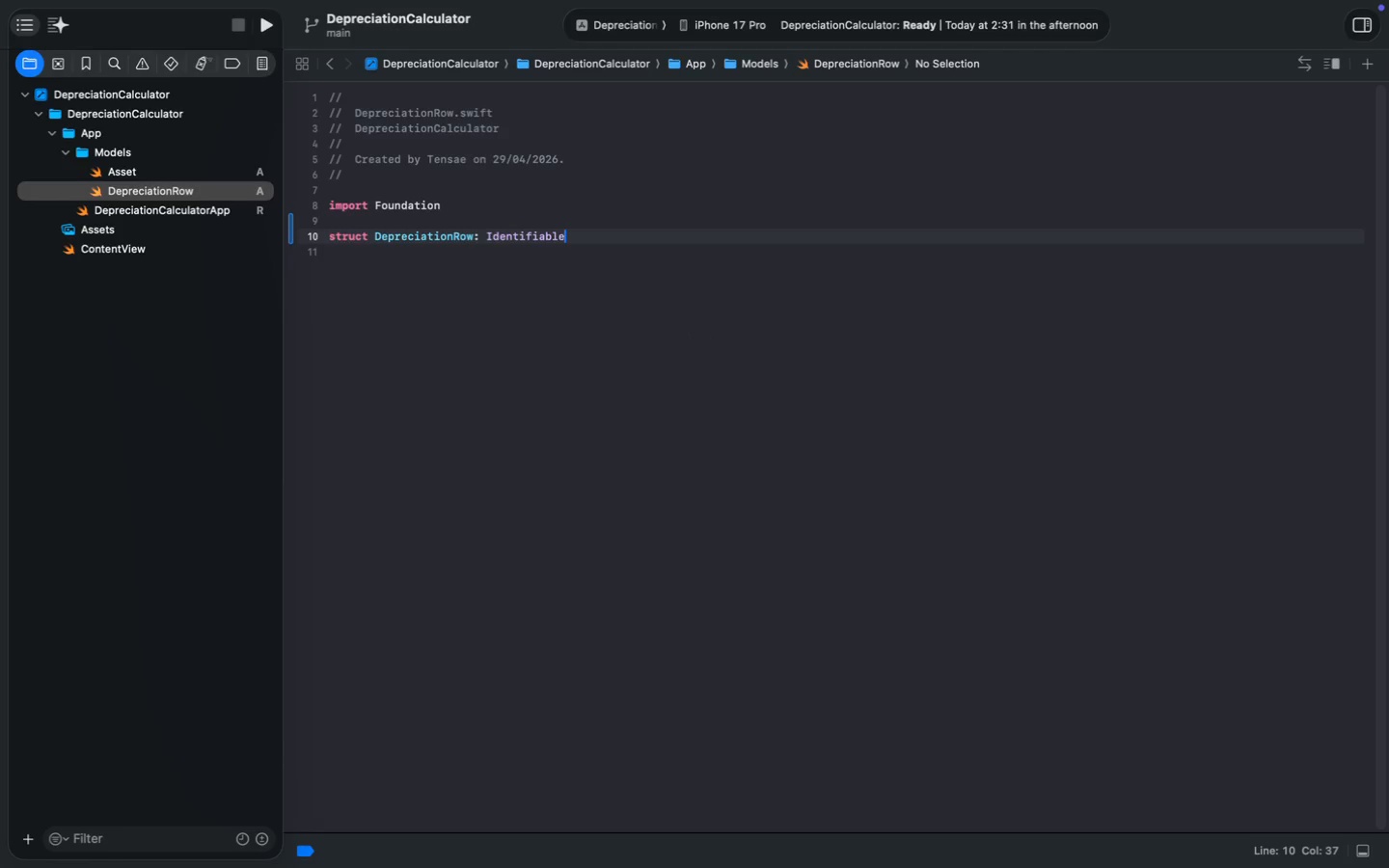 
 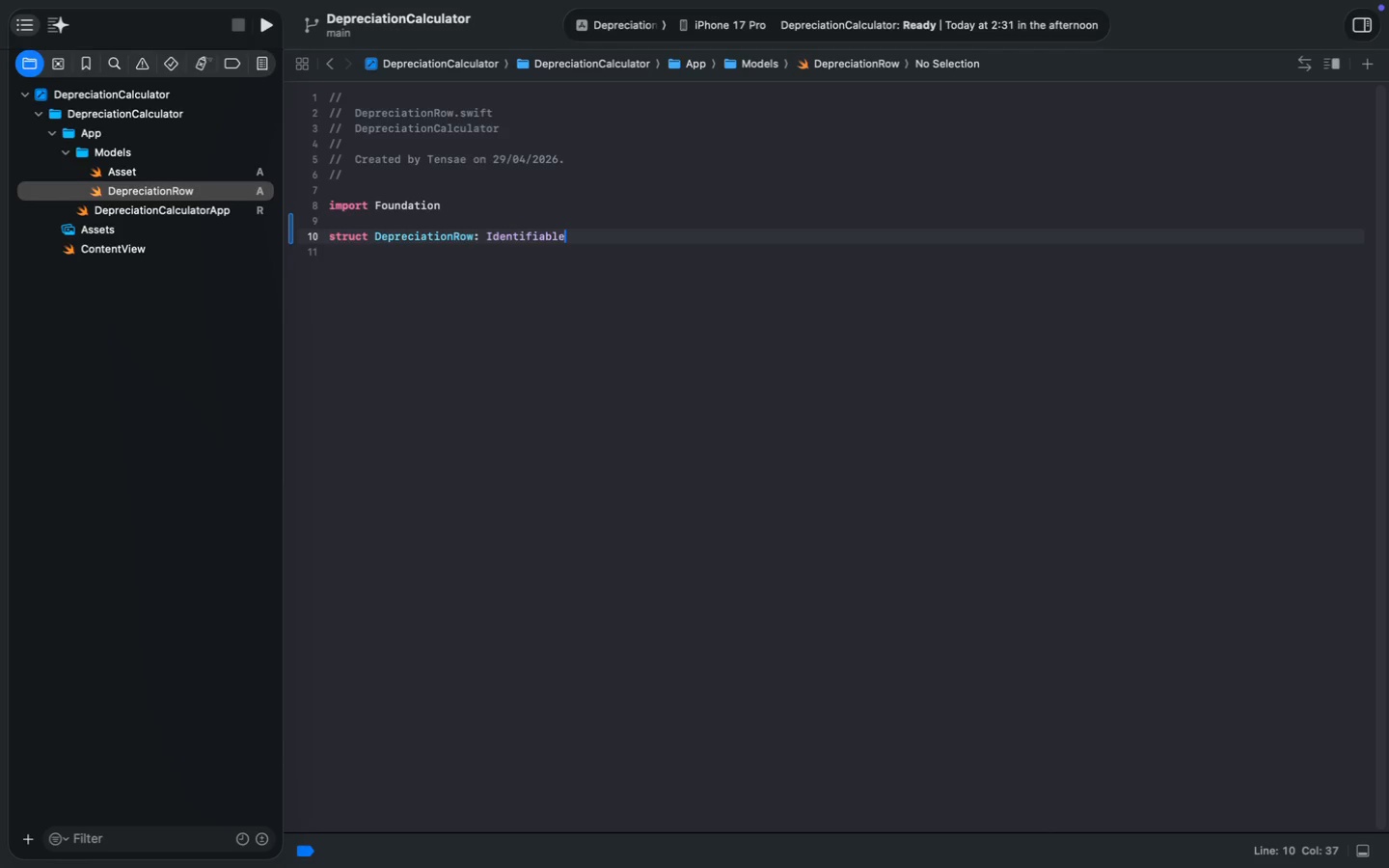 
key(Enter)
 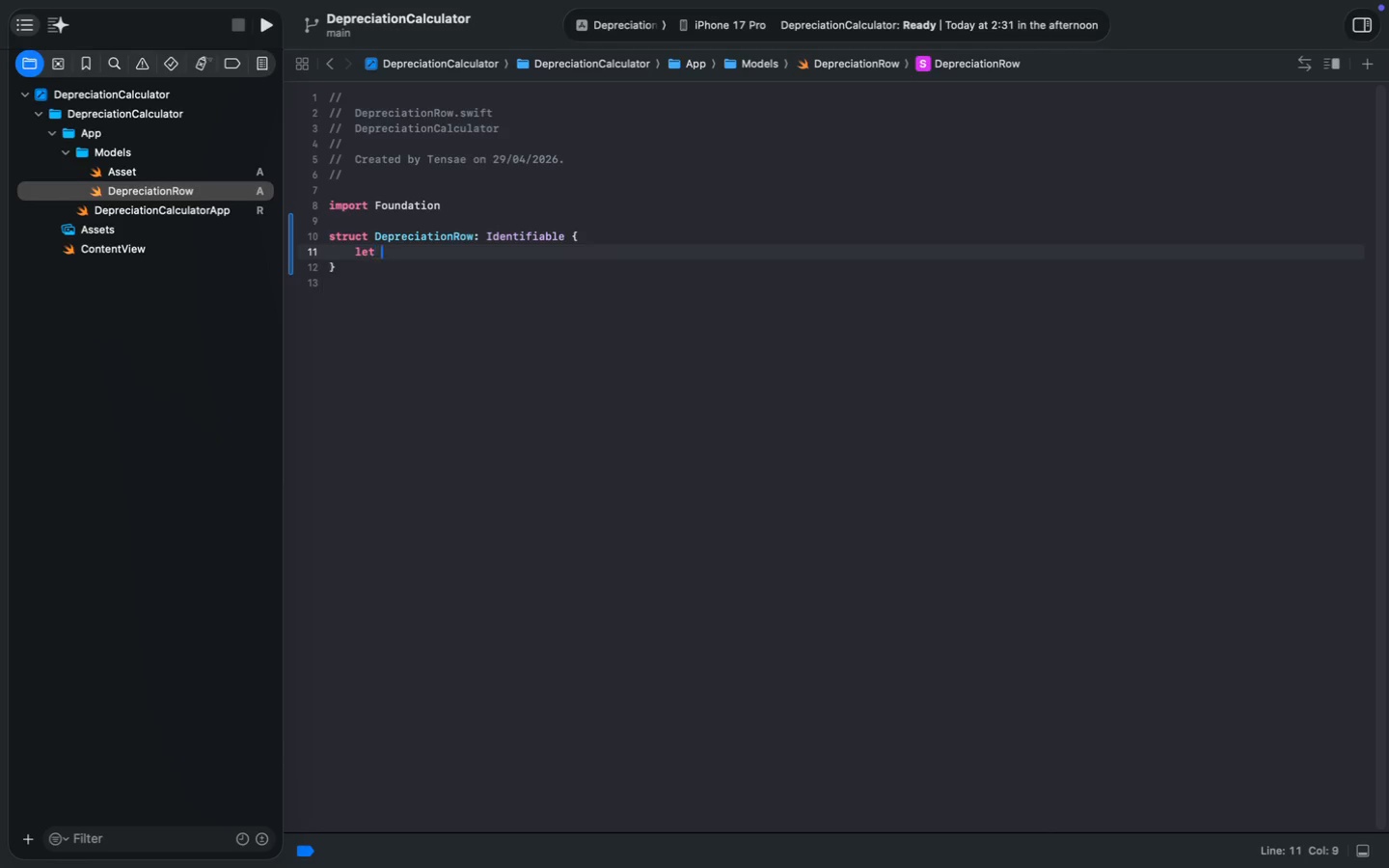 
type(let id = UUI)
key(Tab)
type(())
 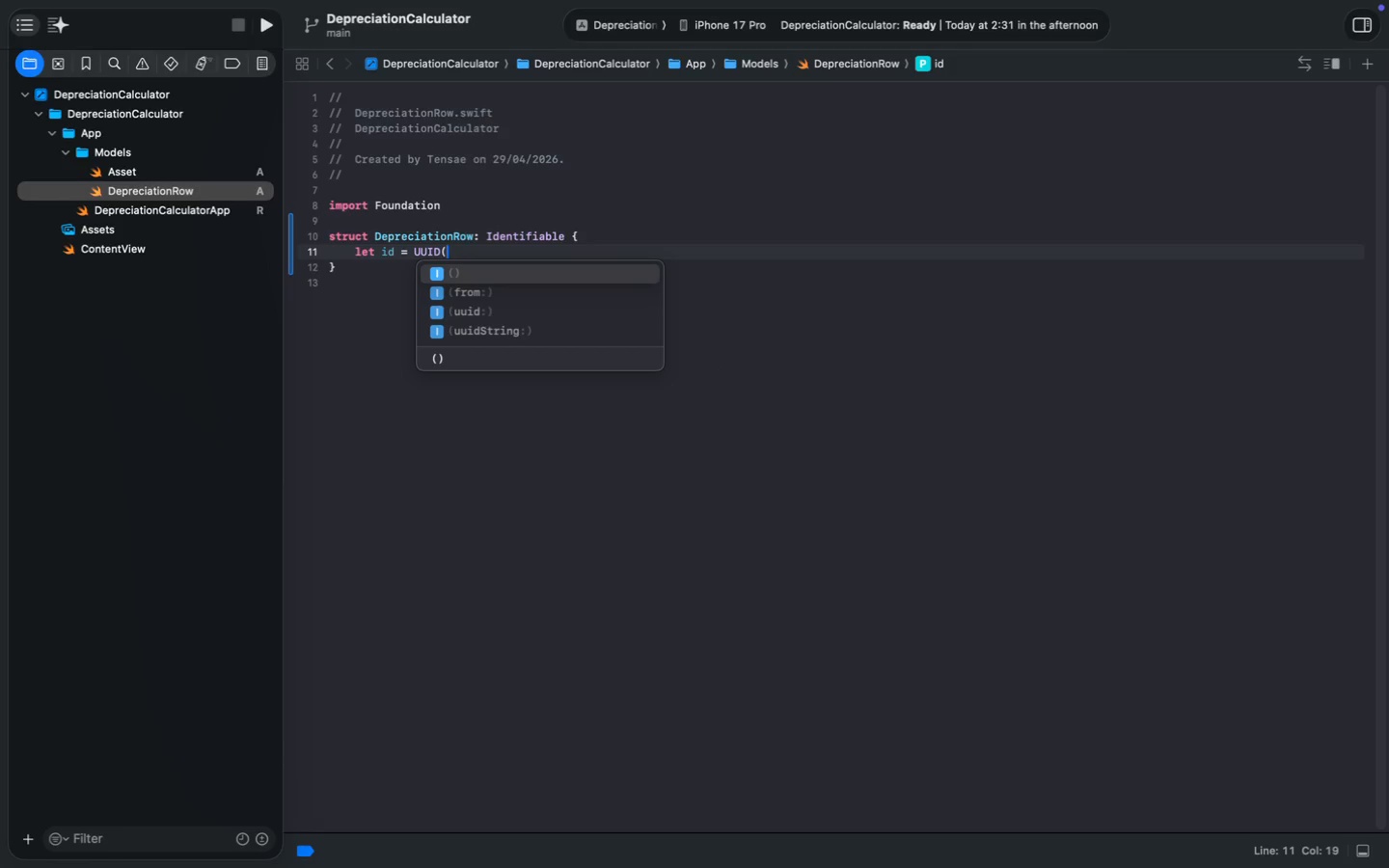 
key(Enter)
 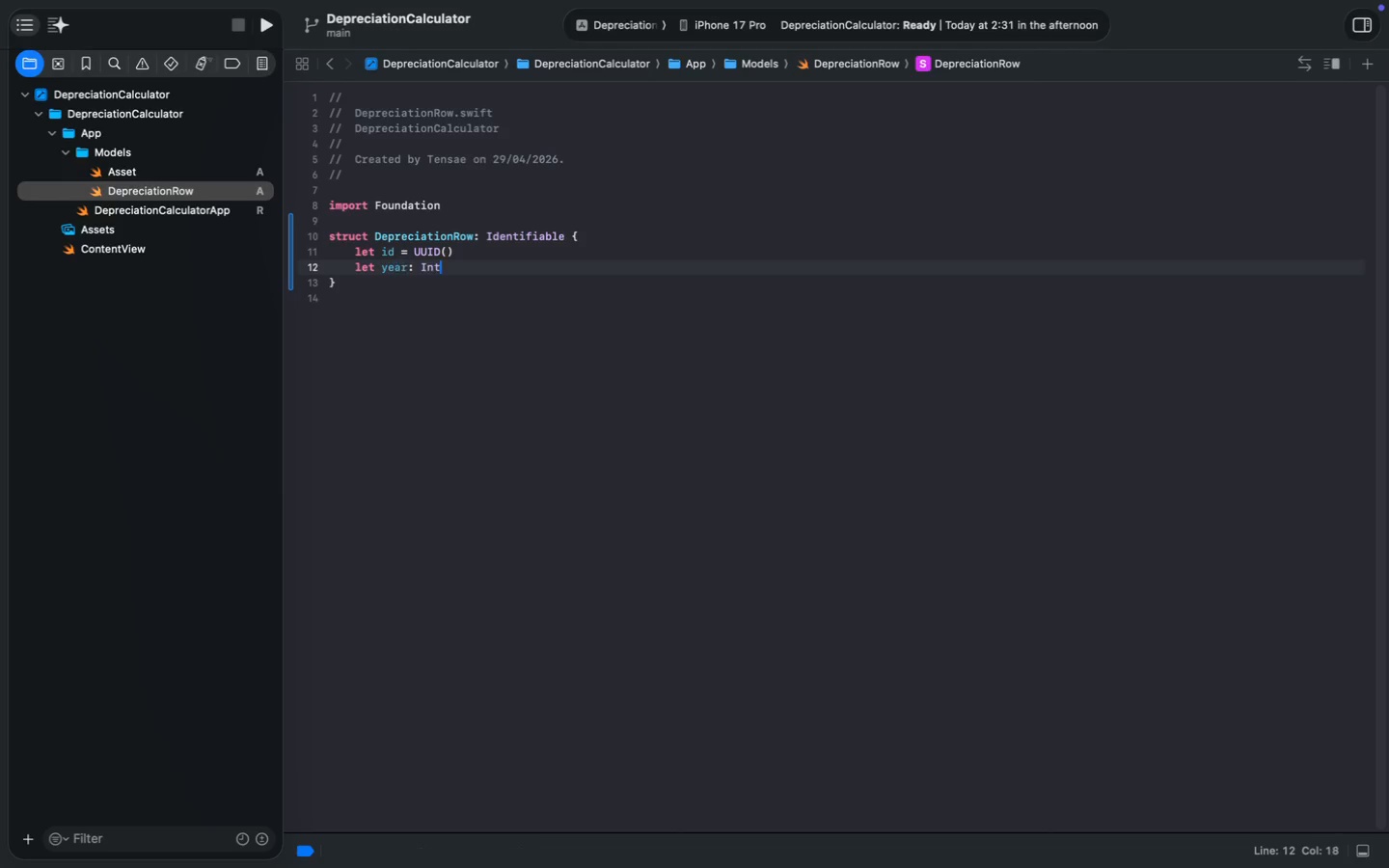 
type(let ye)
key(Tab)
 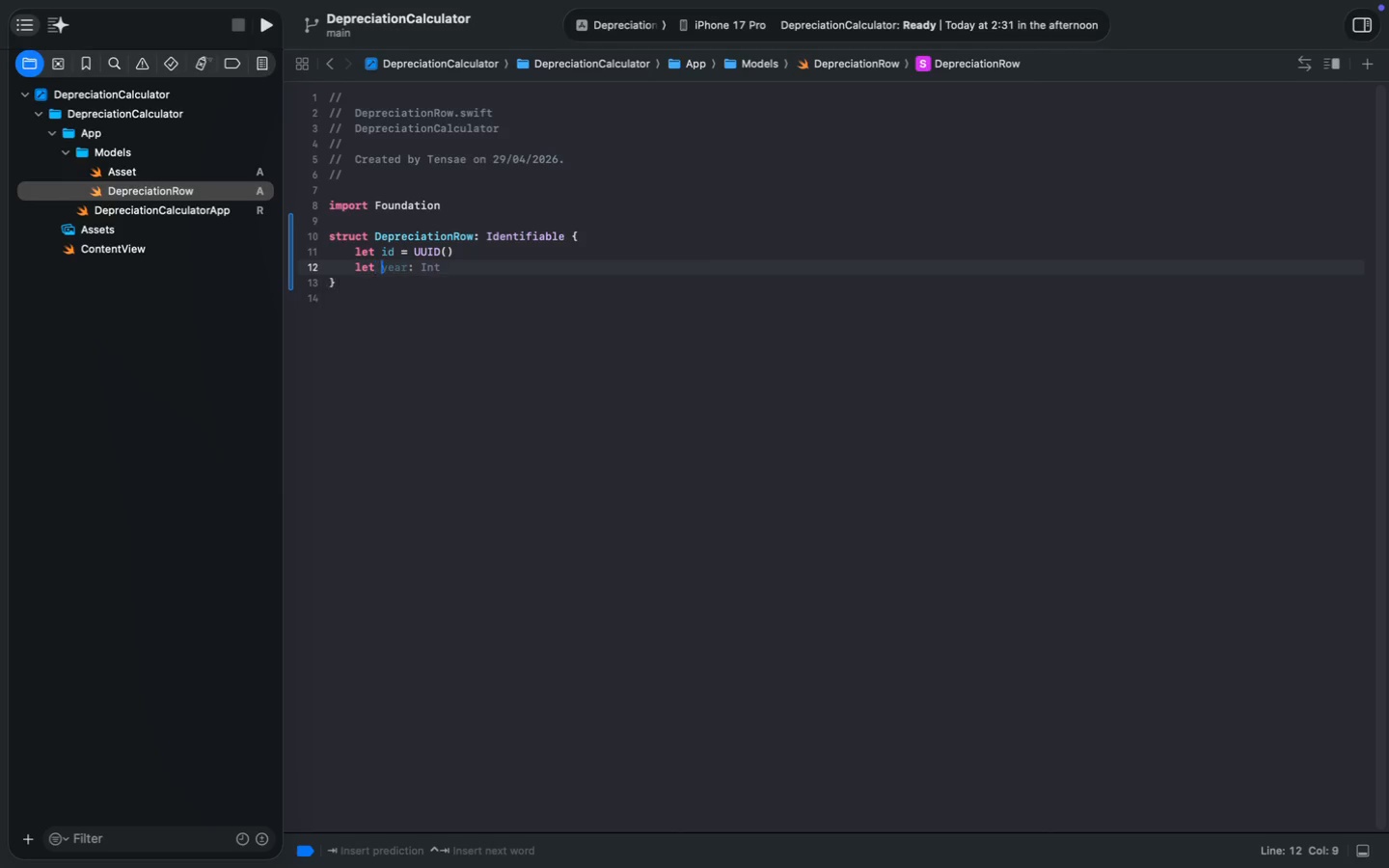 
key(Enter)
 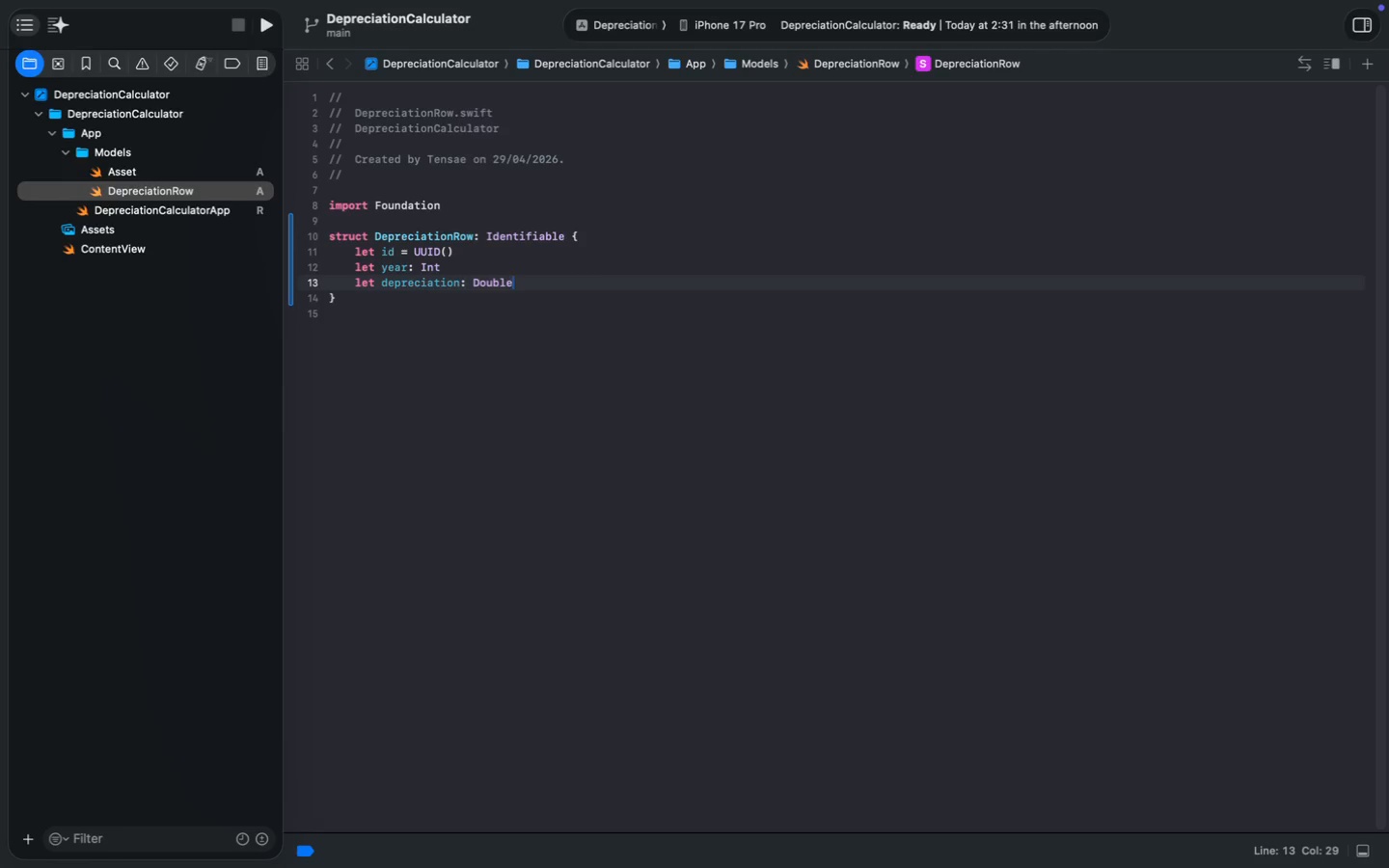 
type(let depreciatio)
key(Tab)
key(Backspace)
key(Backspace)
key(Backspace)
key(Backspace)
key(Backspace)
type(eci)
key(Tab)
 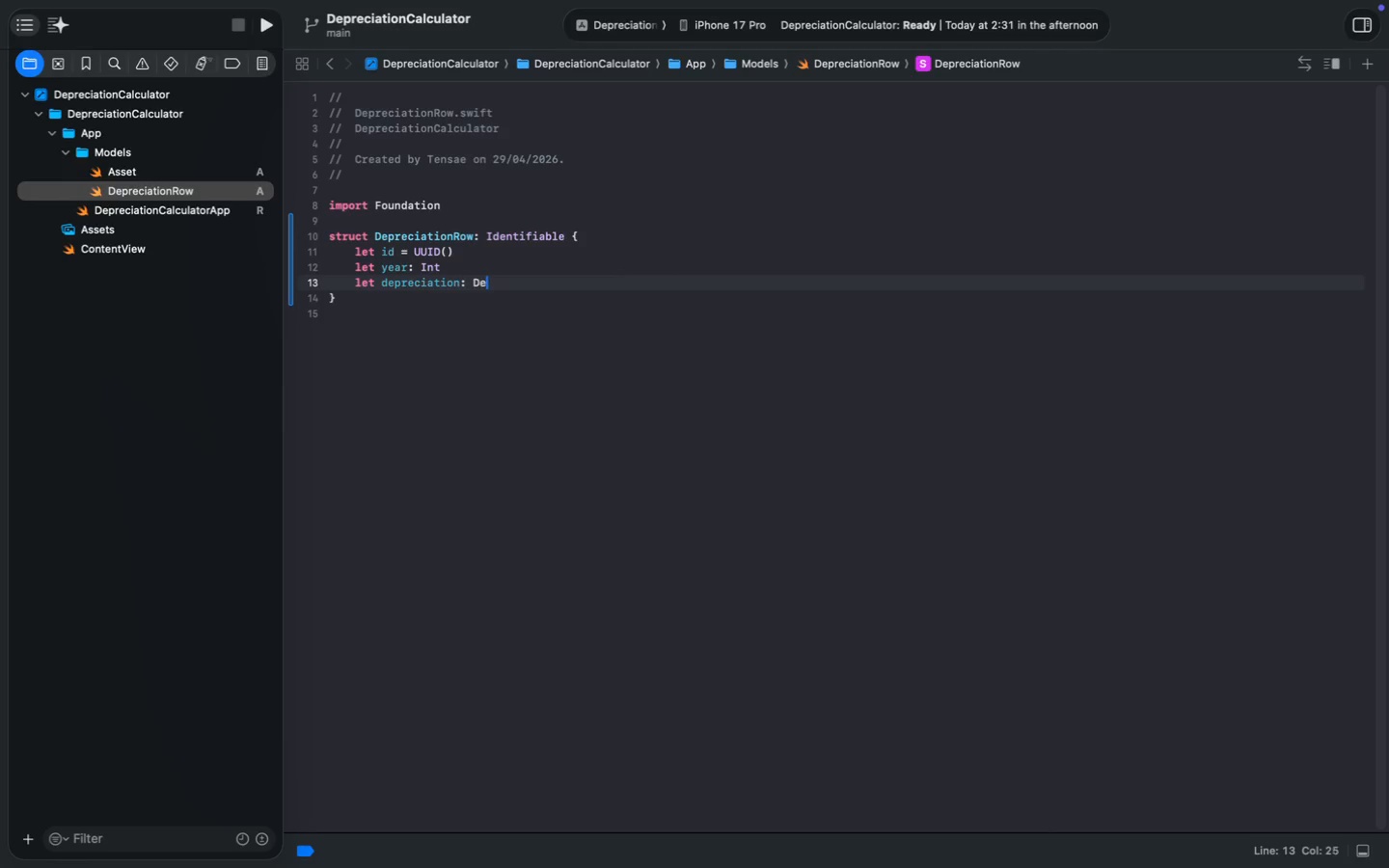 
key(Enter)
 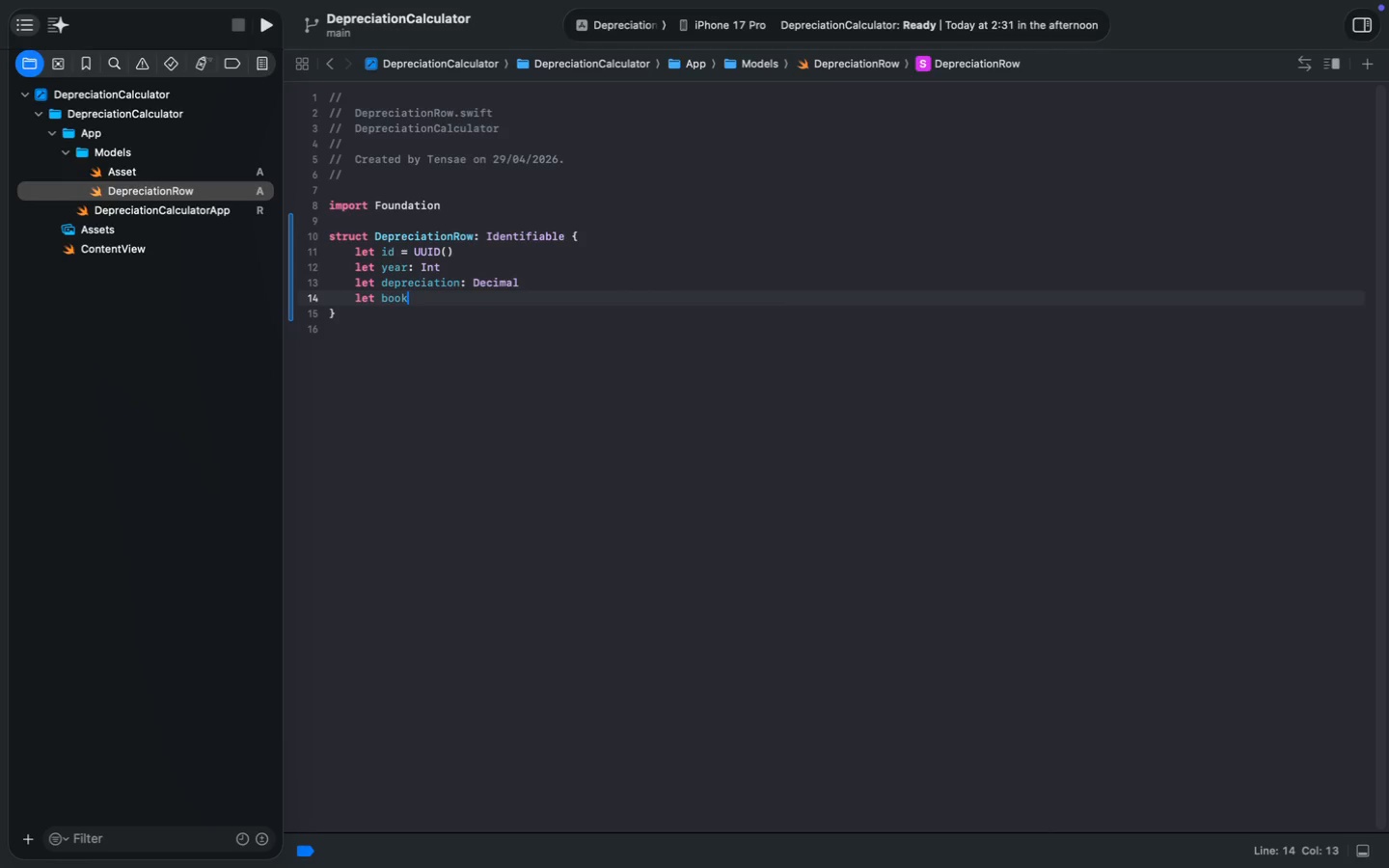 
type(letbo)
key(Backspace)
key(Backspace)
type( book)
key(Tab)
 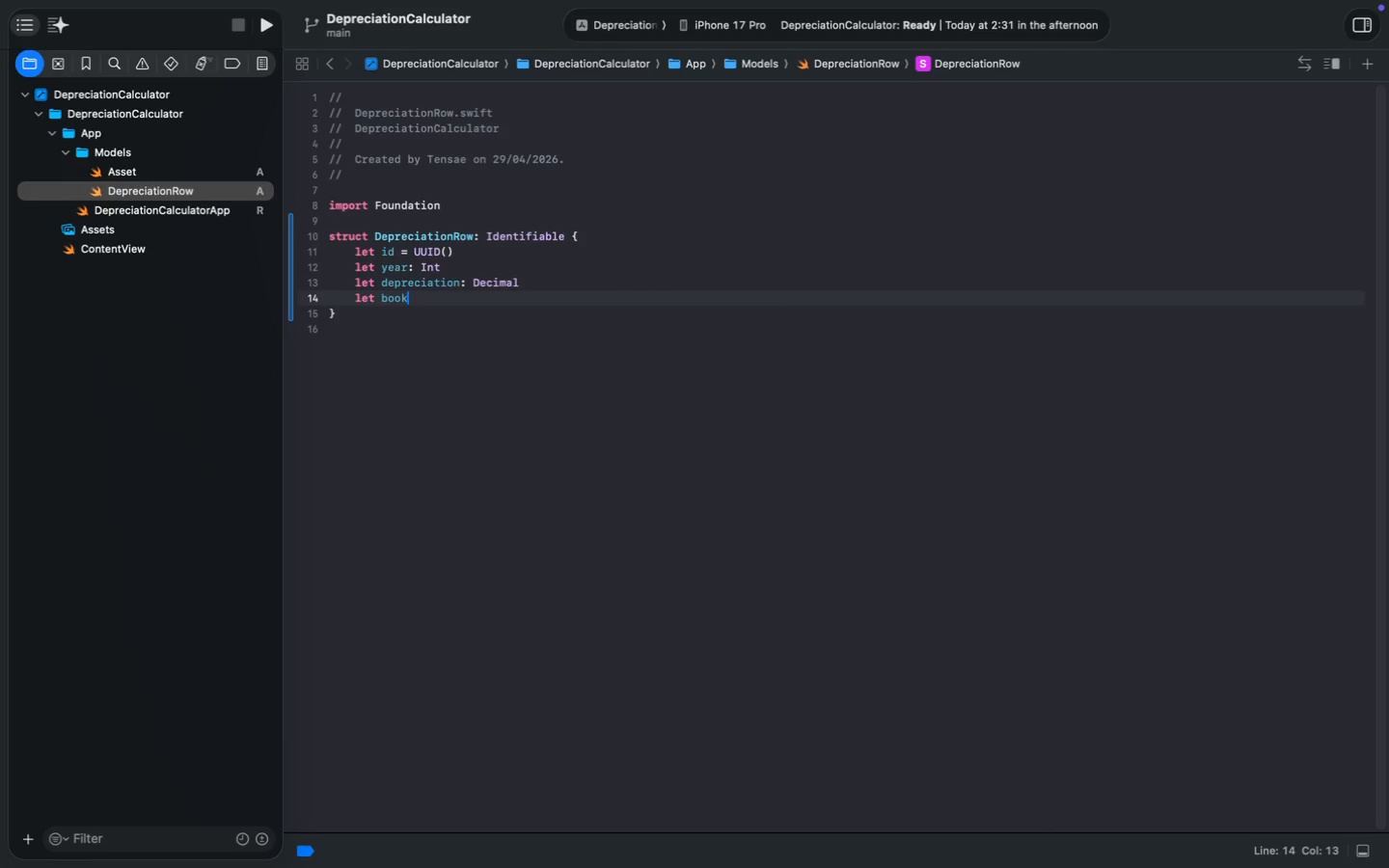 
key(Meta+S)
 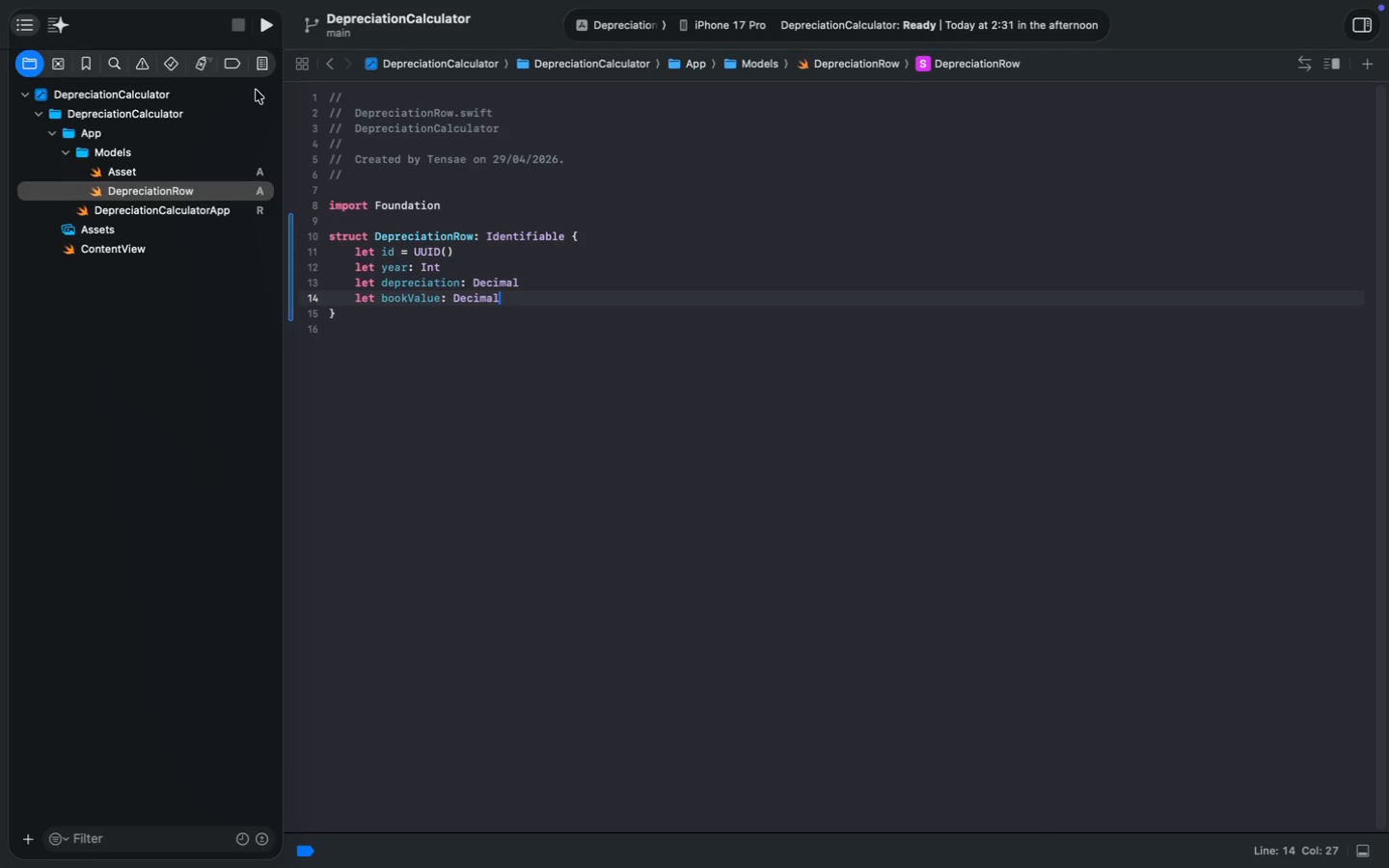 
wait(5.15)
 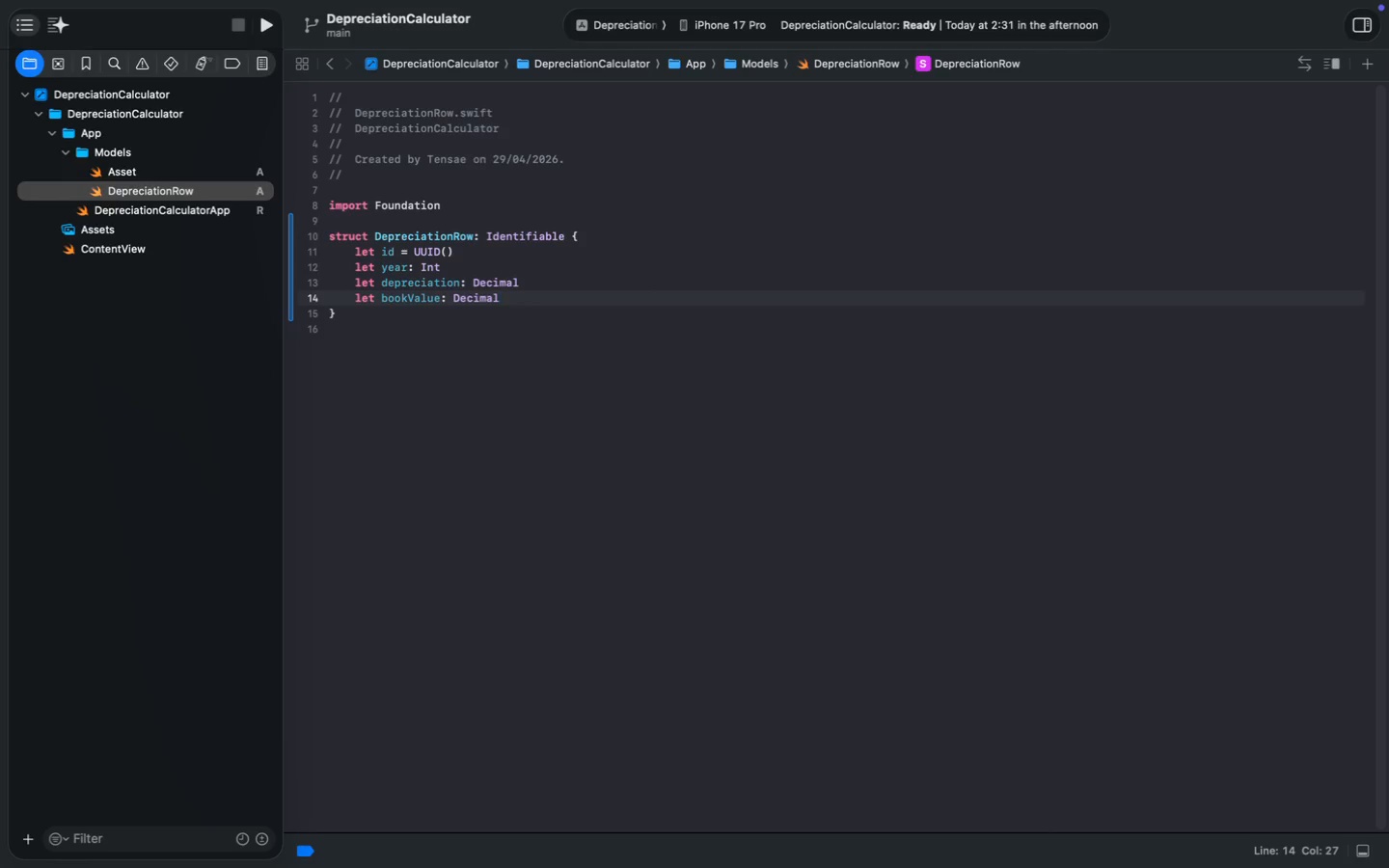 
left_click([82, 150])
 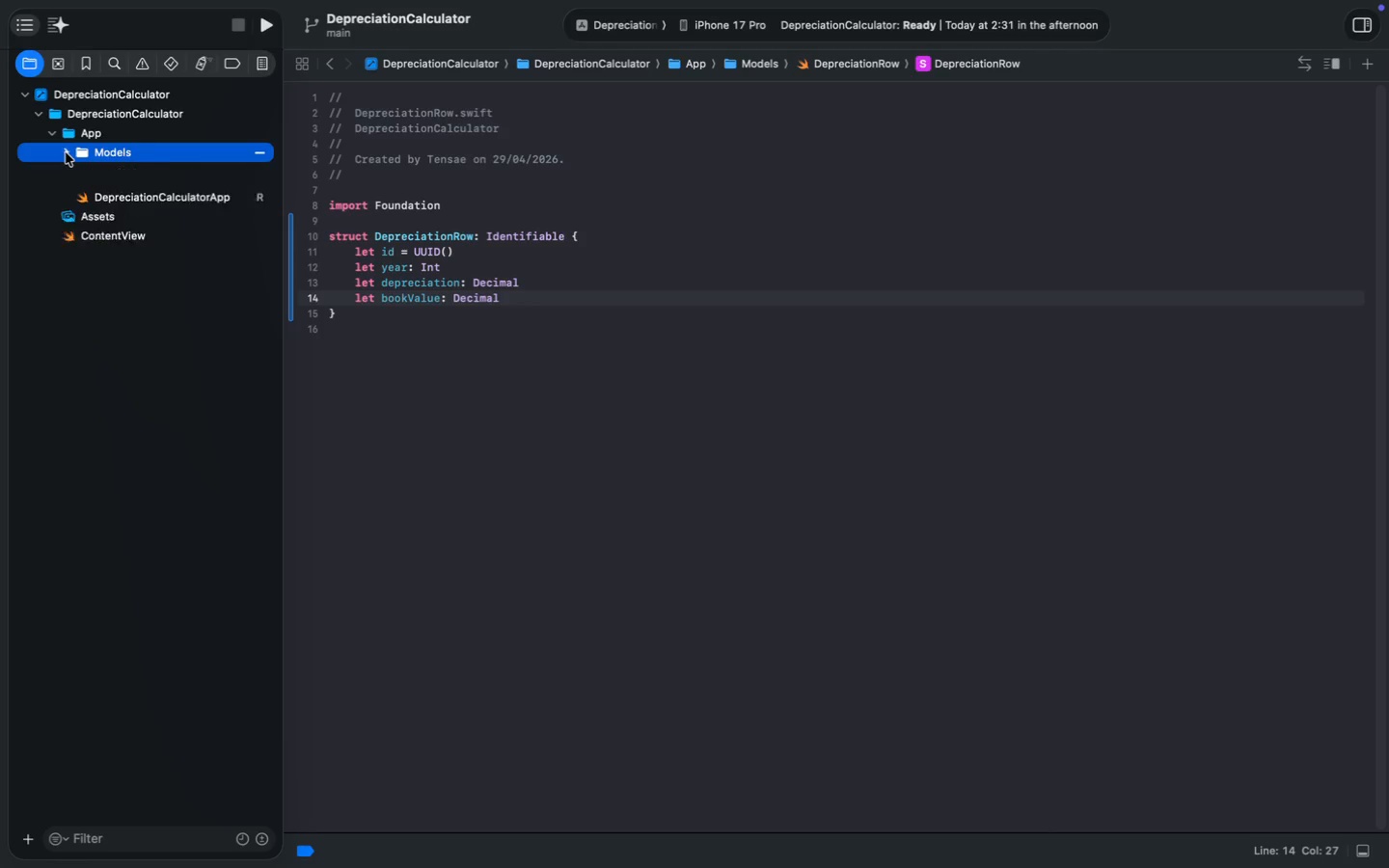 
left_click([66, 152])
 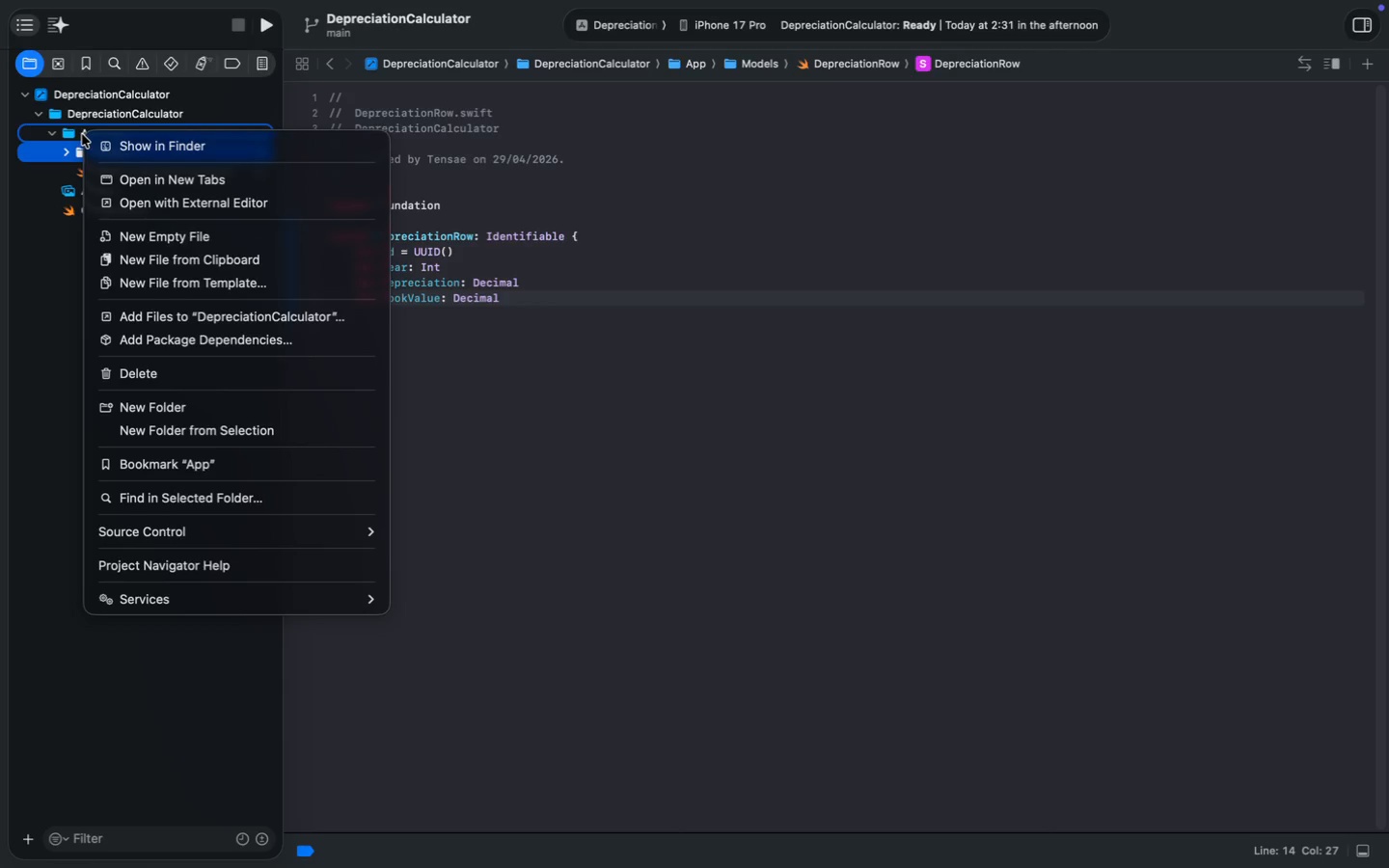 
right_click([82, 134])
 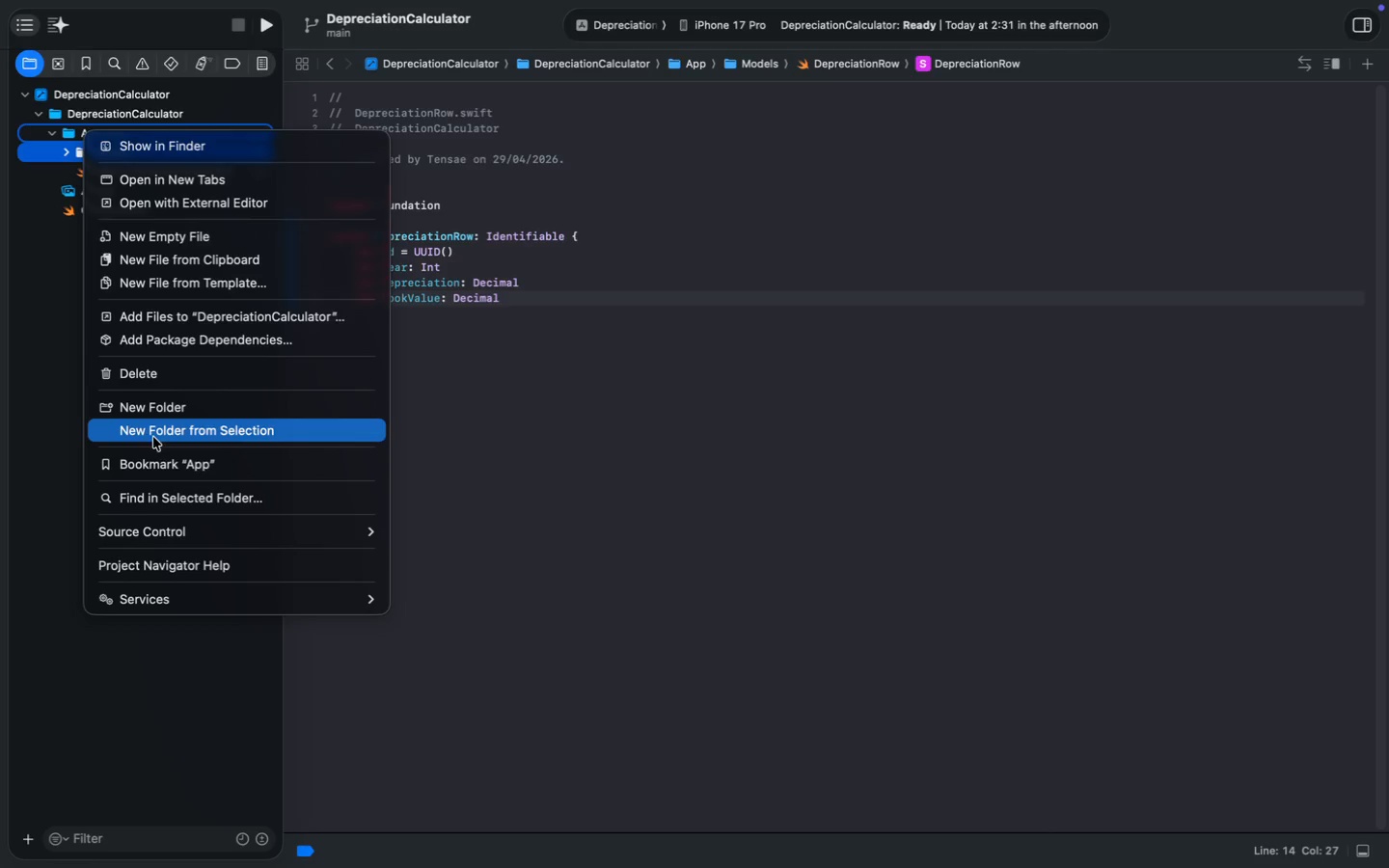 
left_click([169, 415])
 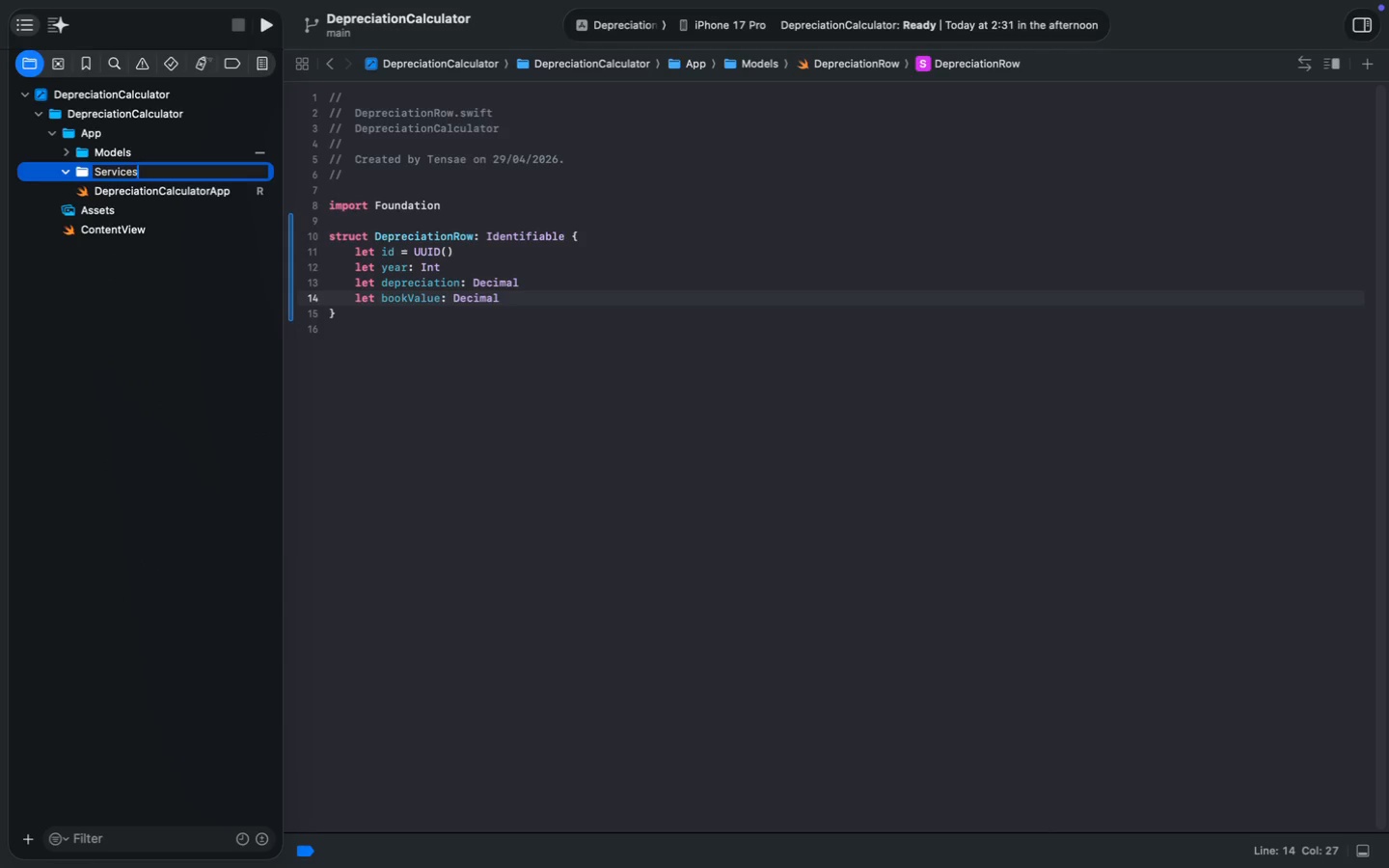 
type(Services)
 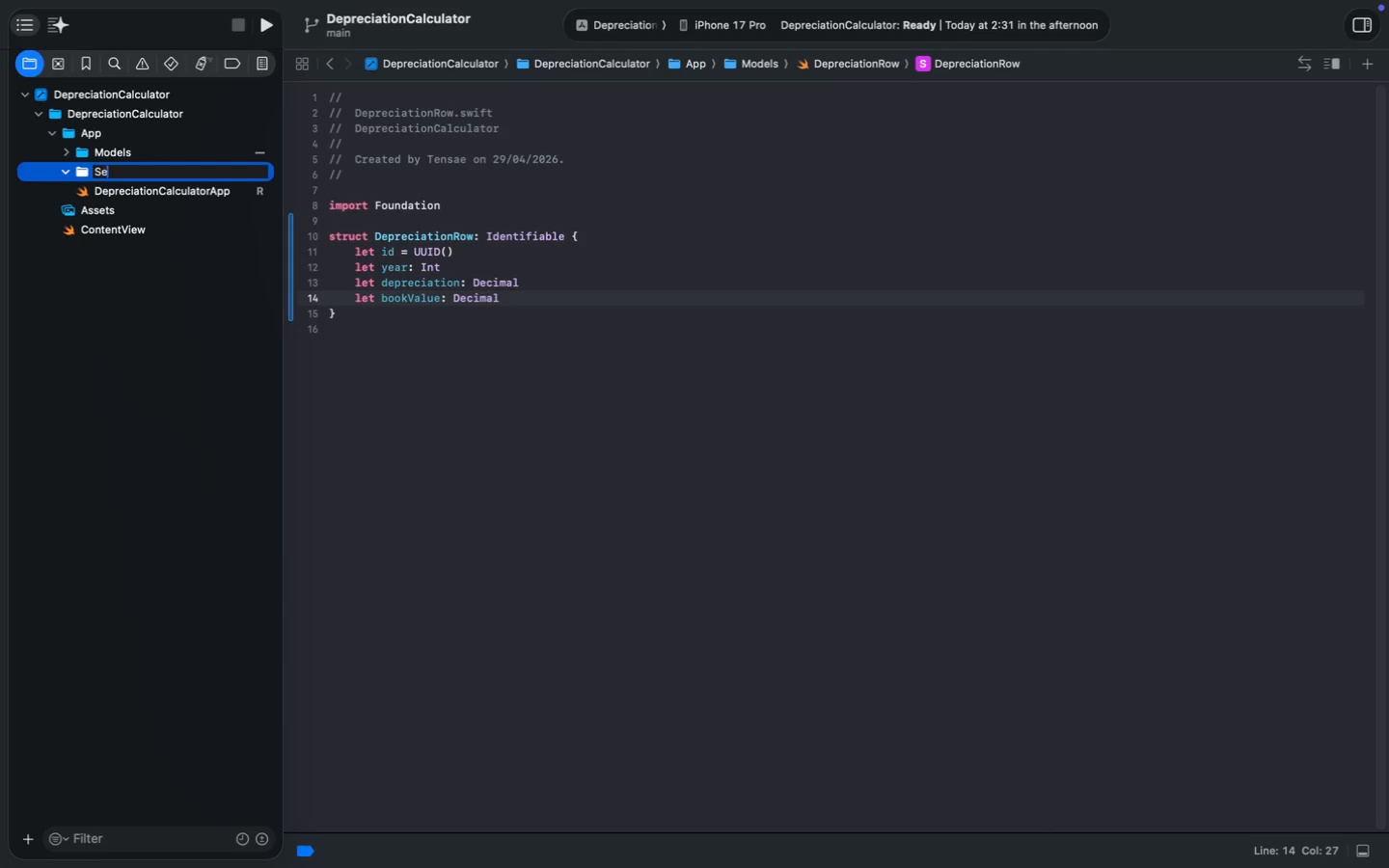 
key(Enter)
 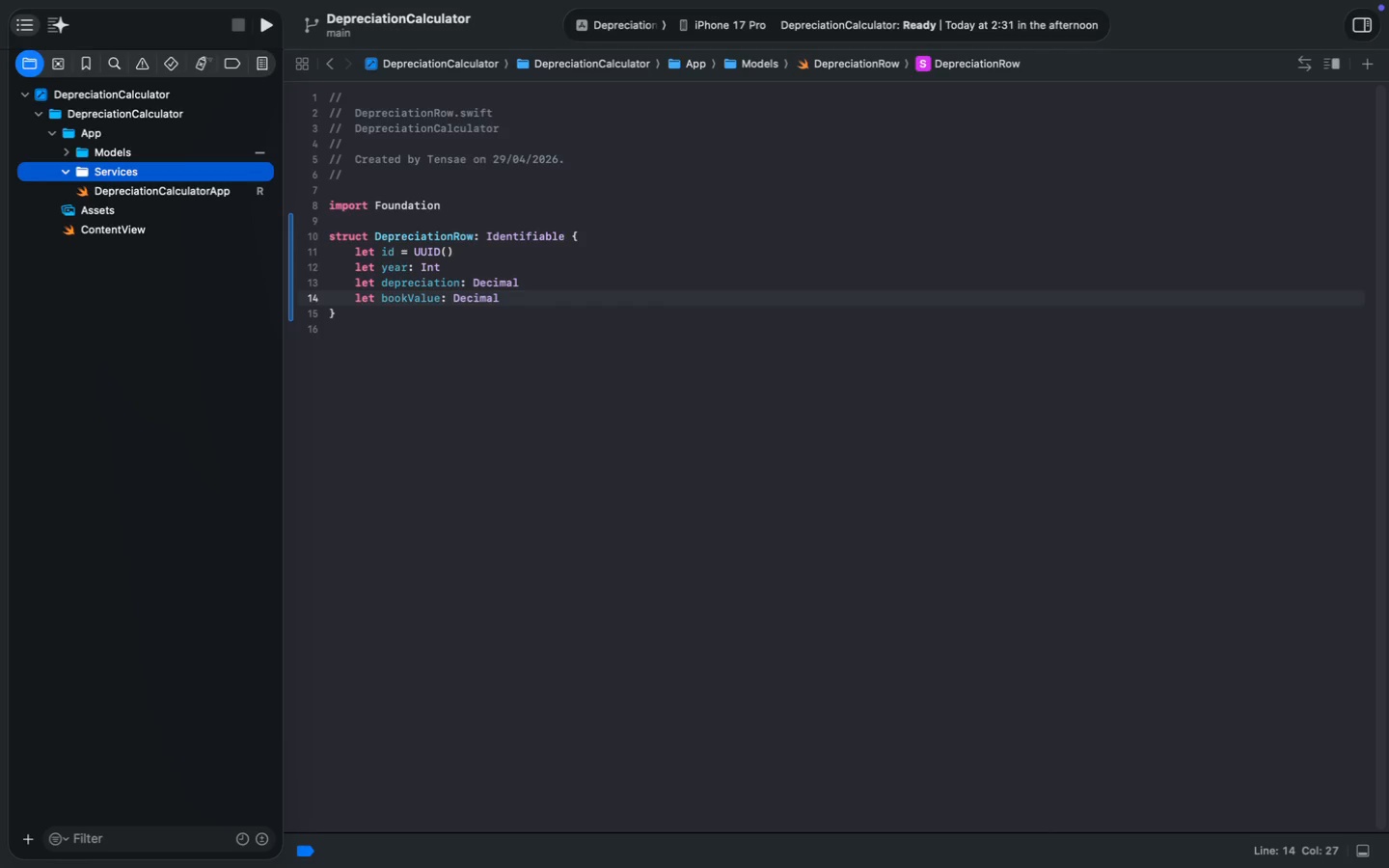 
wait(10.0)
 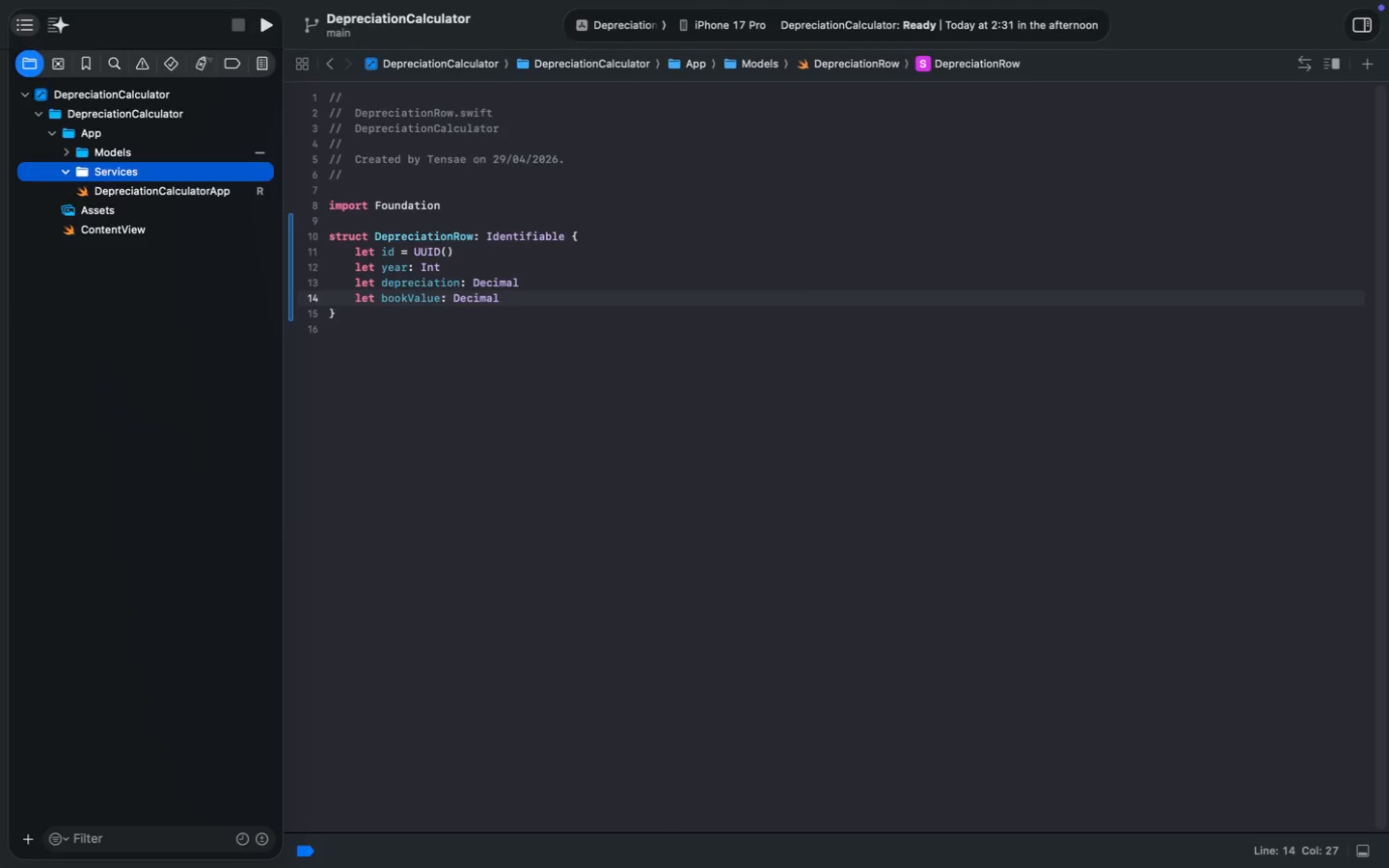 
key(Meta+N)
 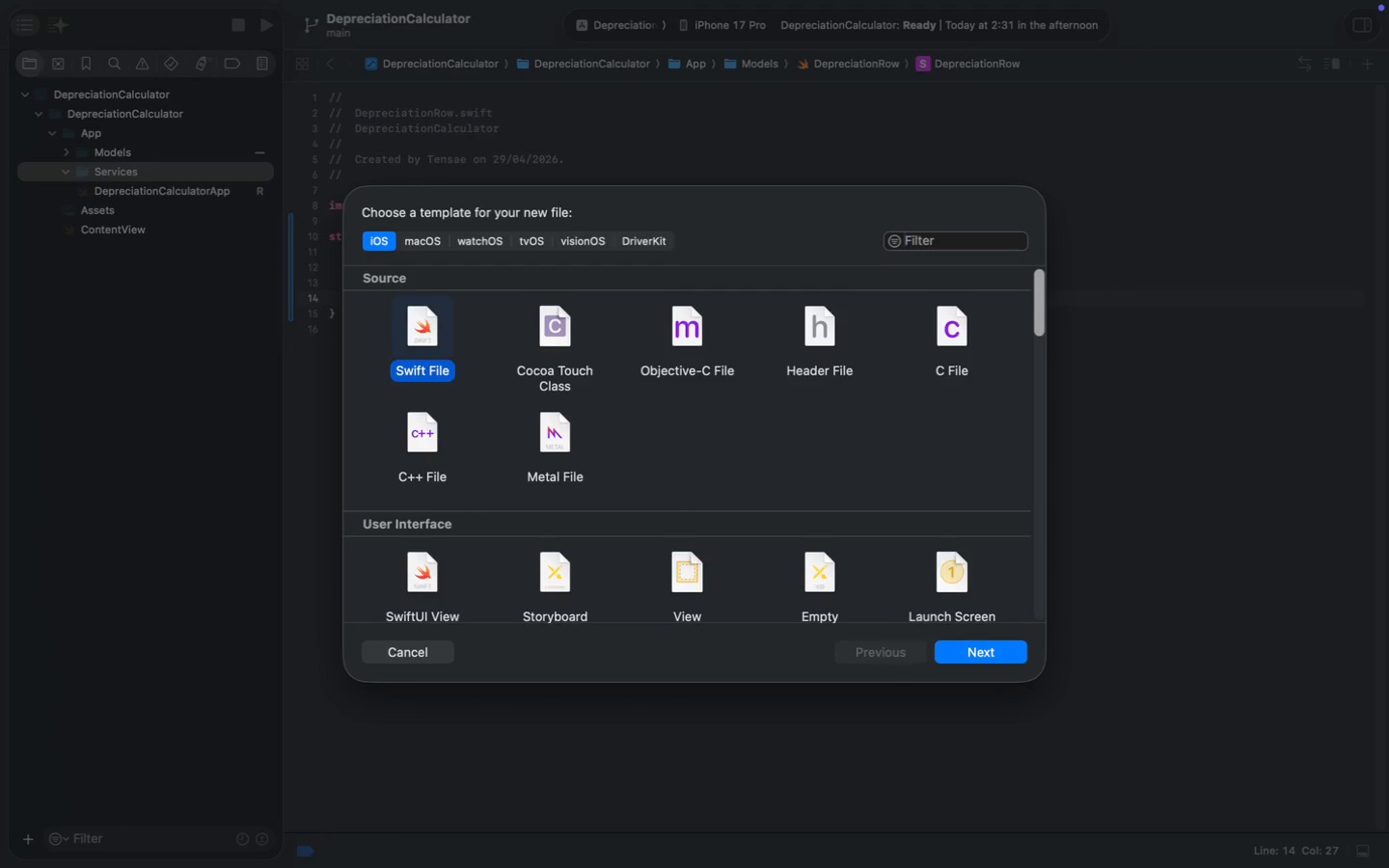 
key(Enter)
 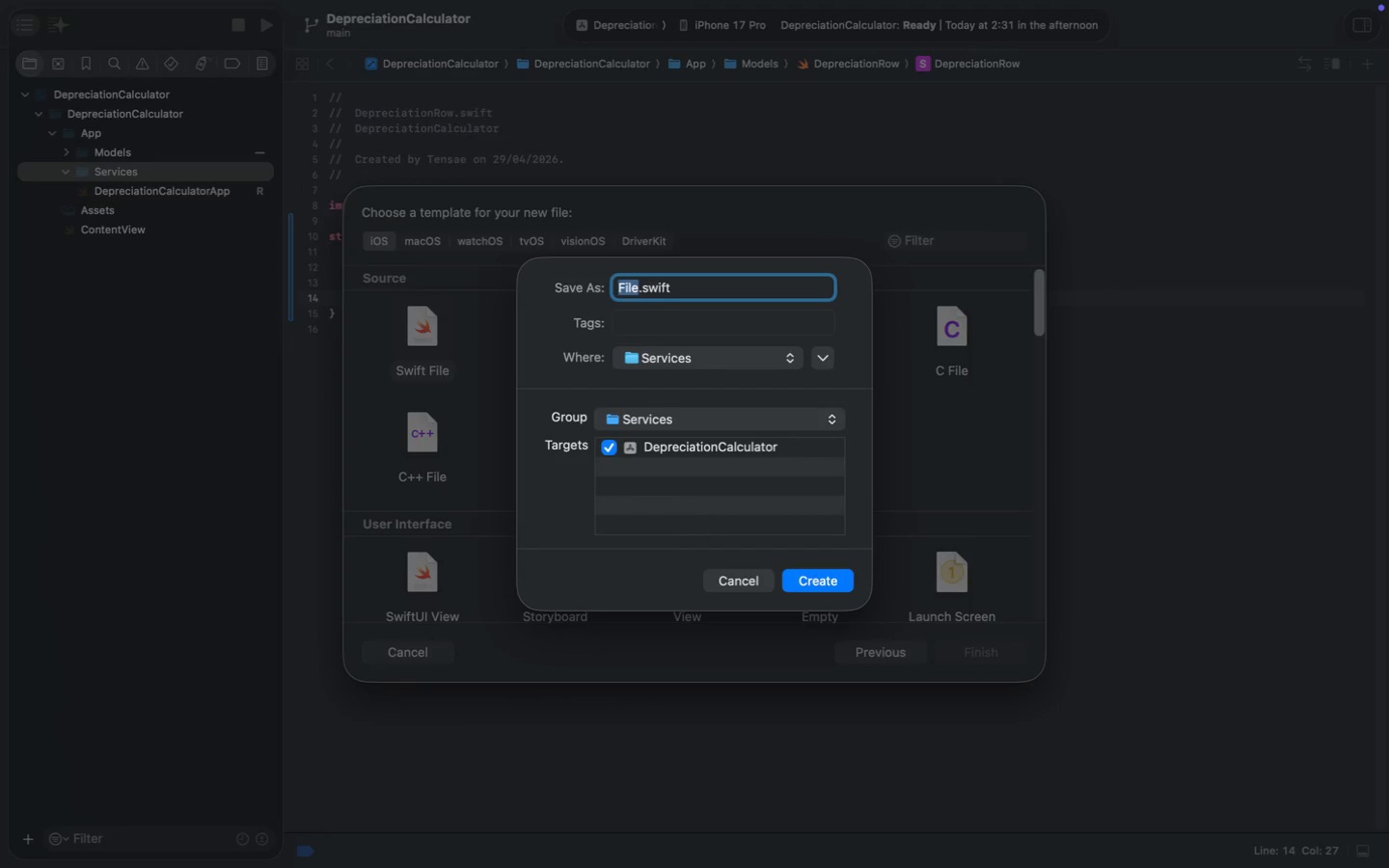 
type(CurrencyFormatter)
 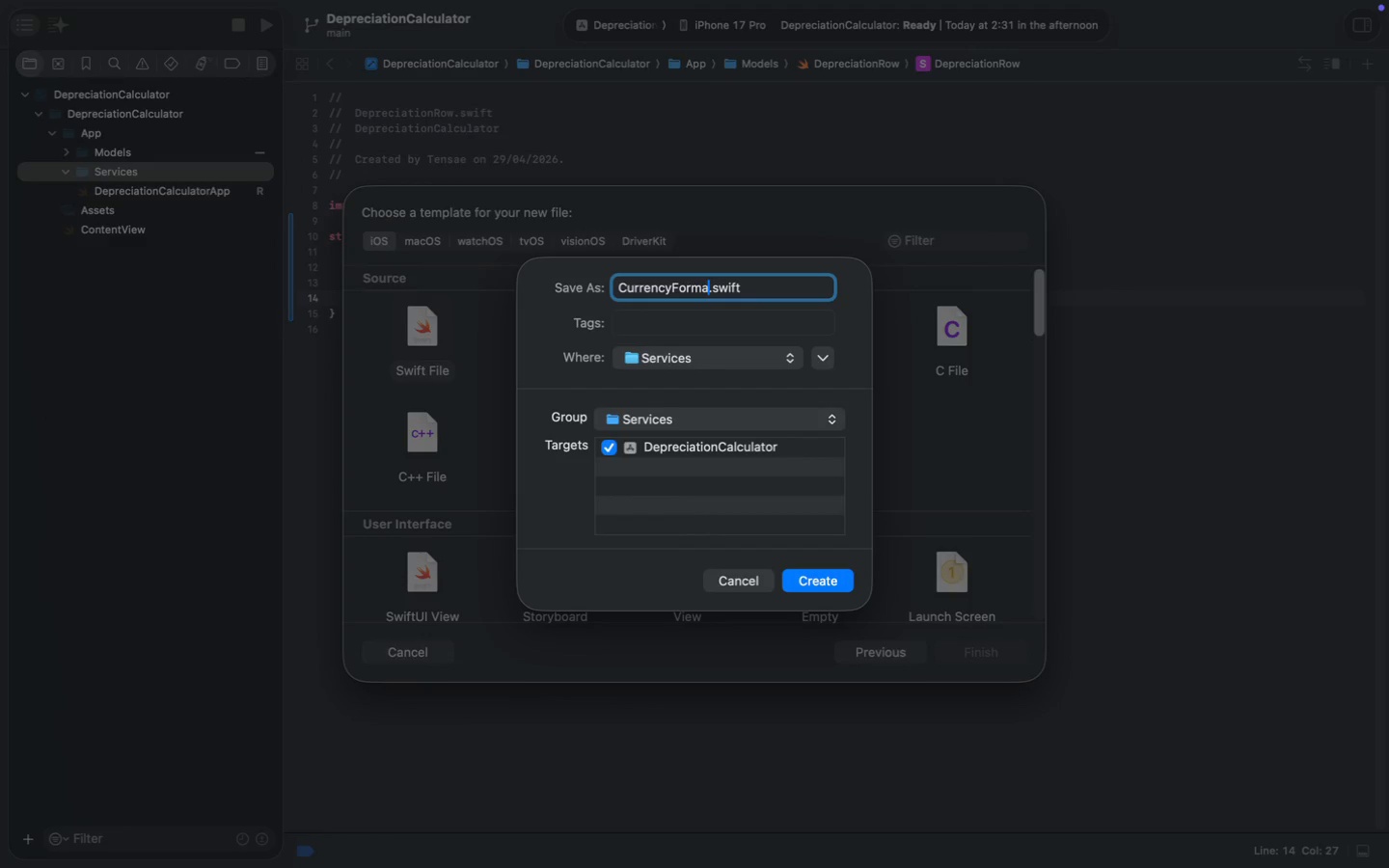 
wait(5.11)
 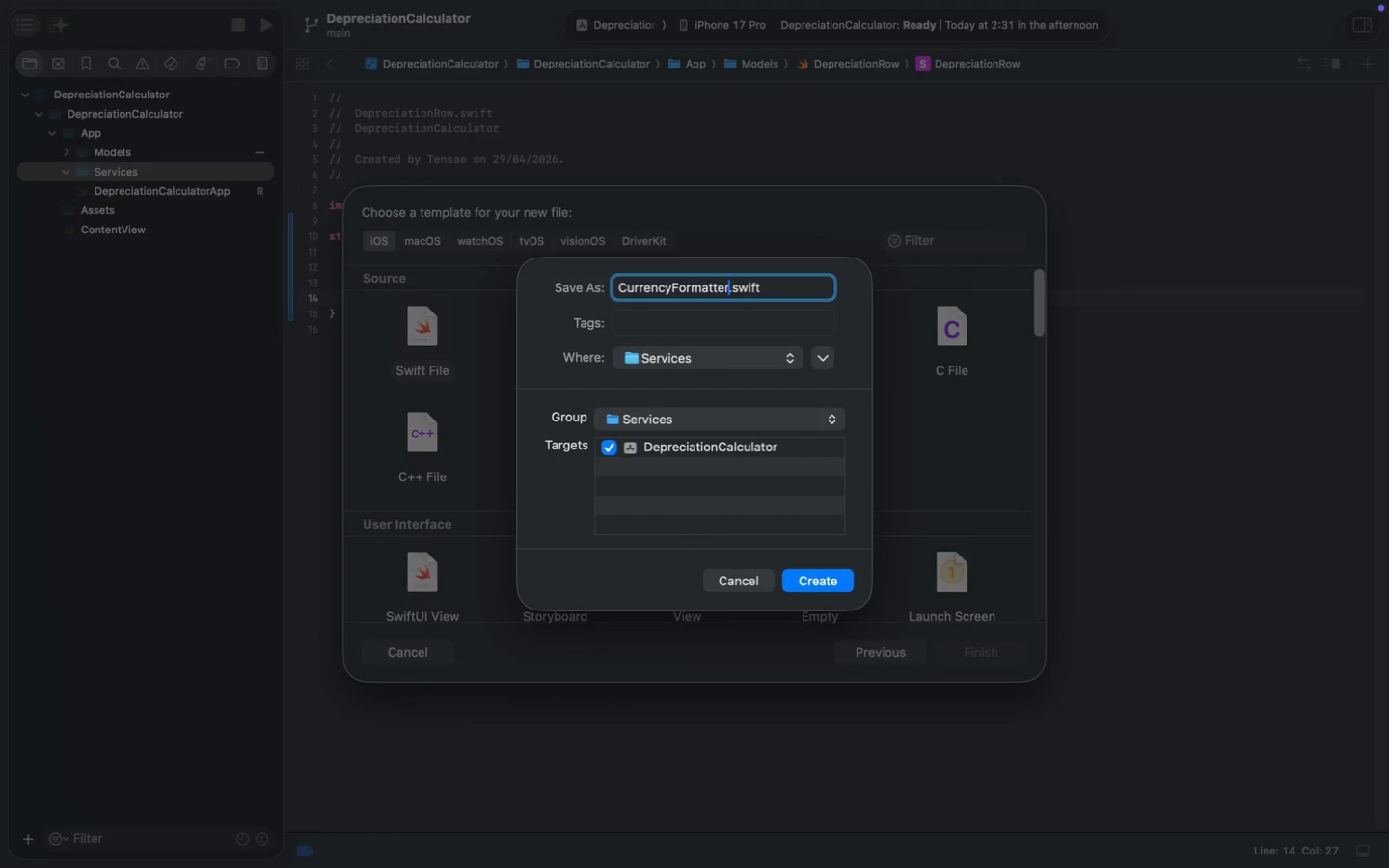 
key(Enter)
 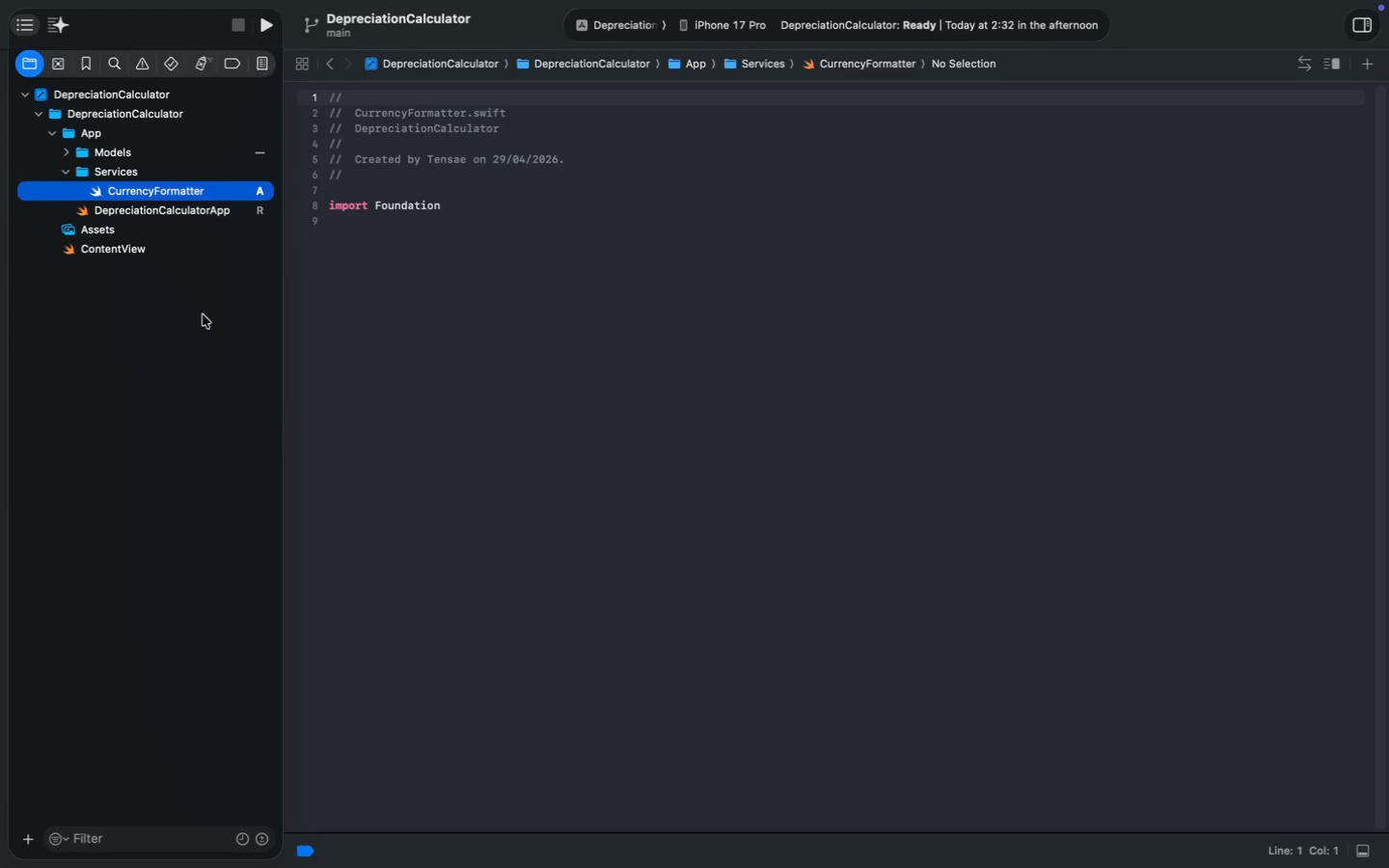 
left_click([521, 202])
 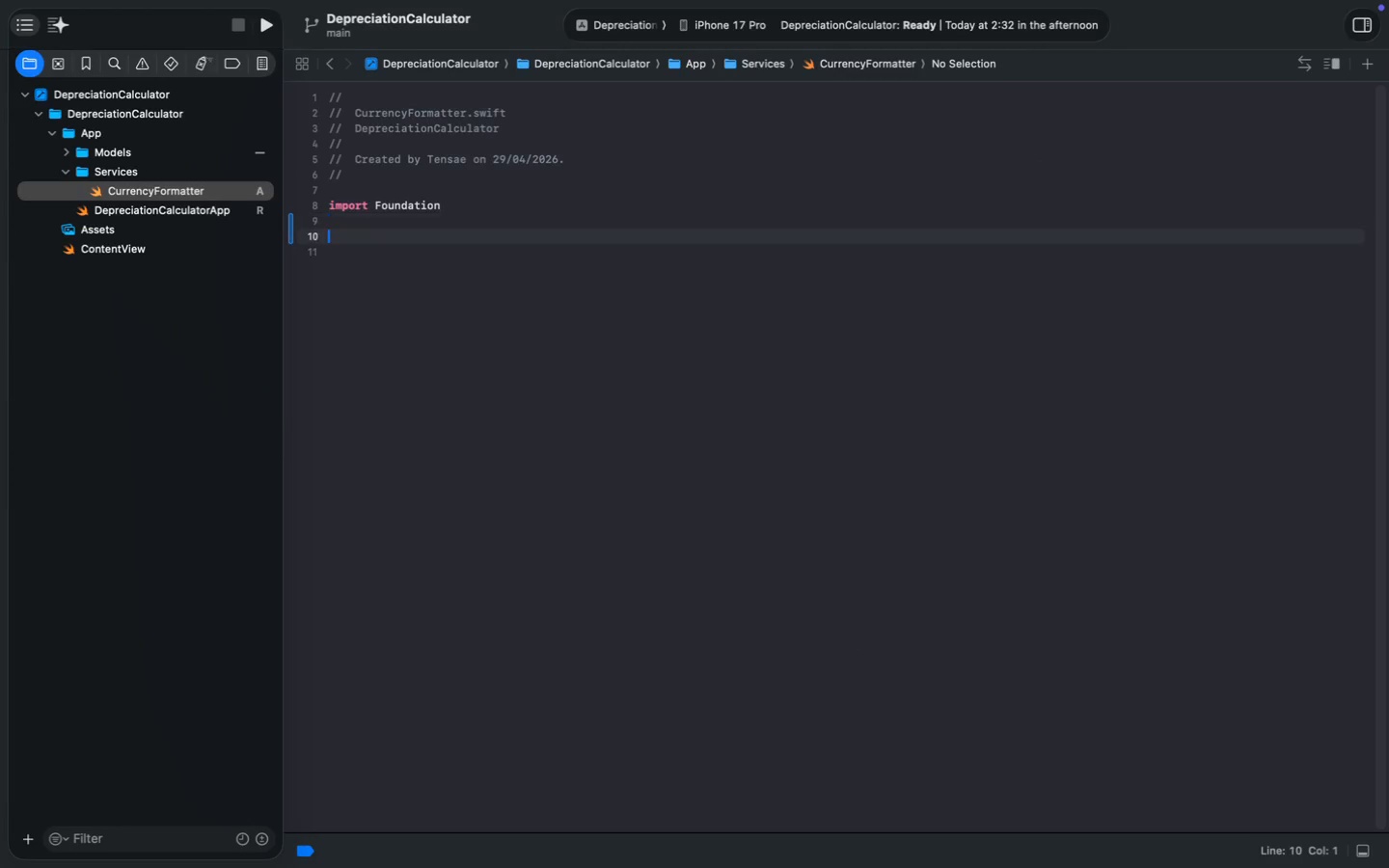 
key(Enter)
 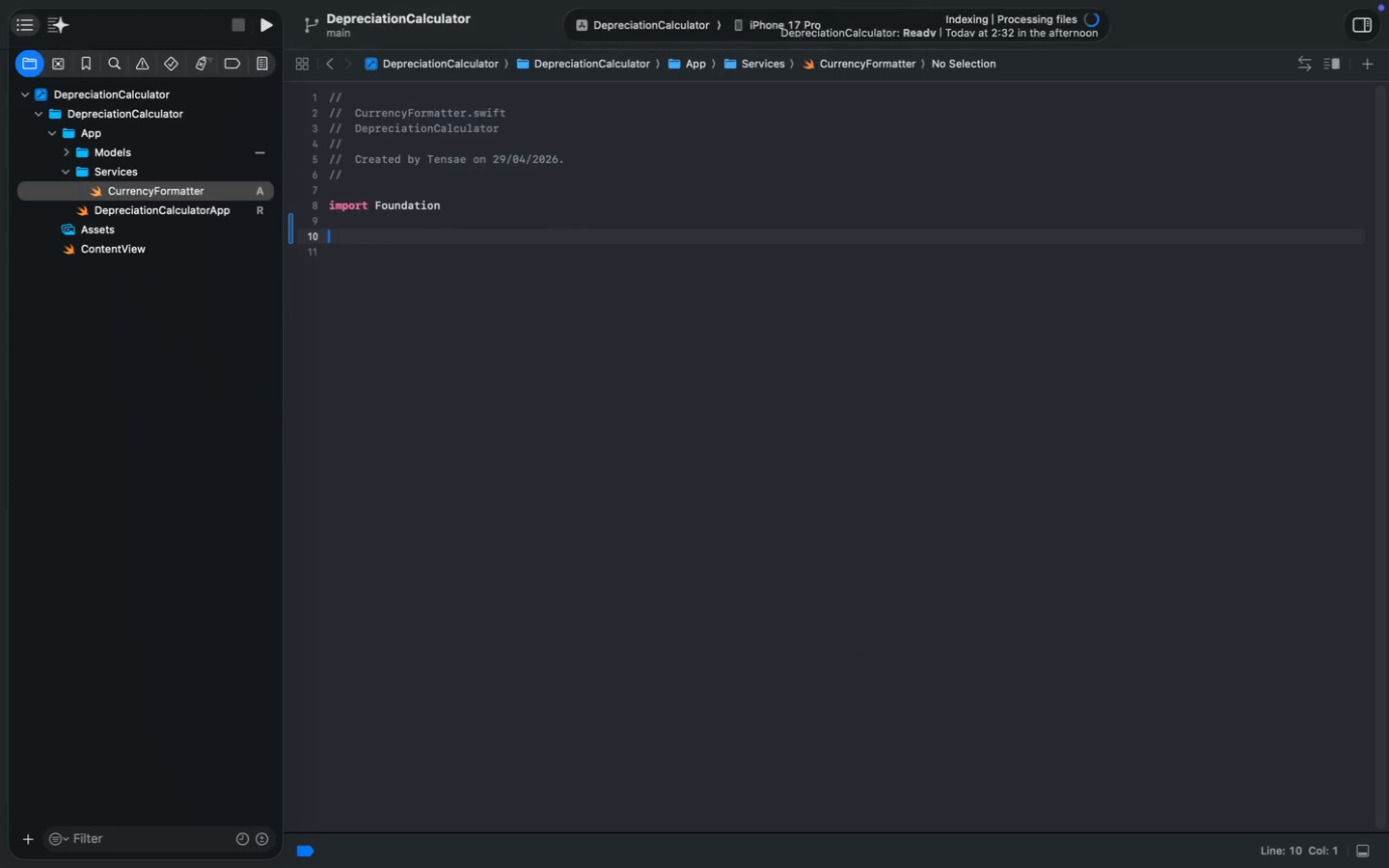 
key(Enter)
 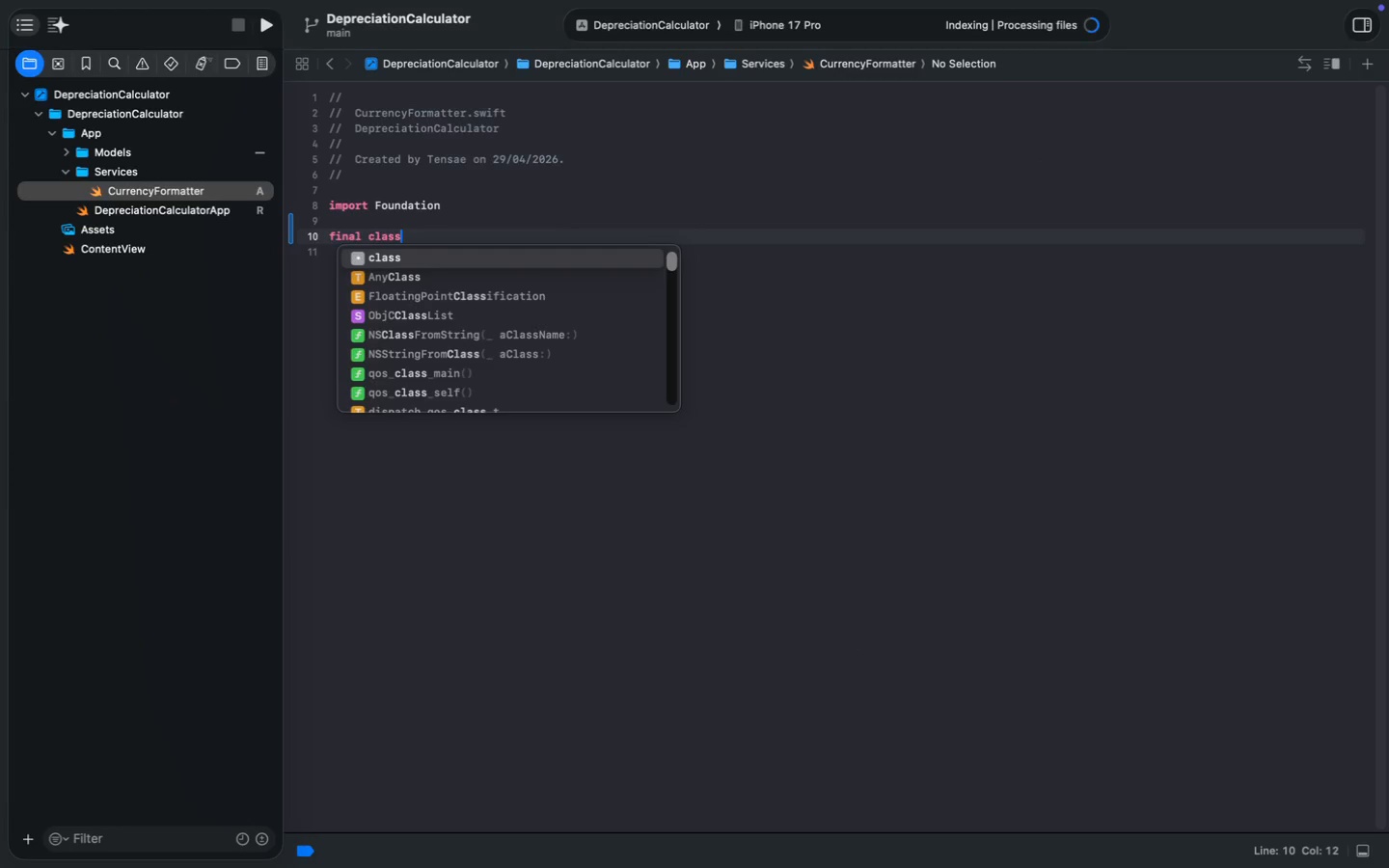 
type(final class CurrencyFormatter)
key(Tab)
type(static func string (from value:D)
key(Backspace)
type( Decima)
key(Tab)
 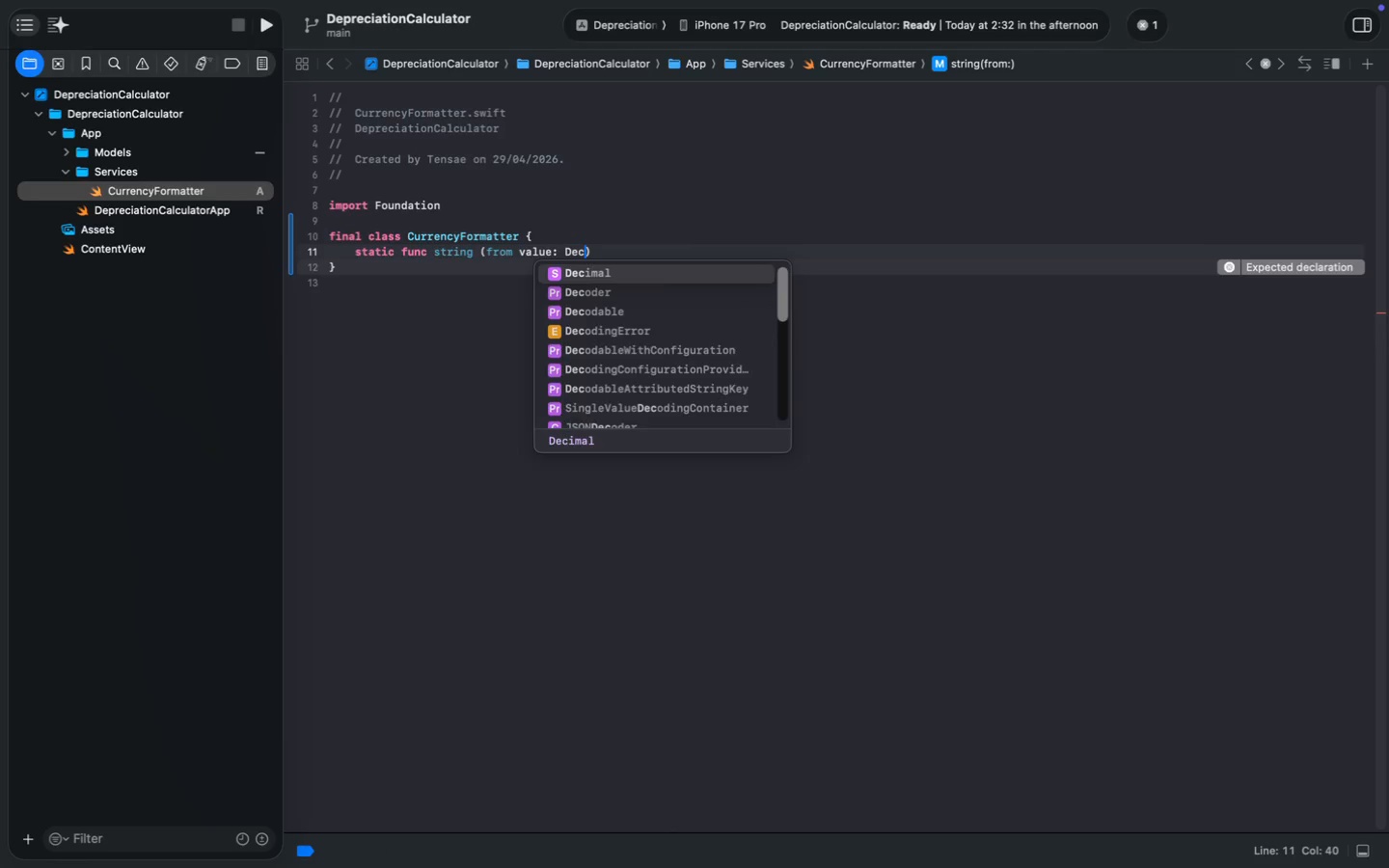 
key(ArrowRight)
 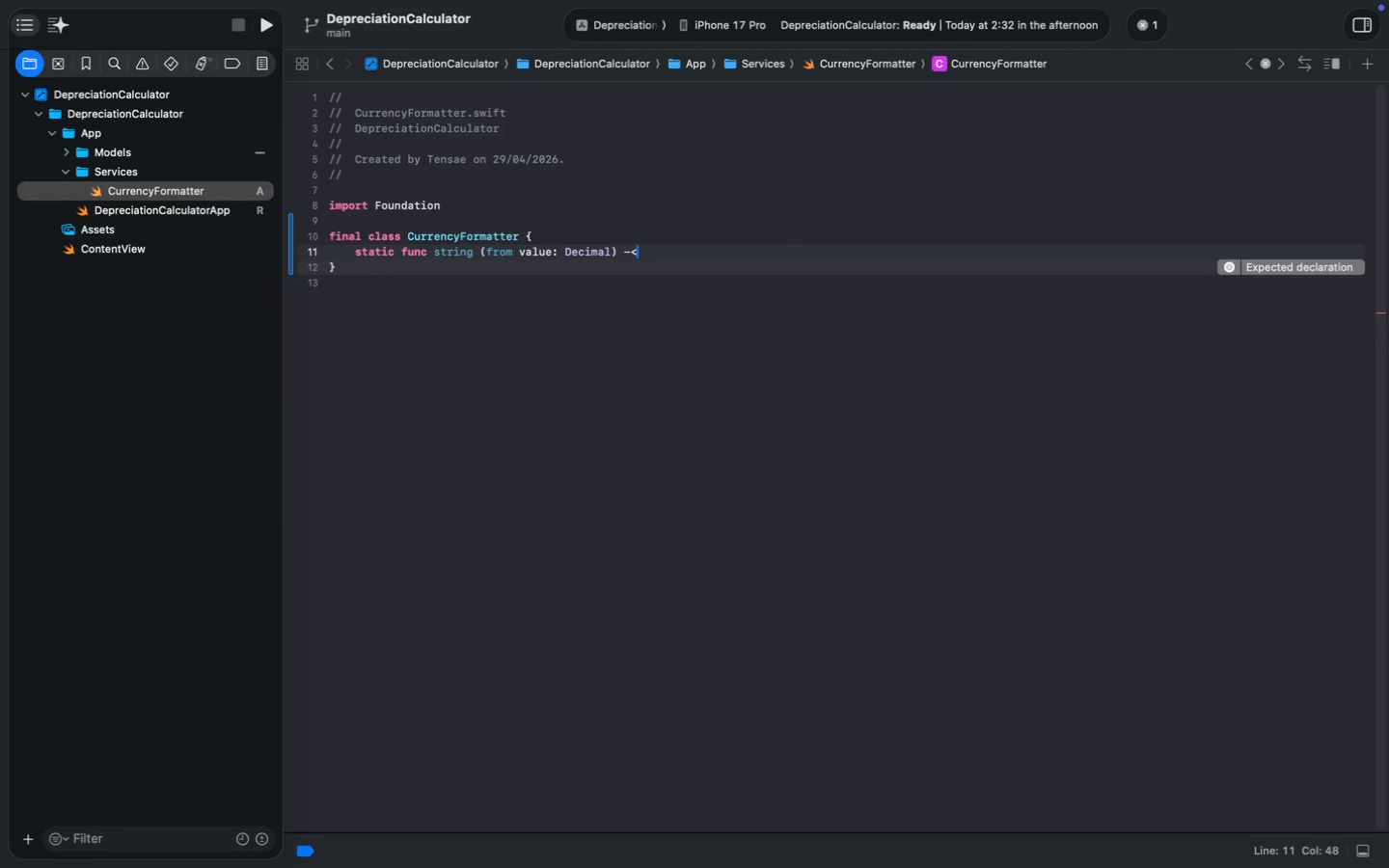 
type( -<)
key(Backspace)
type(> String)
key(Tab)
 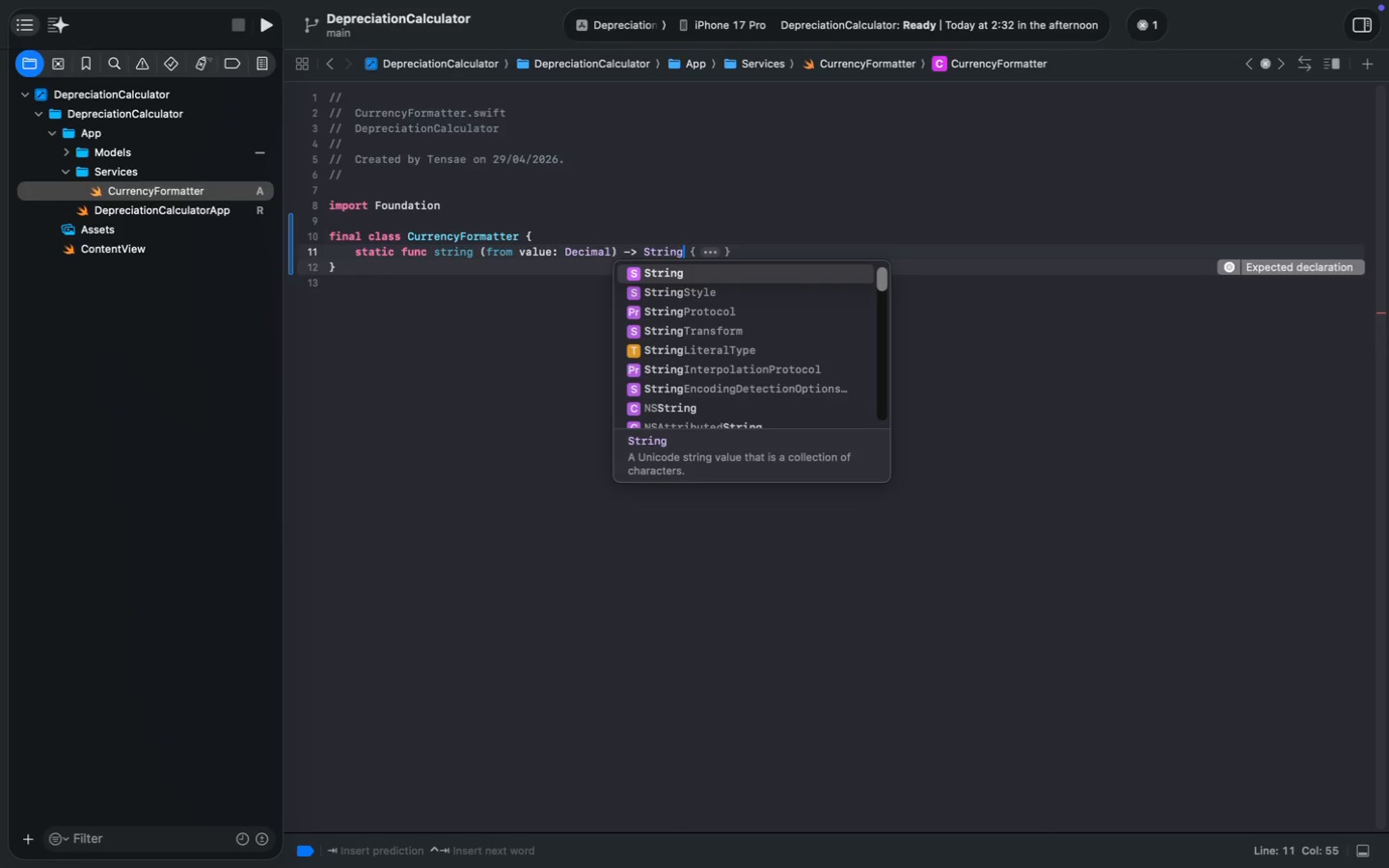 
key(Tab)
 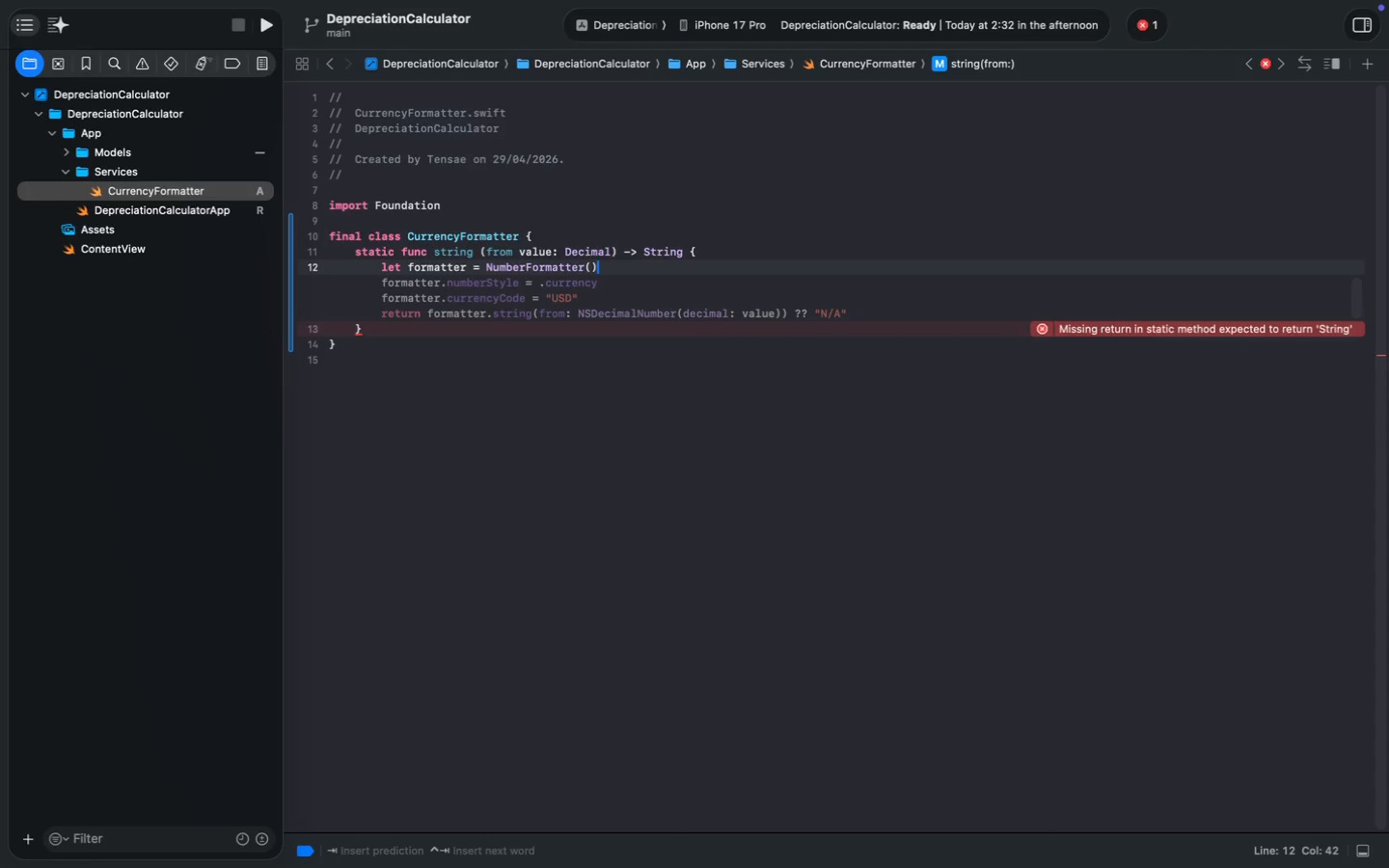 
wait(11.08)
 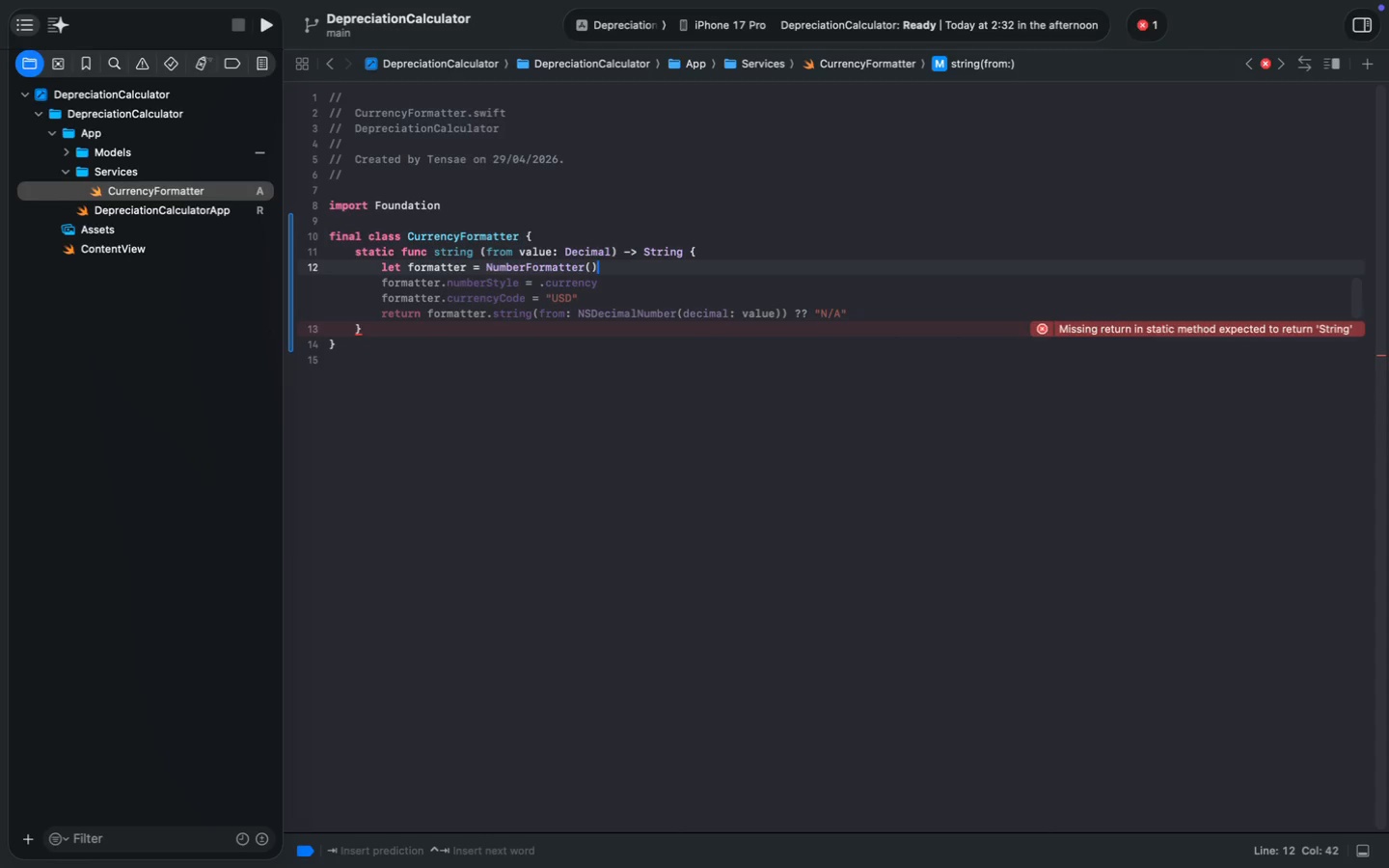 
key(Tab)
 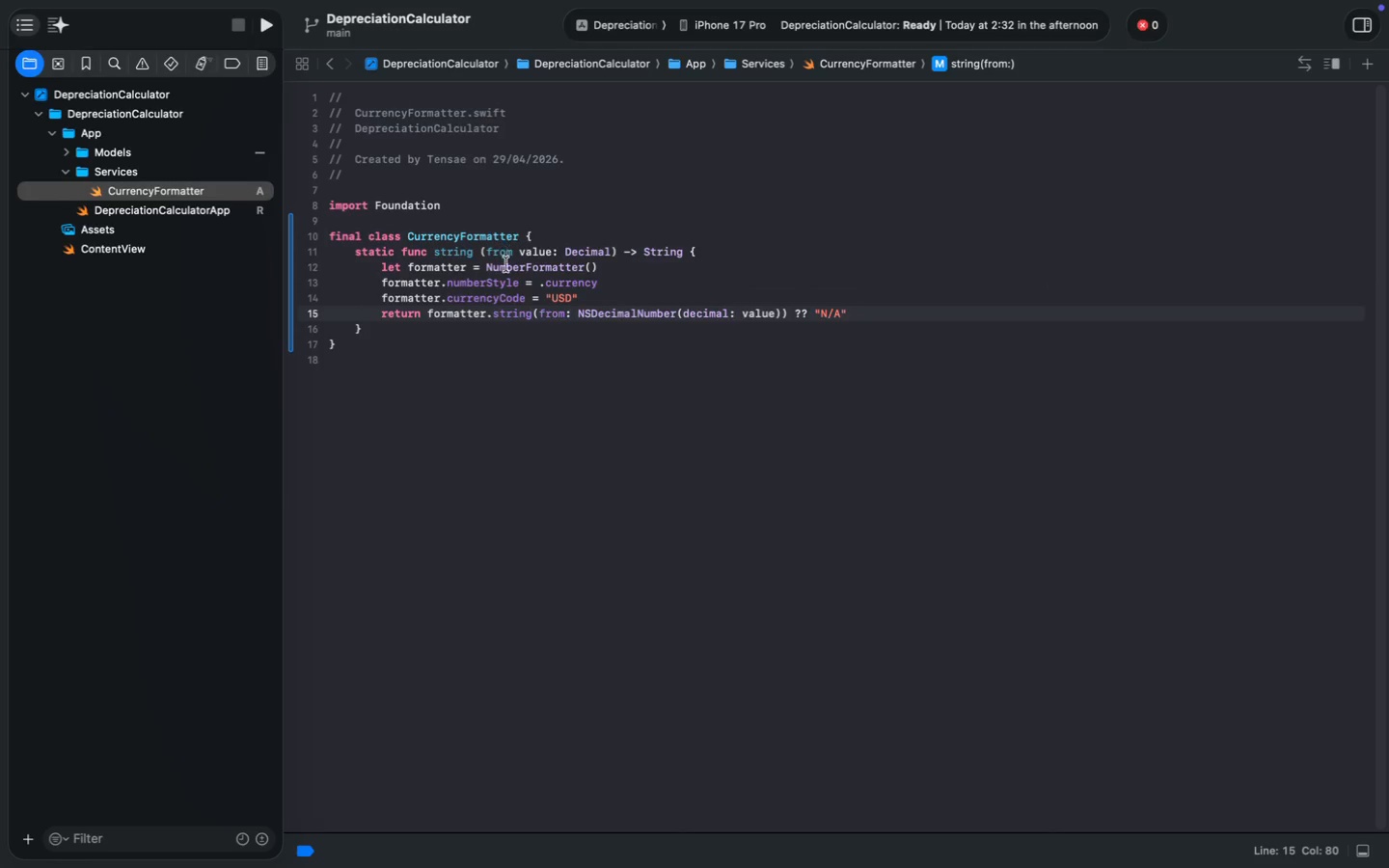 
wait(6.09)
 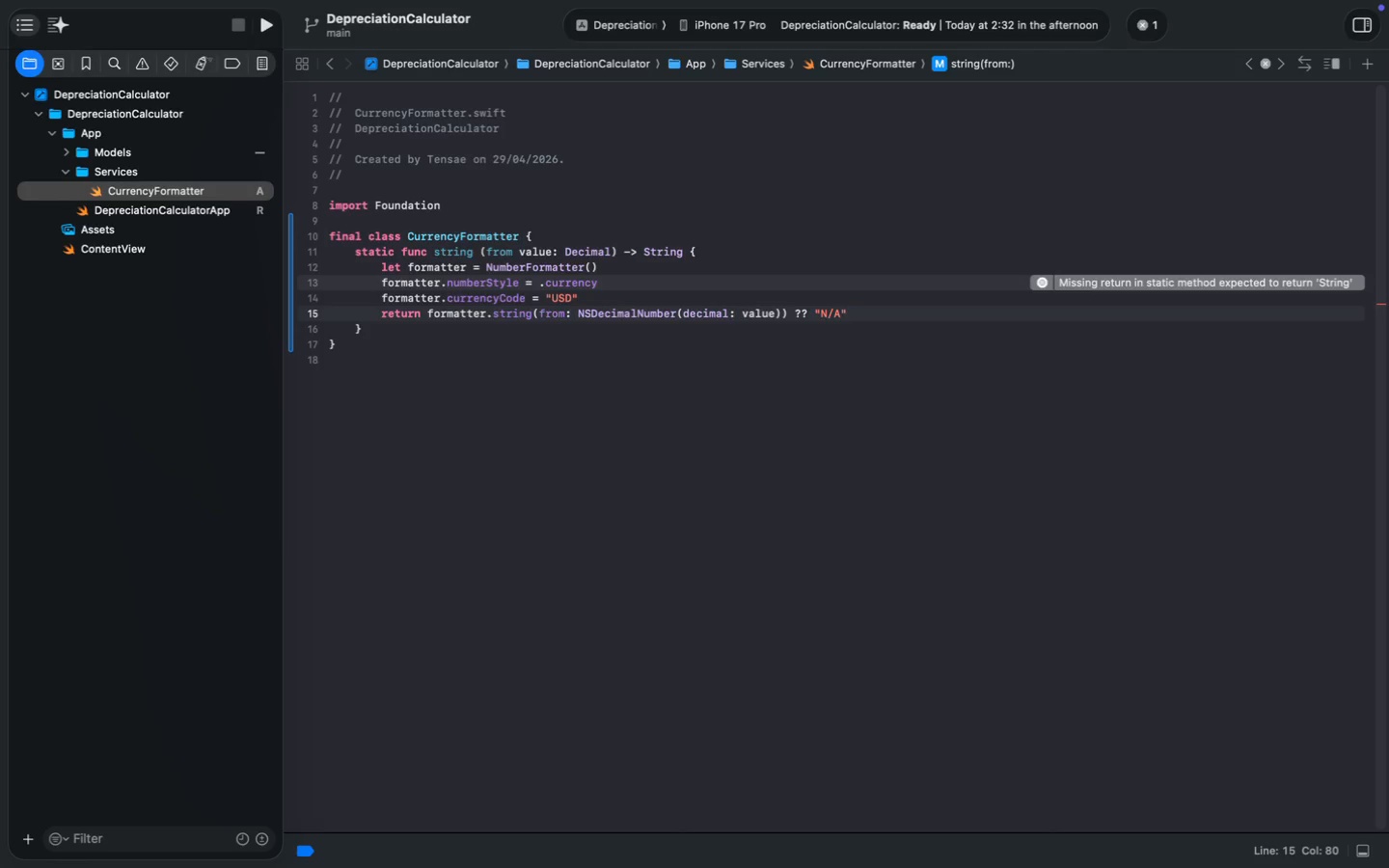 
left_click_drag(start_coordinate=[449, 296], to_coordinate=[578, 290])
 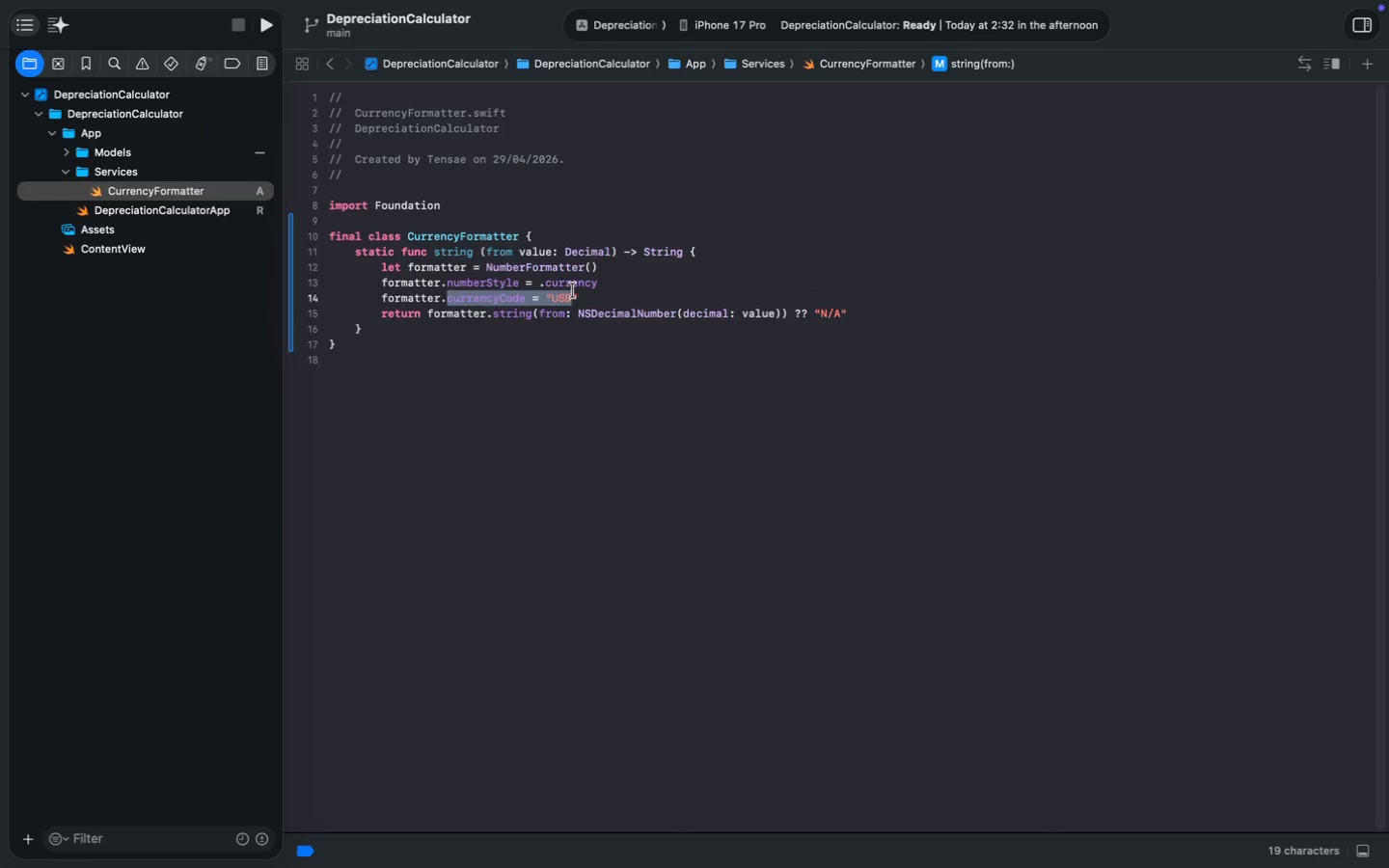 
type(local = Loc)
key(Tab)
type(.)
key(Tab)
key(Tab)
key(Backspace)
key(Backspace)
key(Backspace)
key(Backspace)
 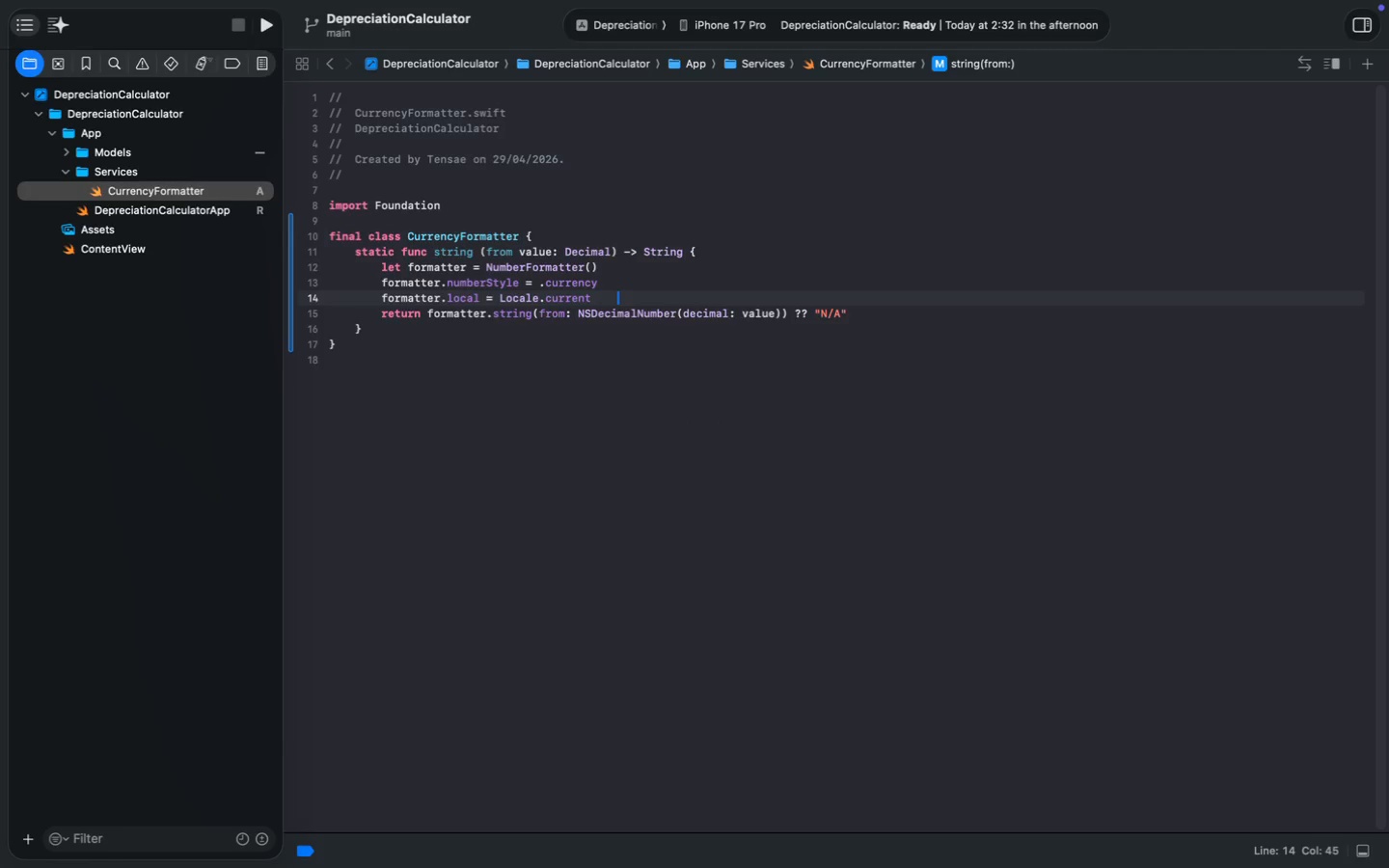 
key(Shift+ShiftRight)
 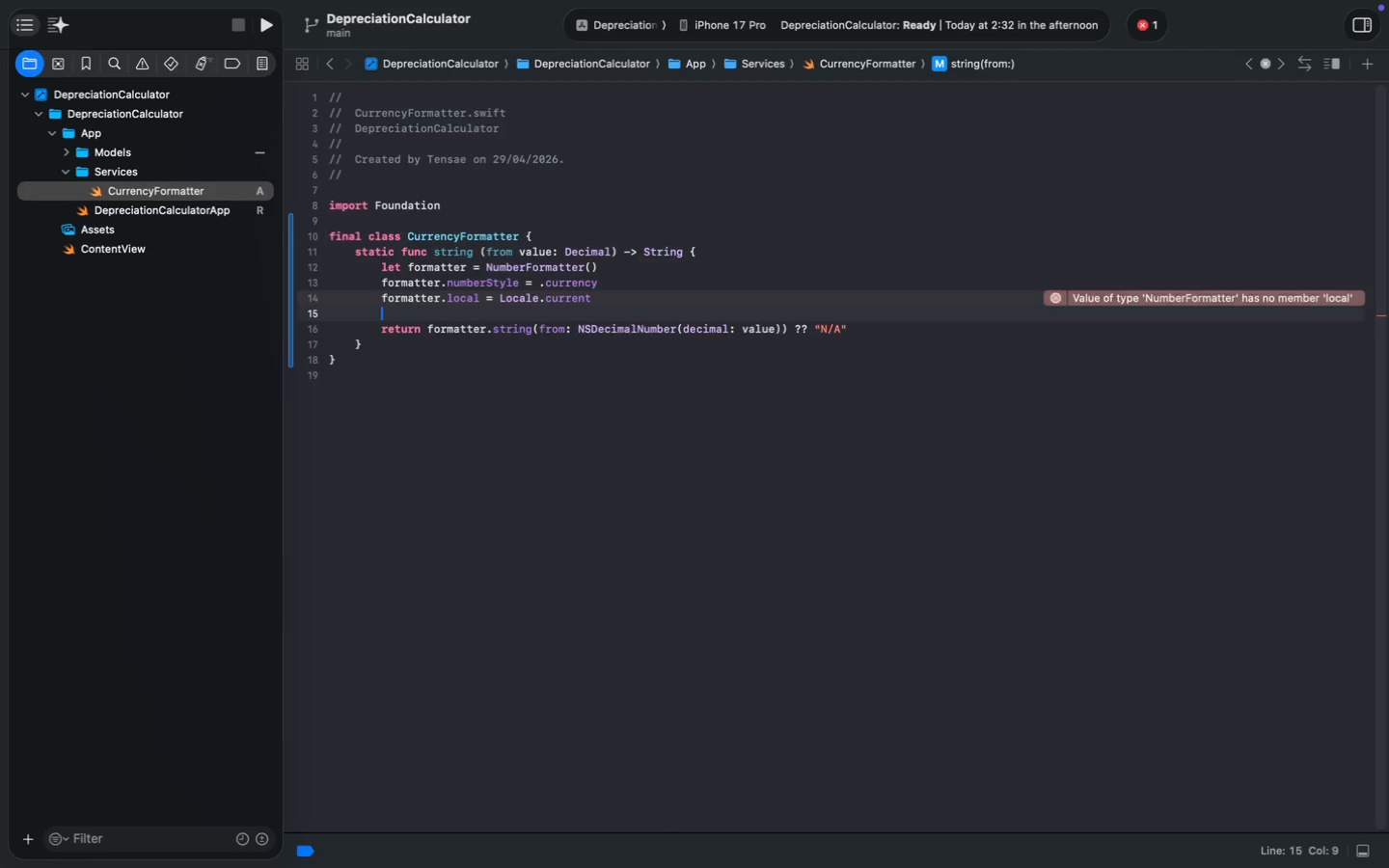 
key(Shift+Enter)
 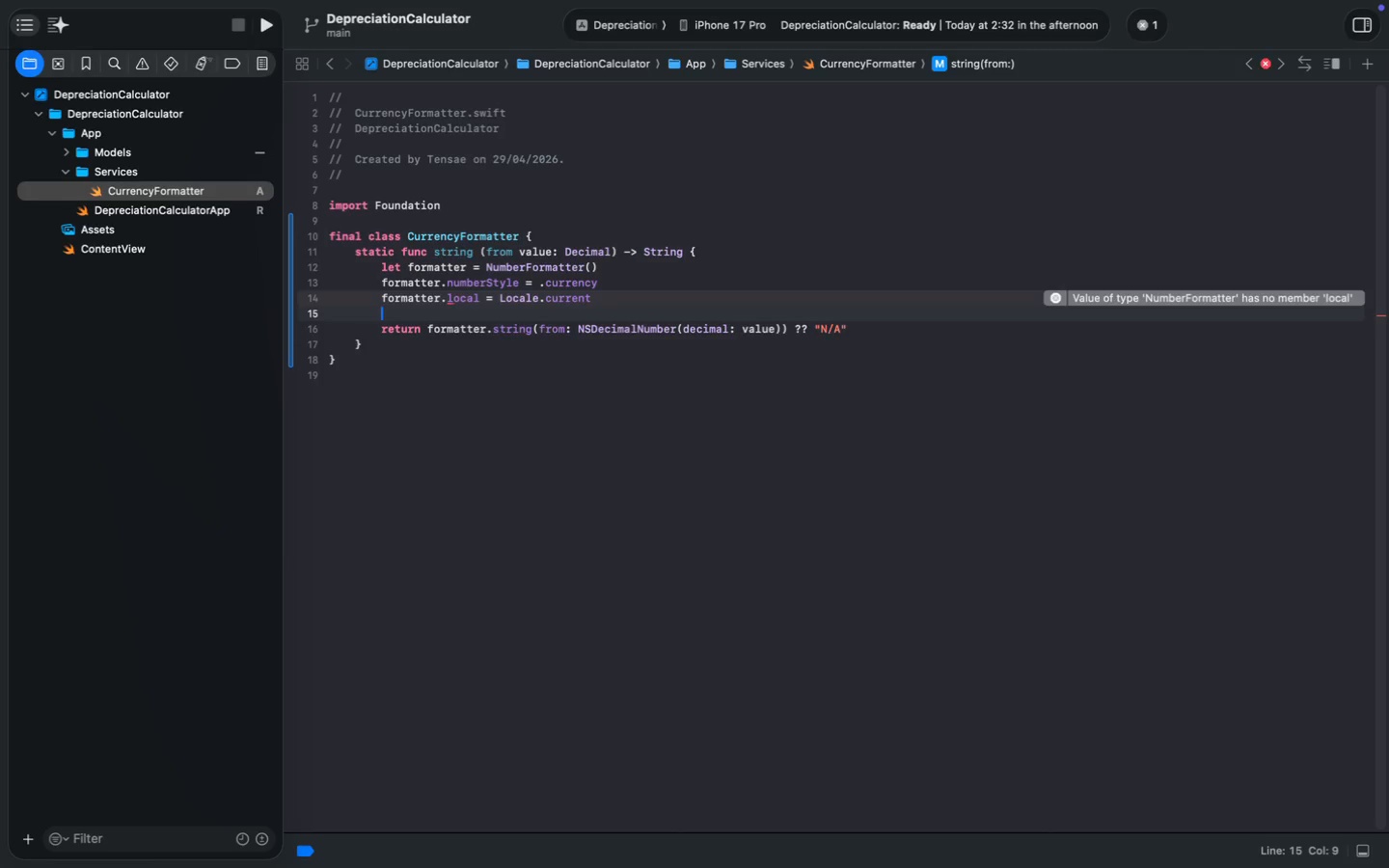 
key(ArrowUp)
 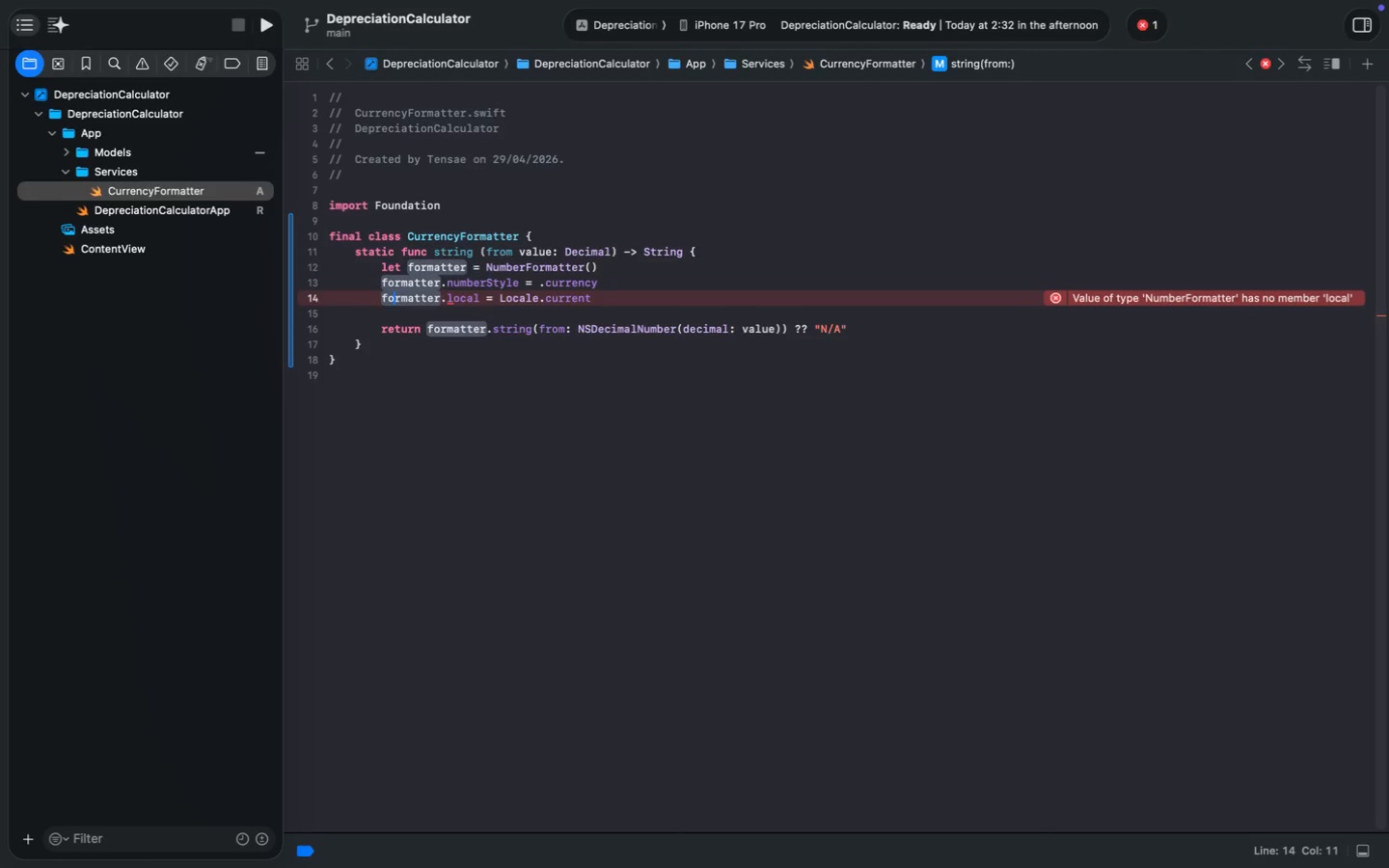 
key(ArrowRight)
 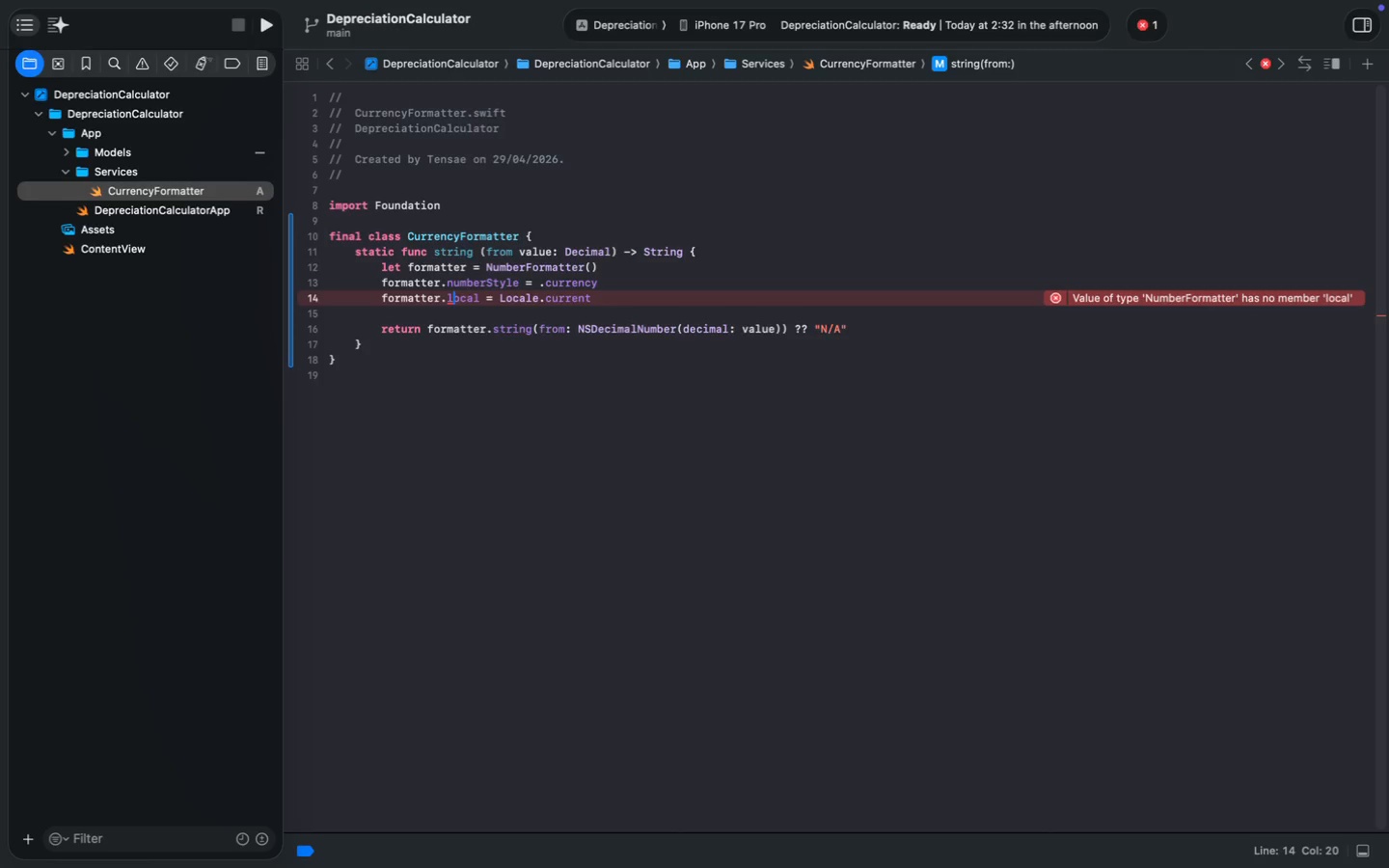 
hold_key(key=ArrowRight, duration=1.15)
 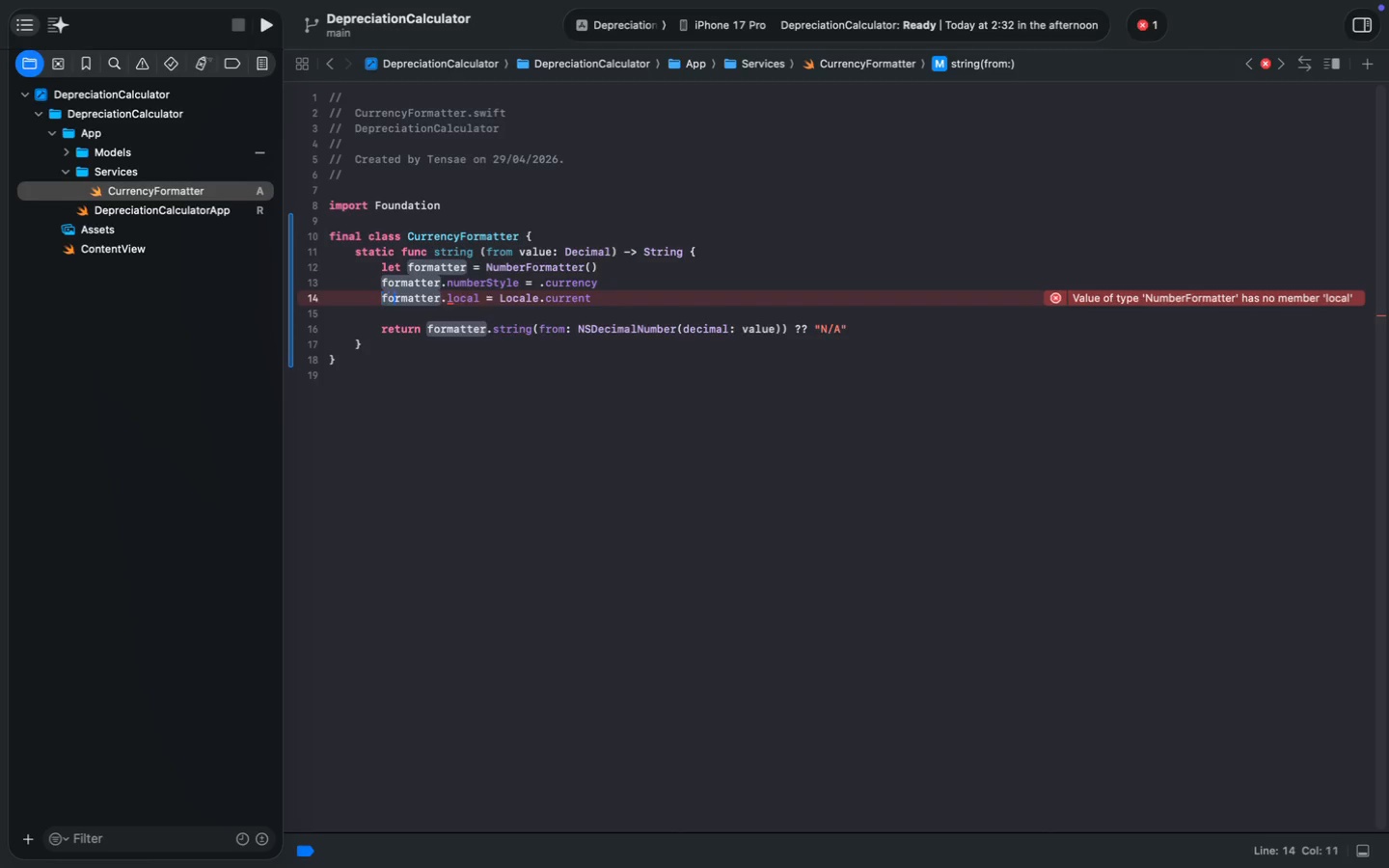 
key(ArrowRight)
 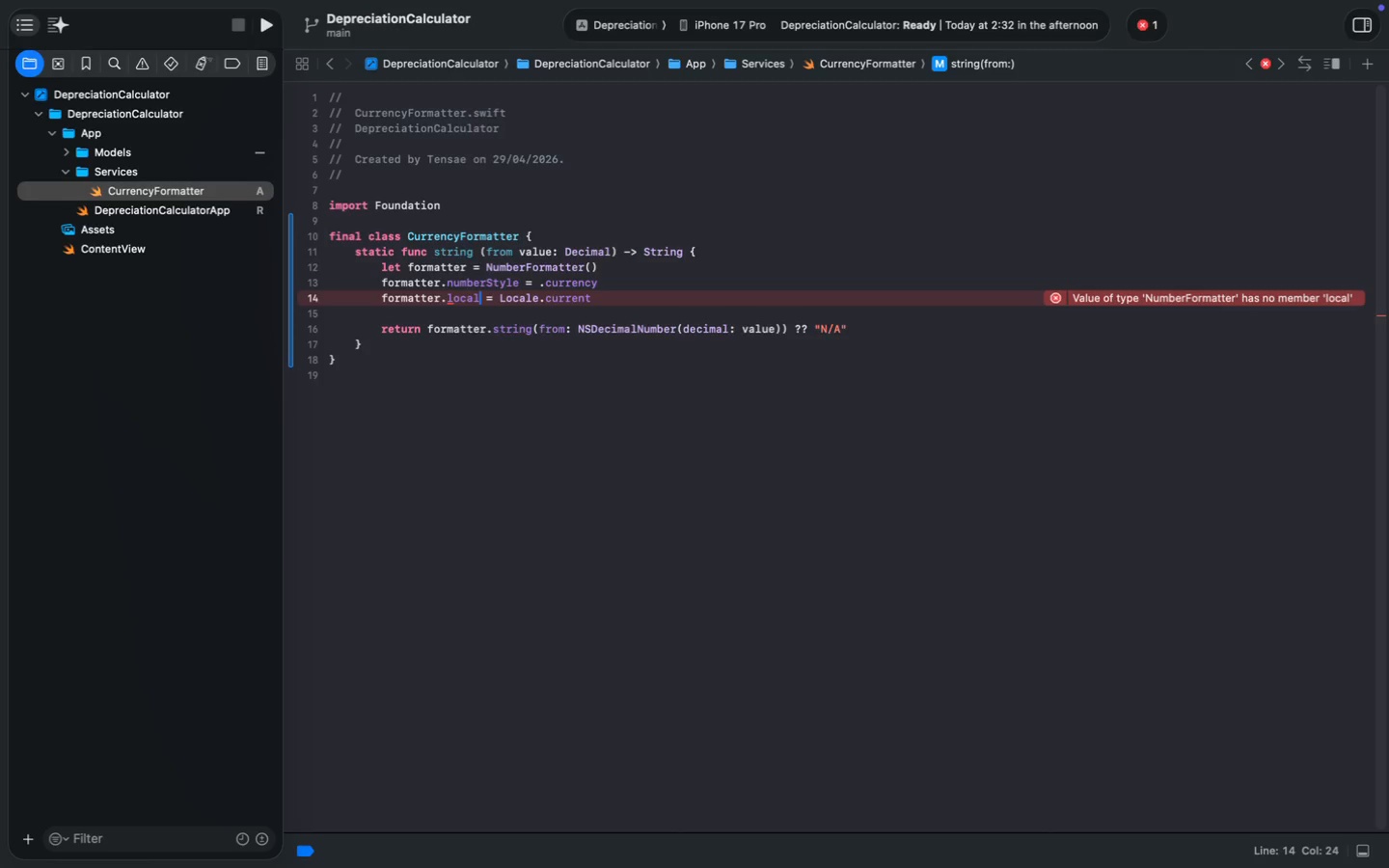 
key(ArrowRight)
 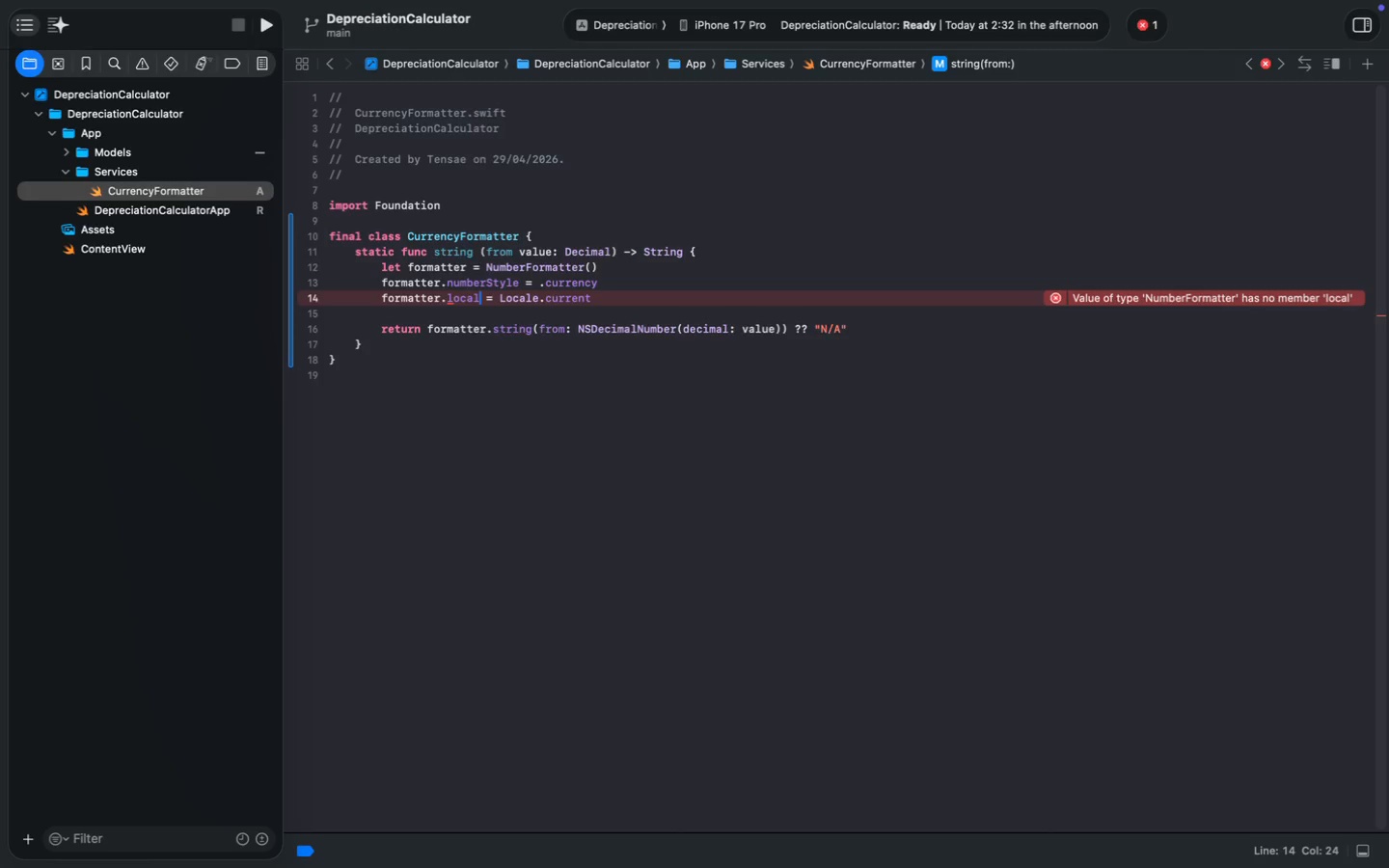 
key(ArrowRight)
 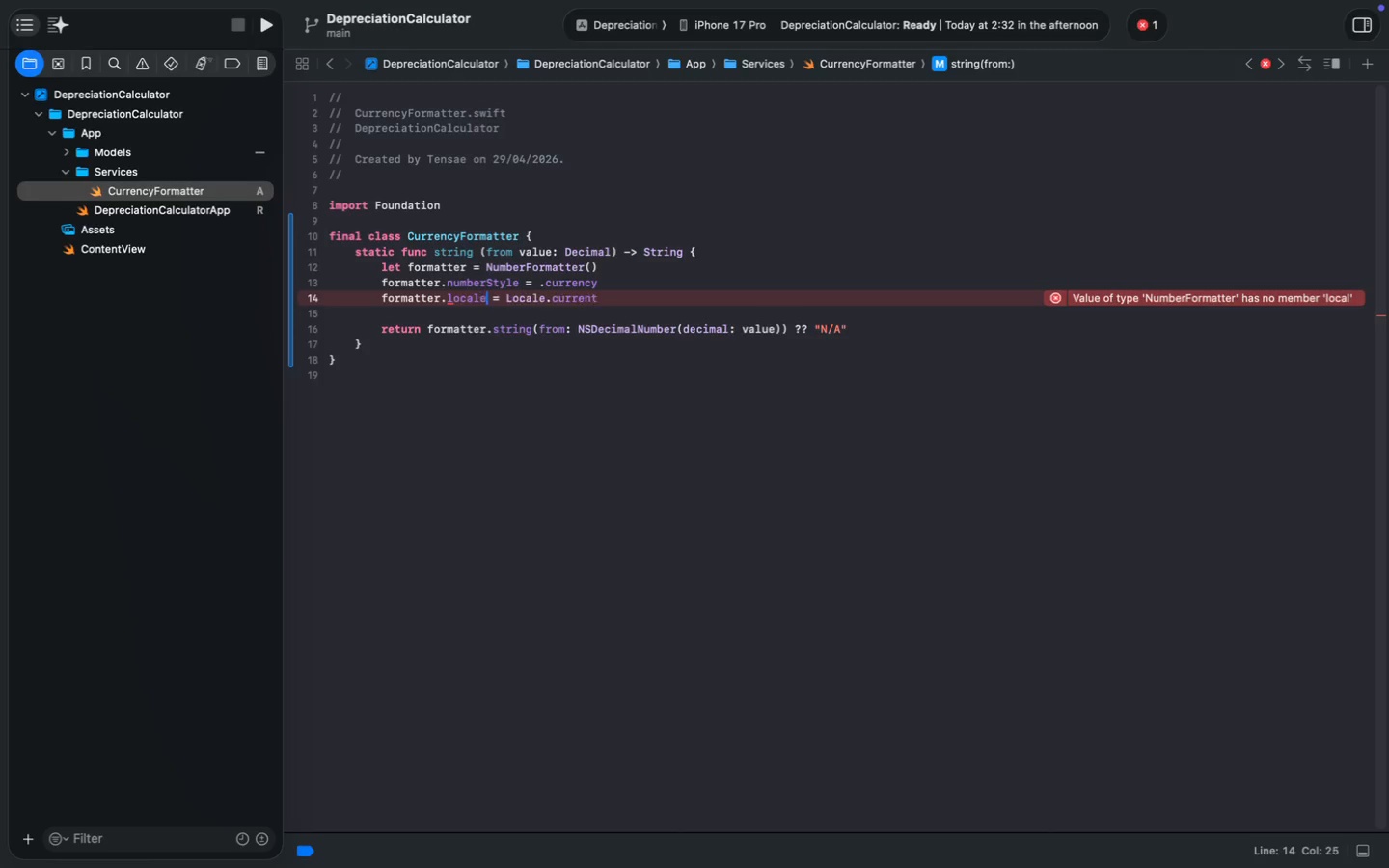 
key(ArrowRight)
 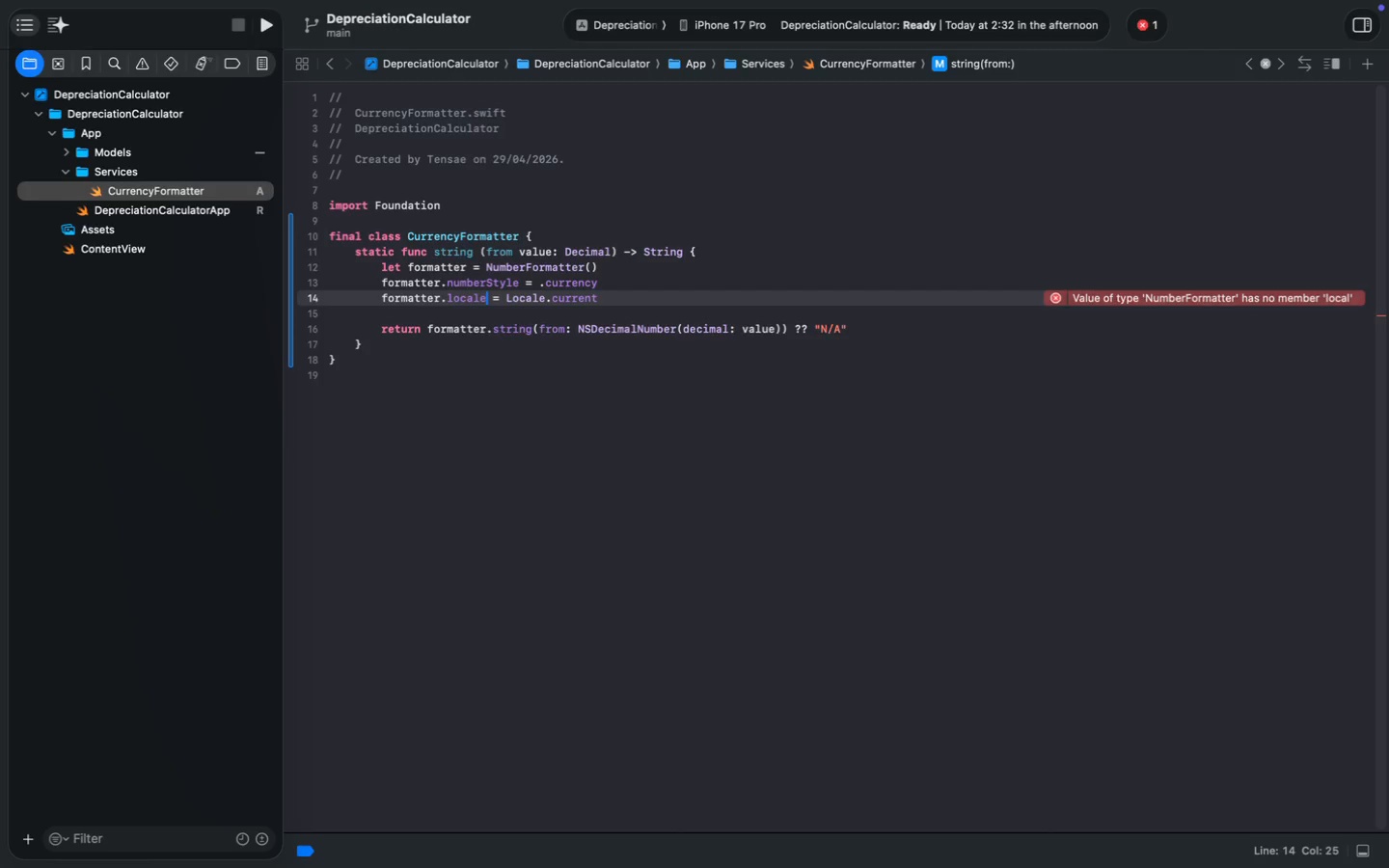 
key(ArrowRight)
 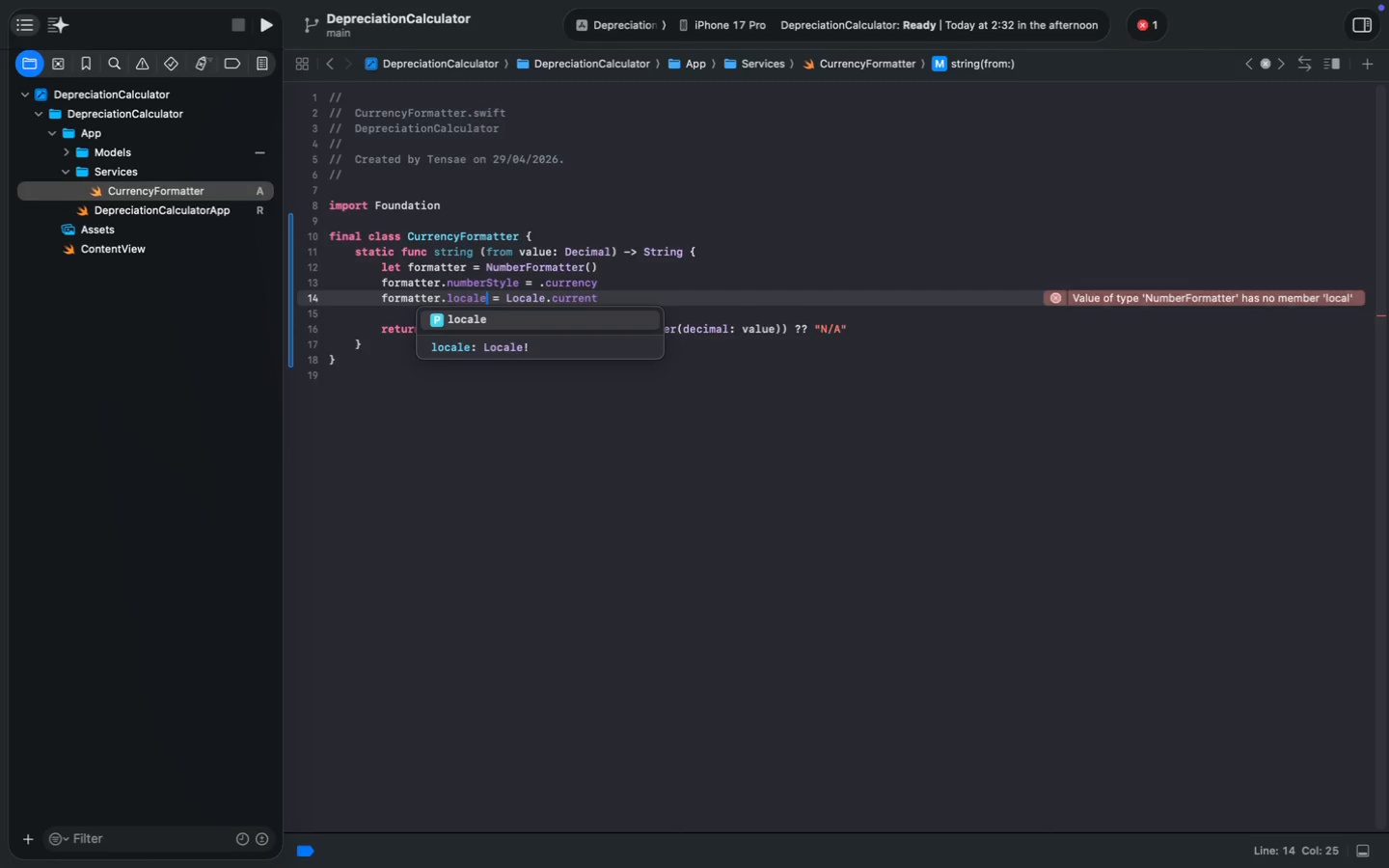 
key(E)
 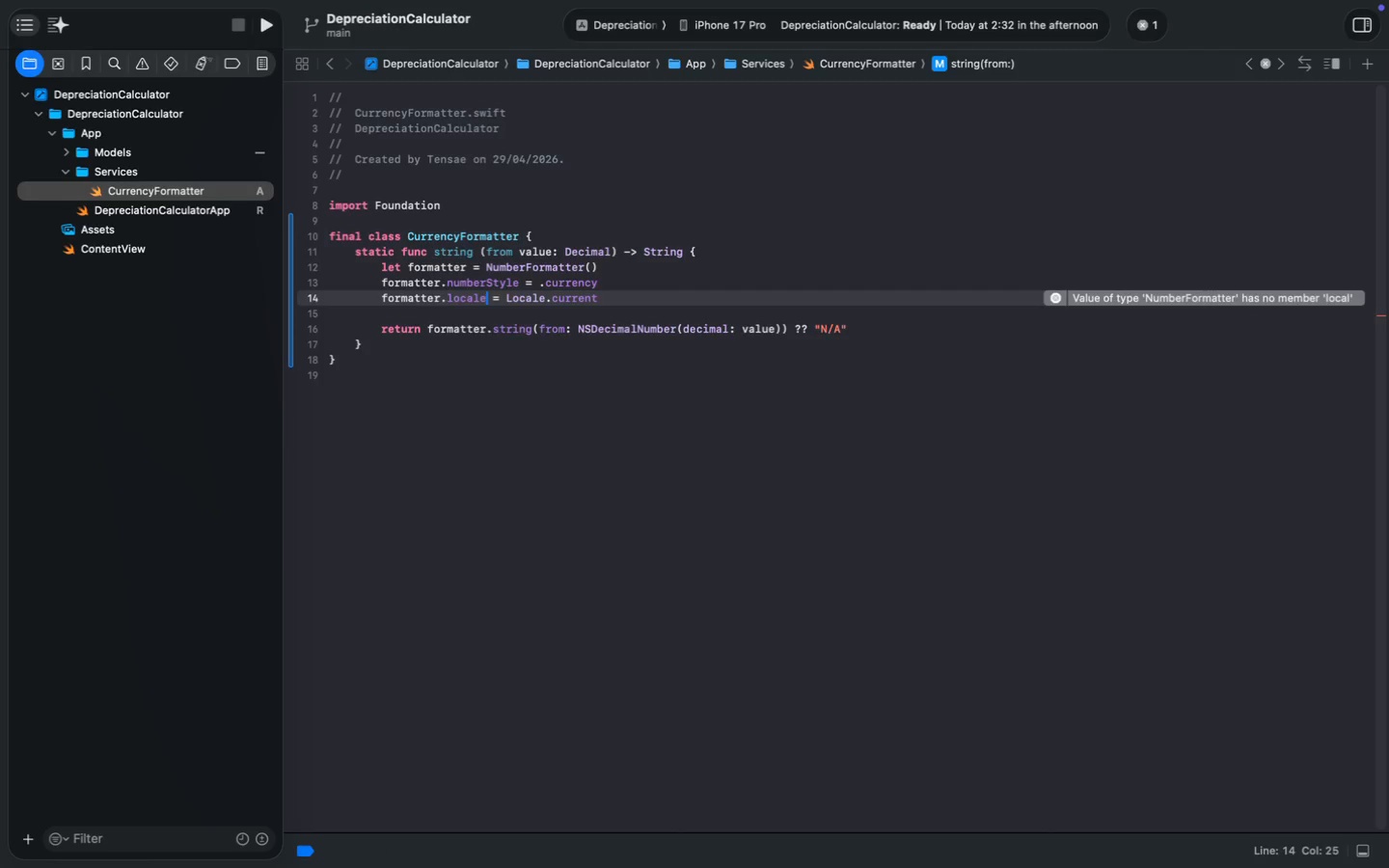 
key(Enter)
 